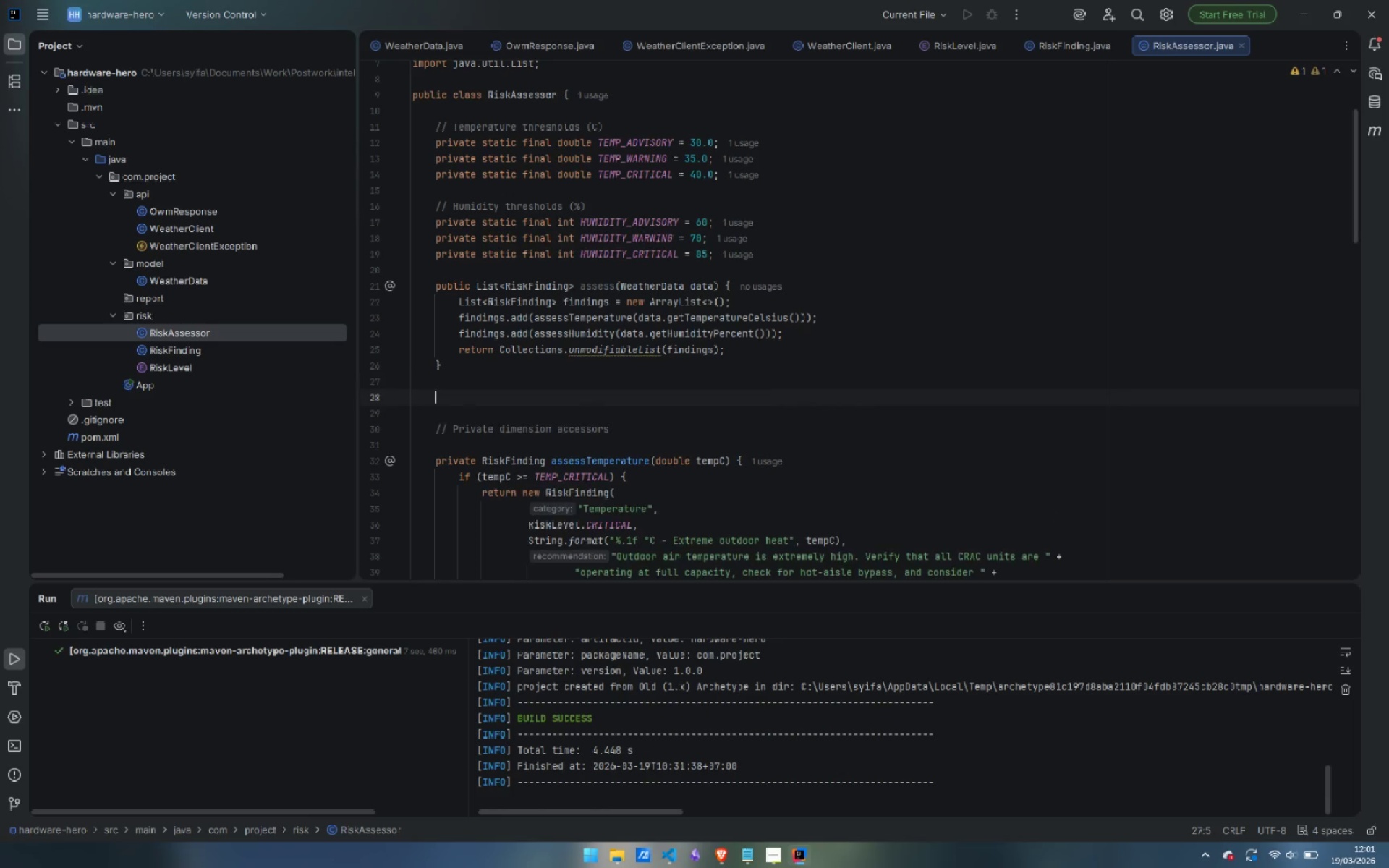 
key(Enter)
 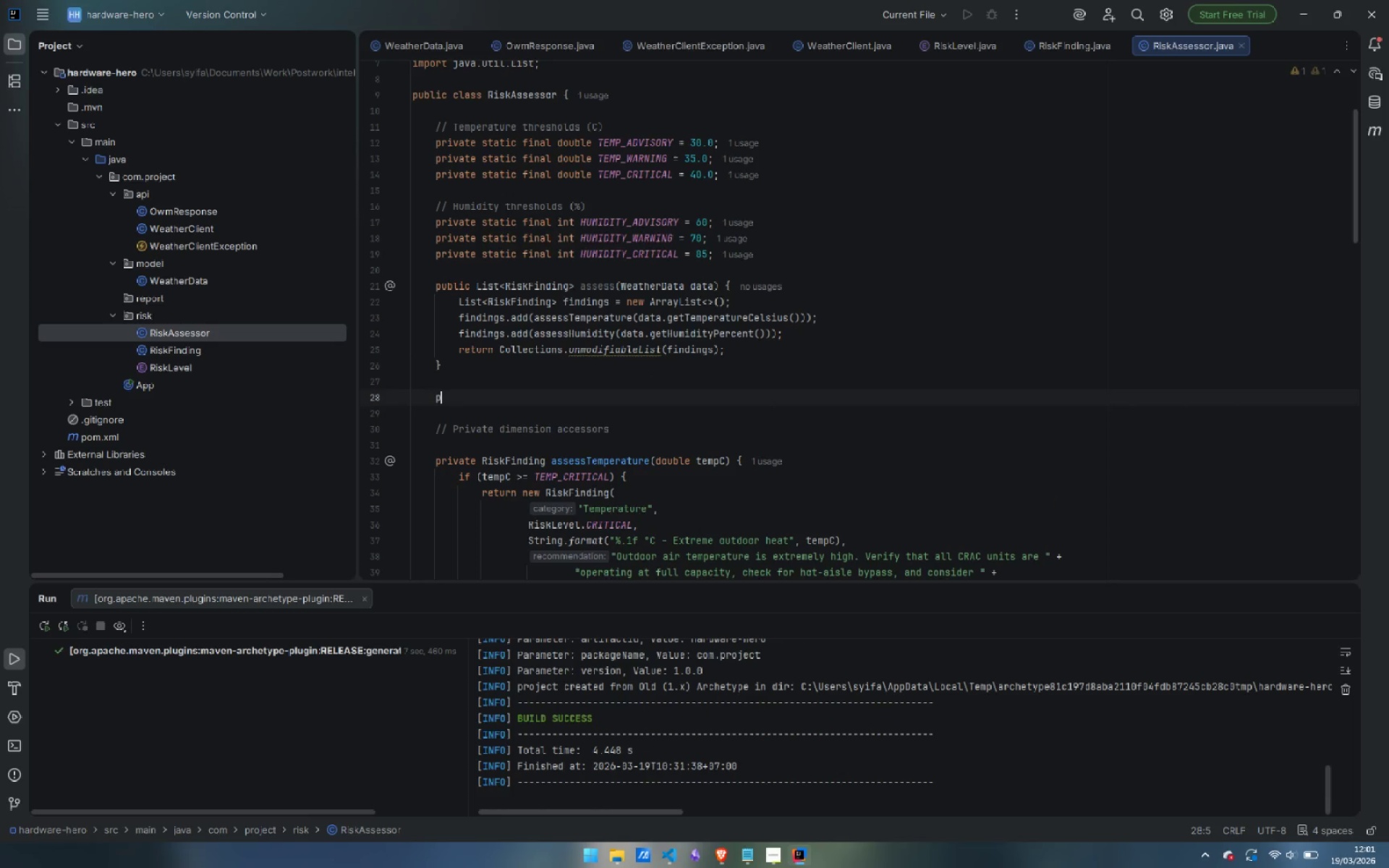 
type(public Li)
key(Backspace)
key(Backspace)
type(RiskL)
 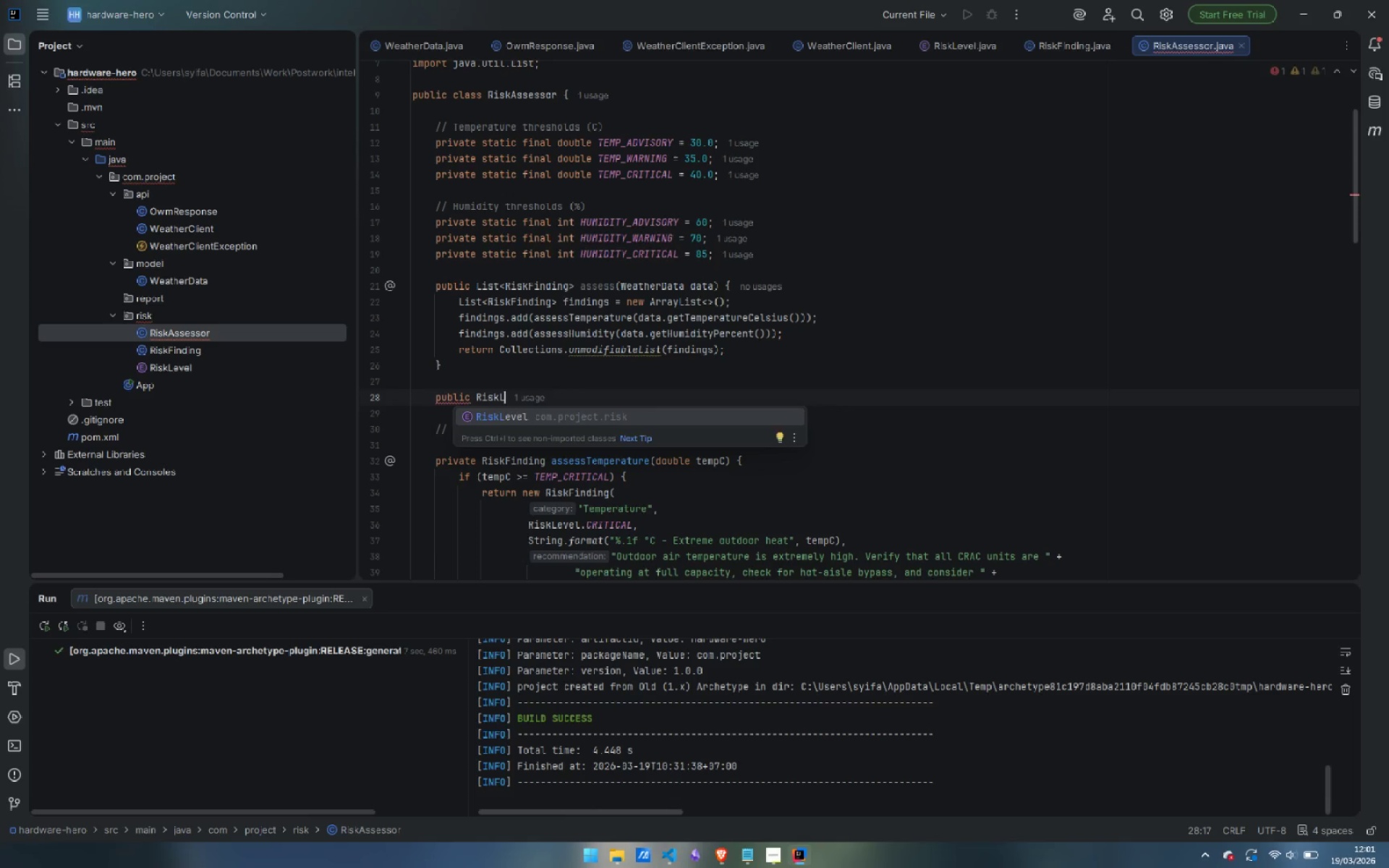 
key(Enter)
 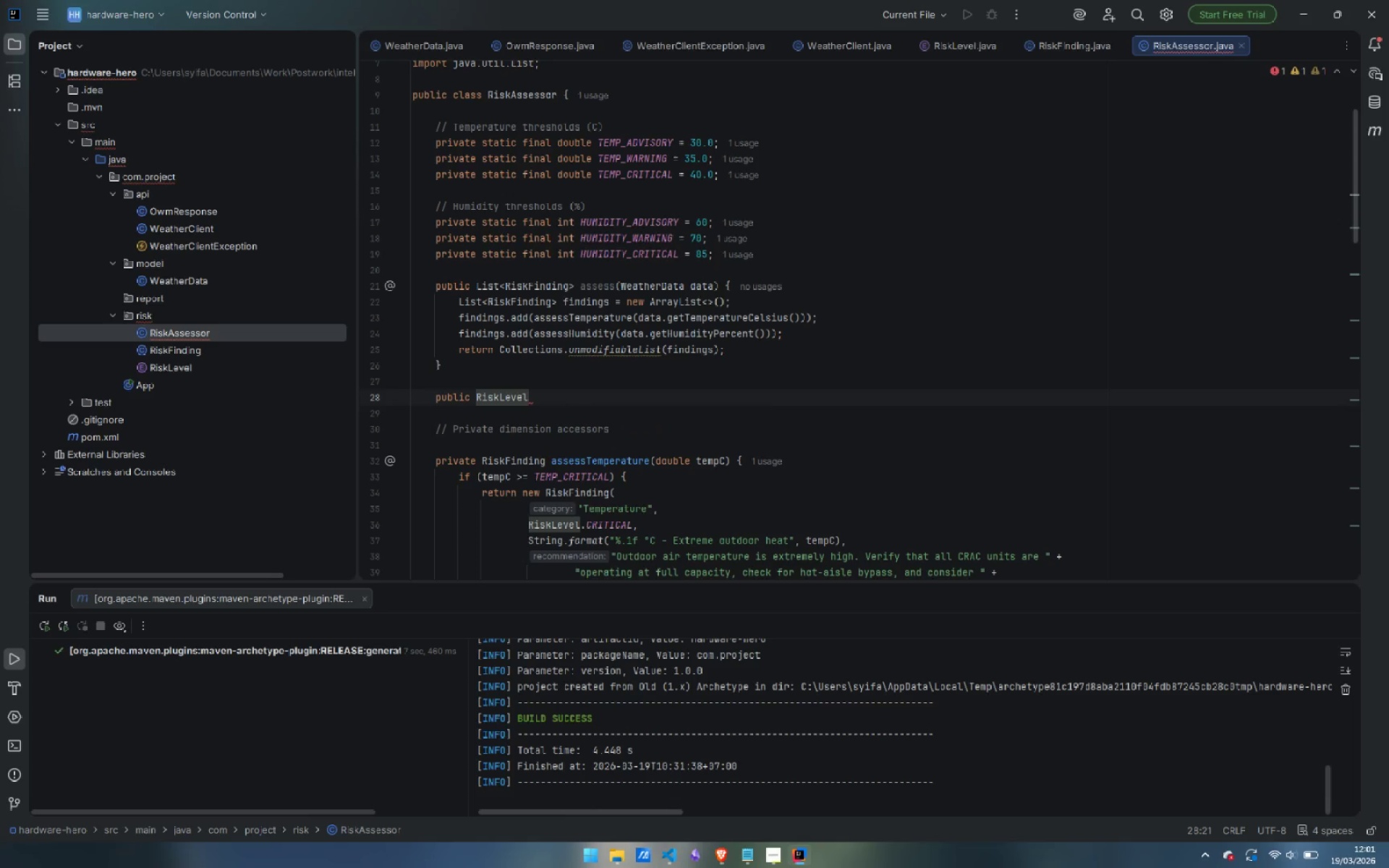 
type( overralLevel)
 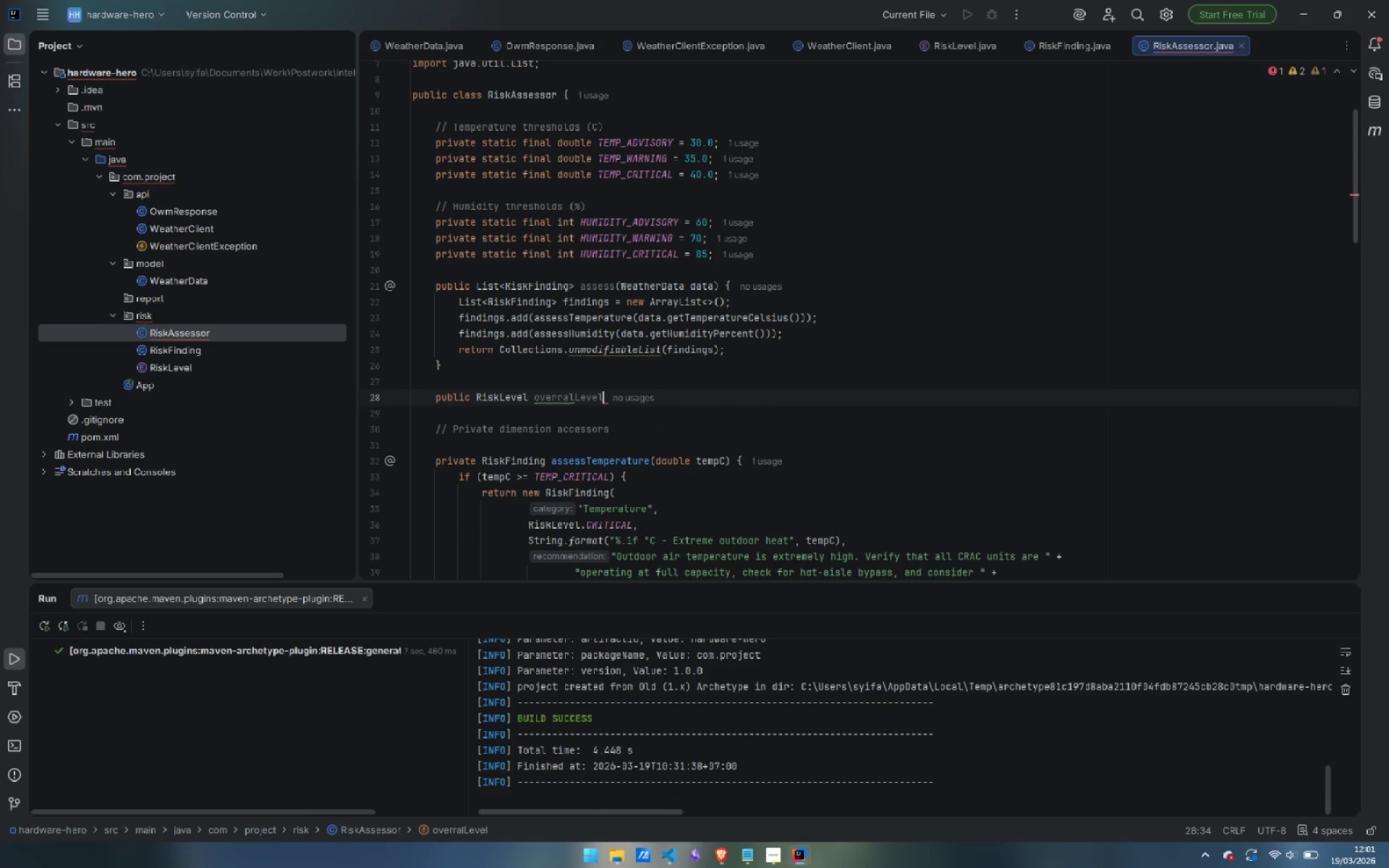 
key(ArrowLeft)
 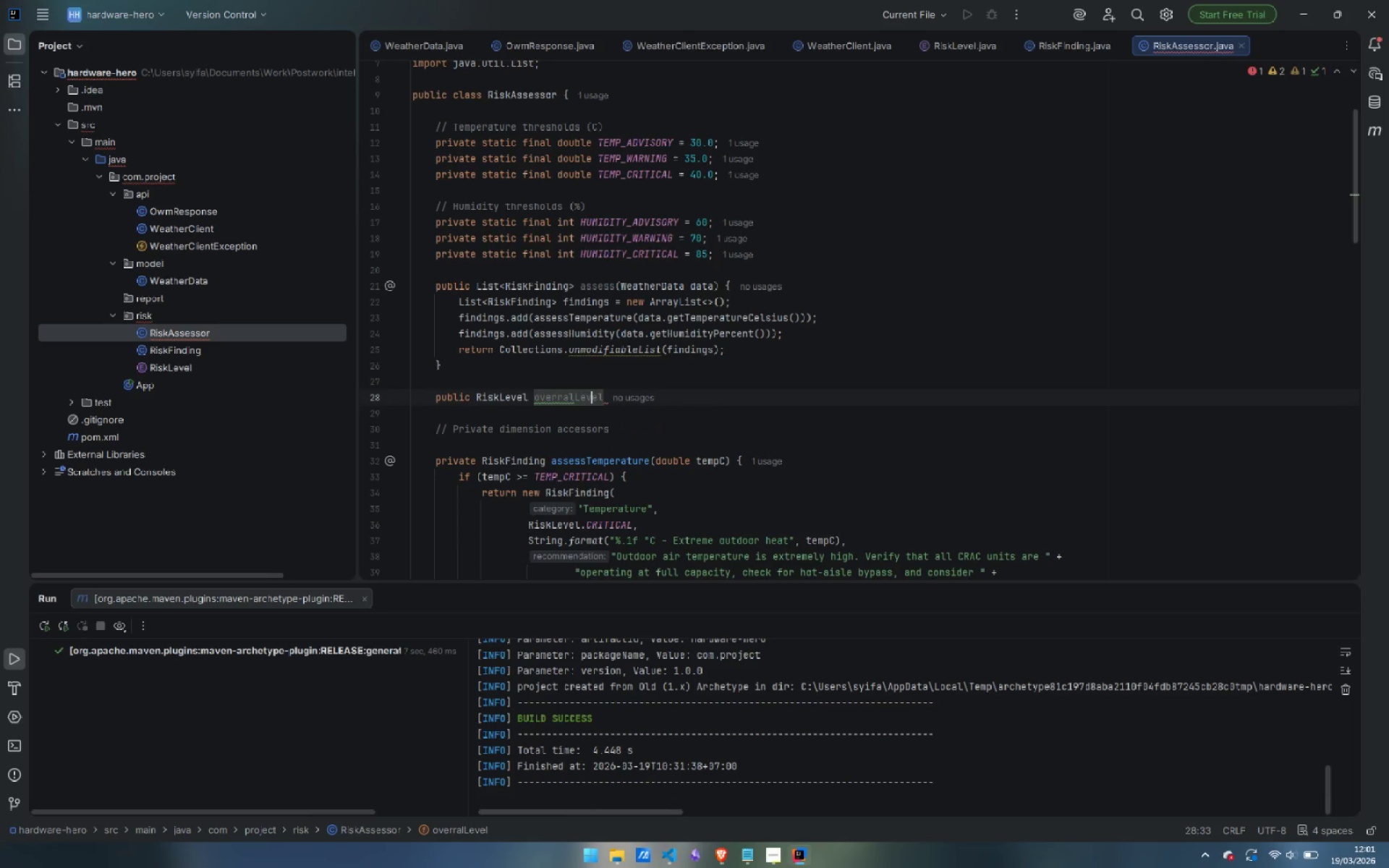 
key(ArrowLeft)
 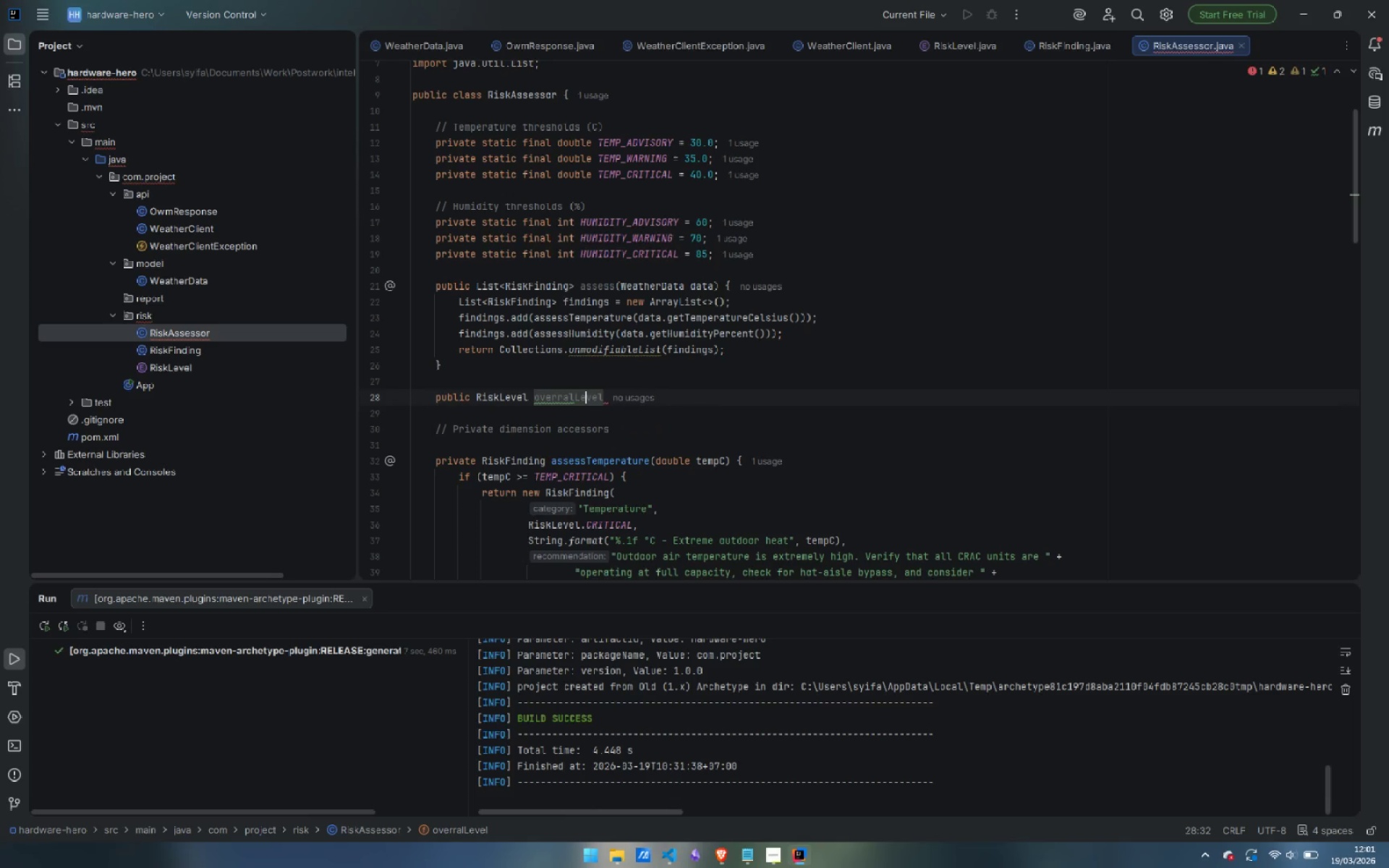 
key(ArrowLeft)
 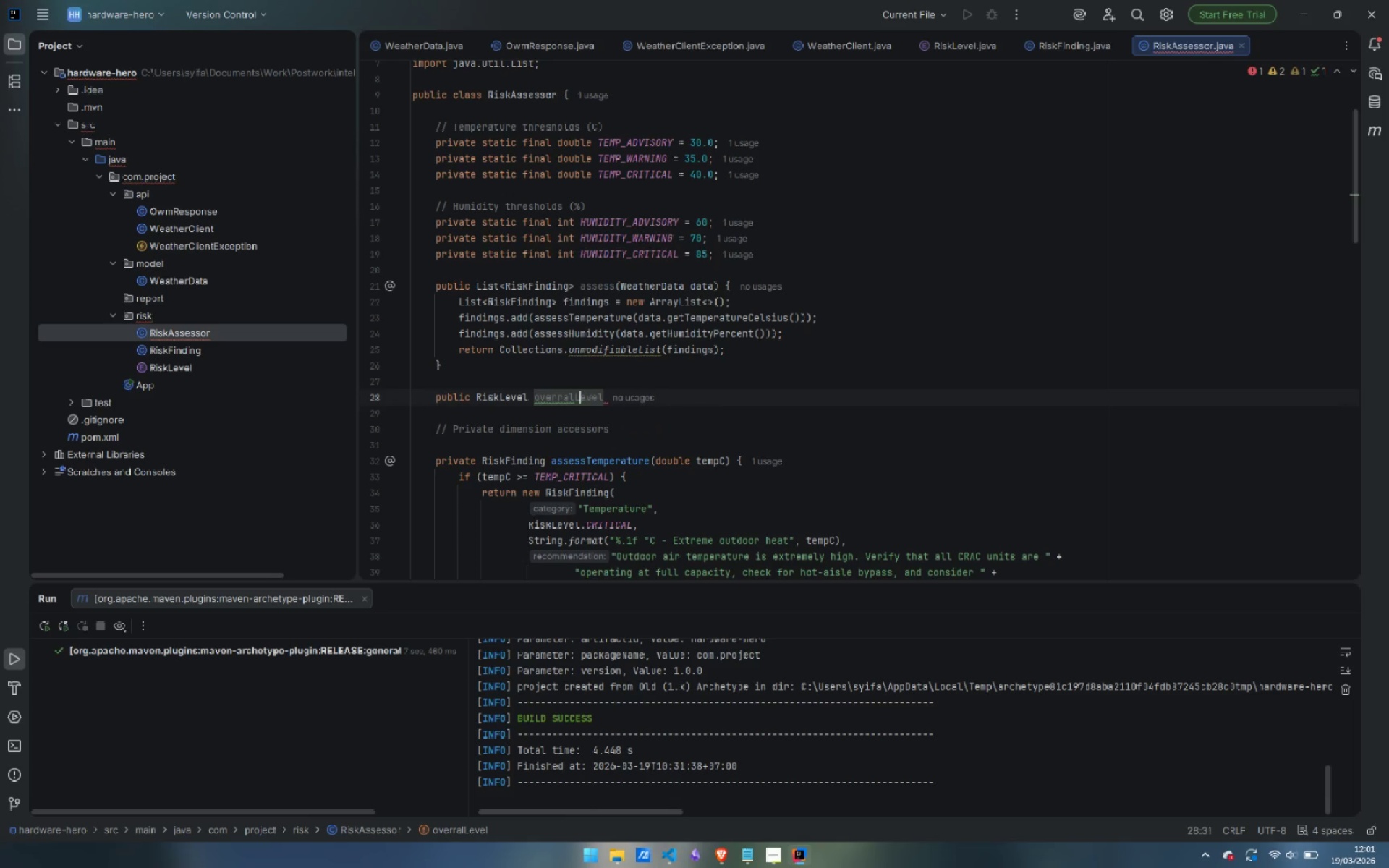 
key(ArrowLeft)
 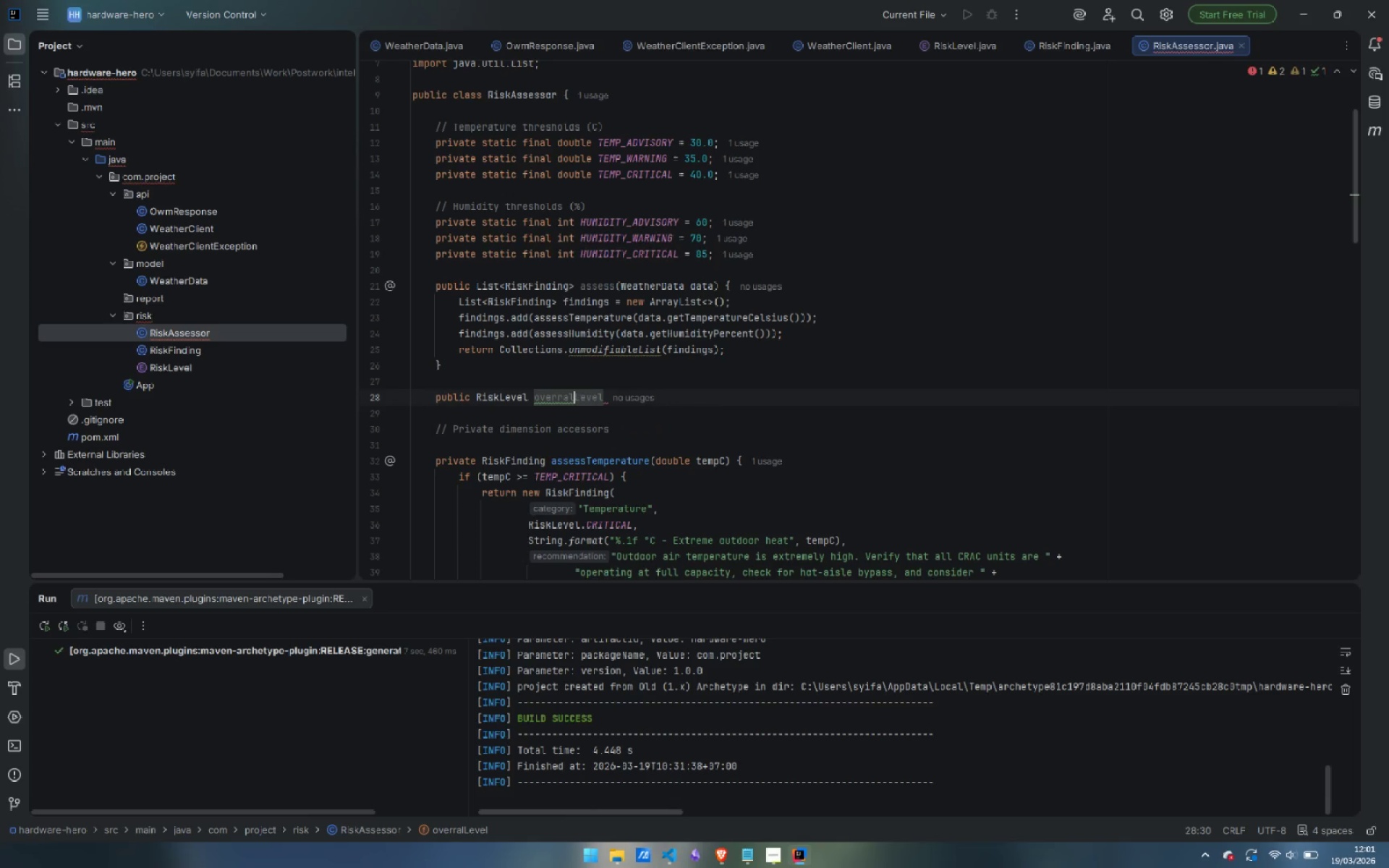 
key(ArrowLeft)
 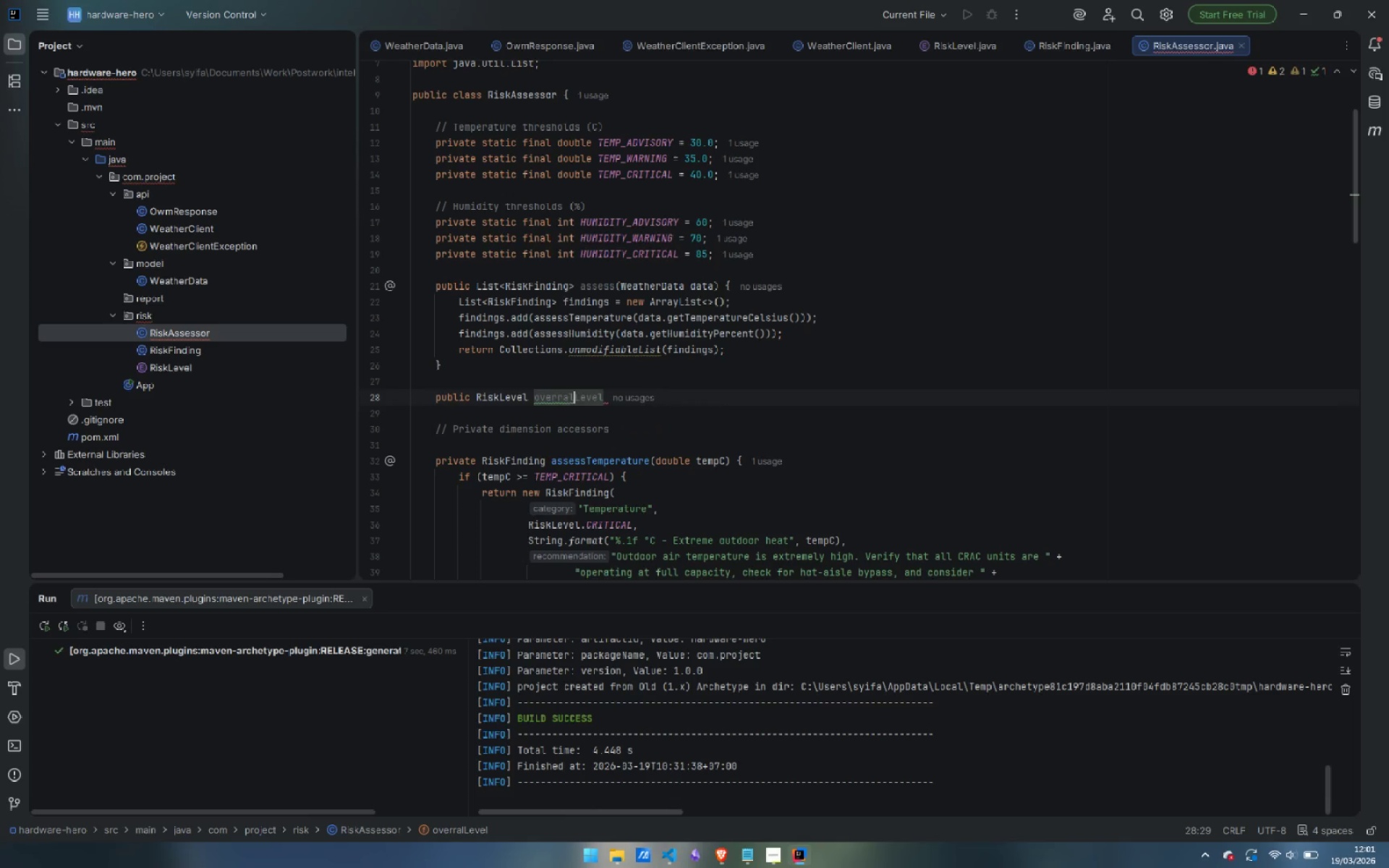 
key(ArrowLeft)
 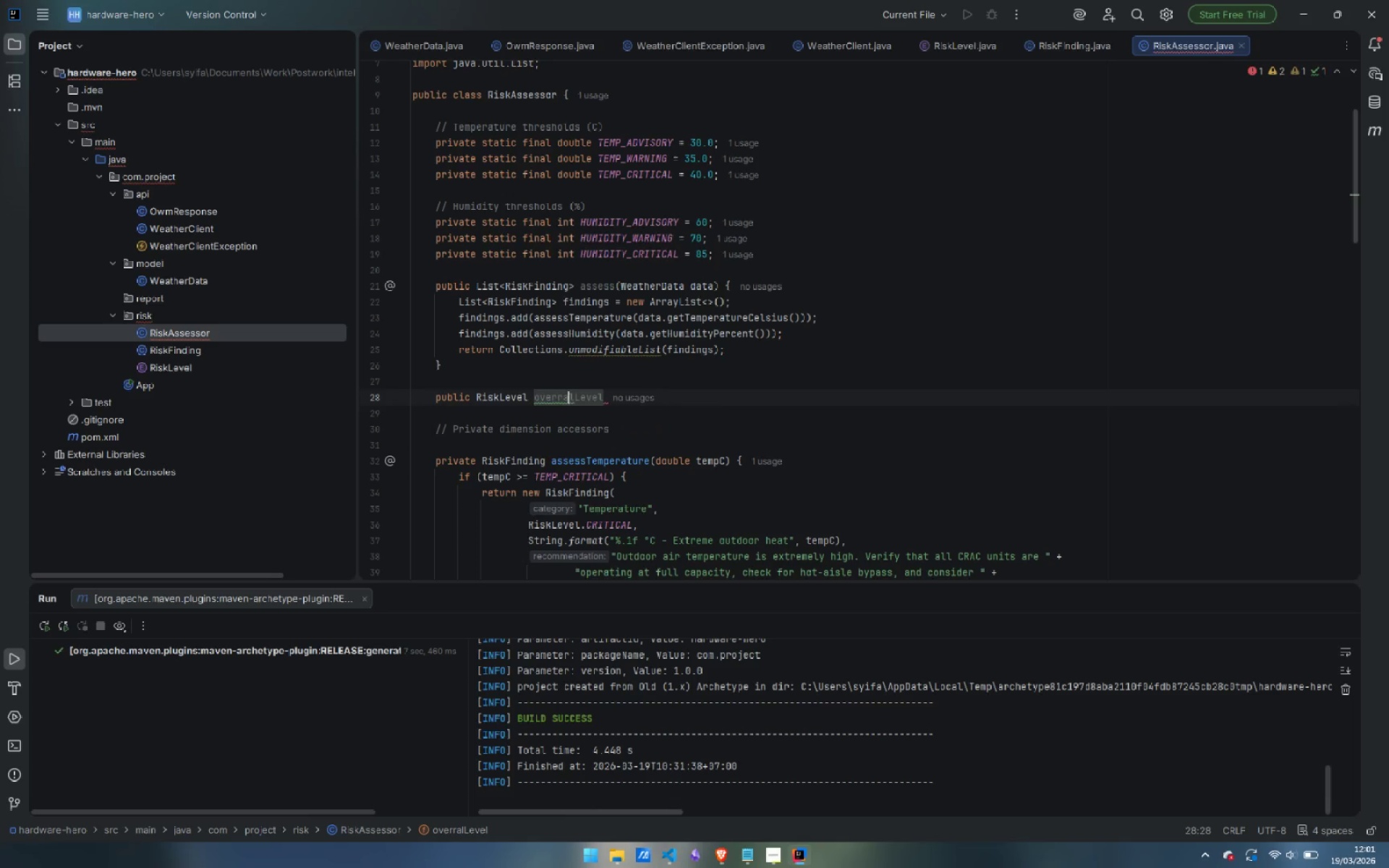 
key(ArrowLeft)
 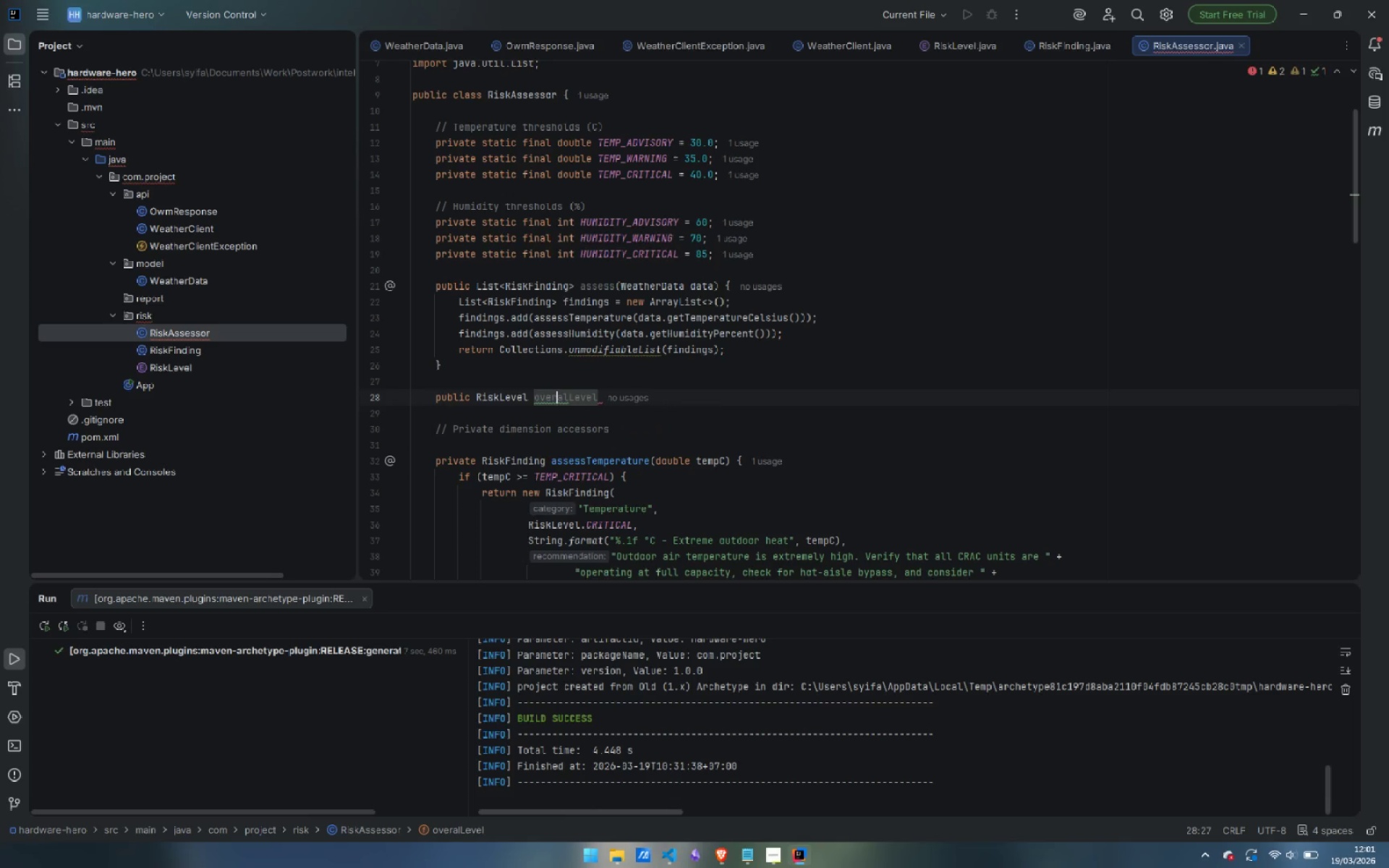 
key(Backspace)
 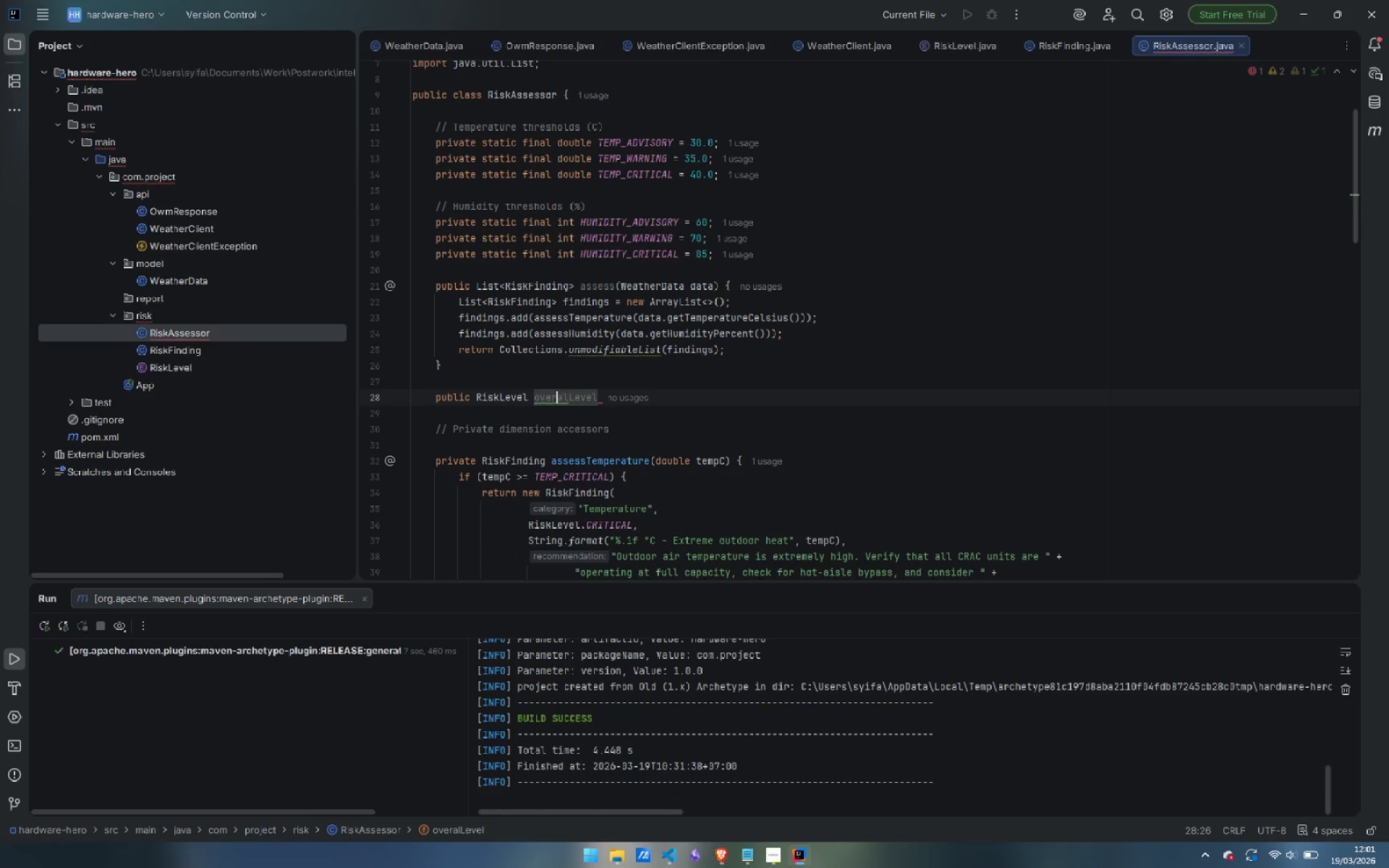 
key(ArrowRight)
 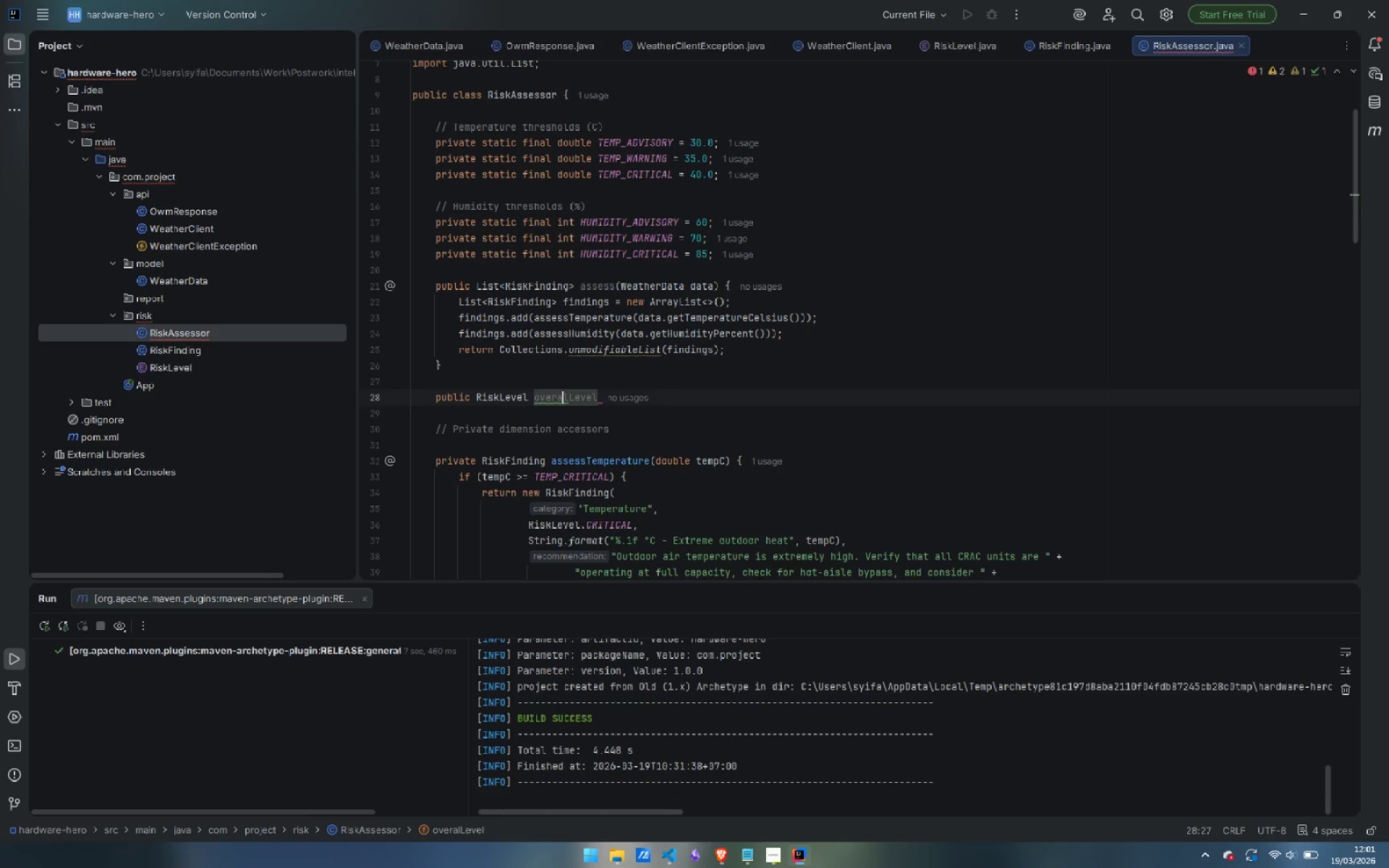 
key(L)
 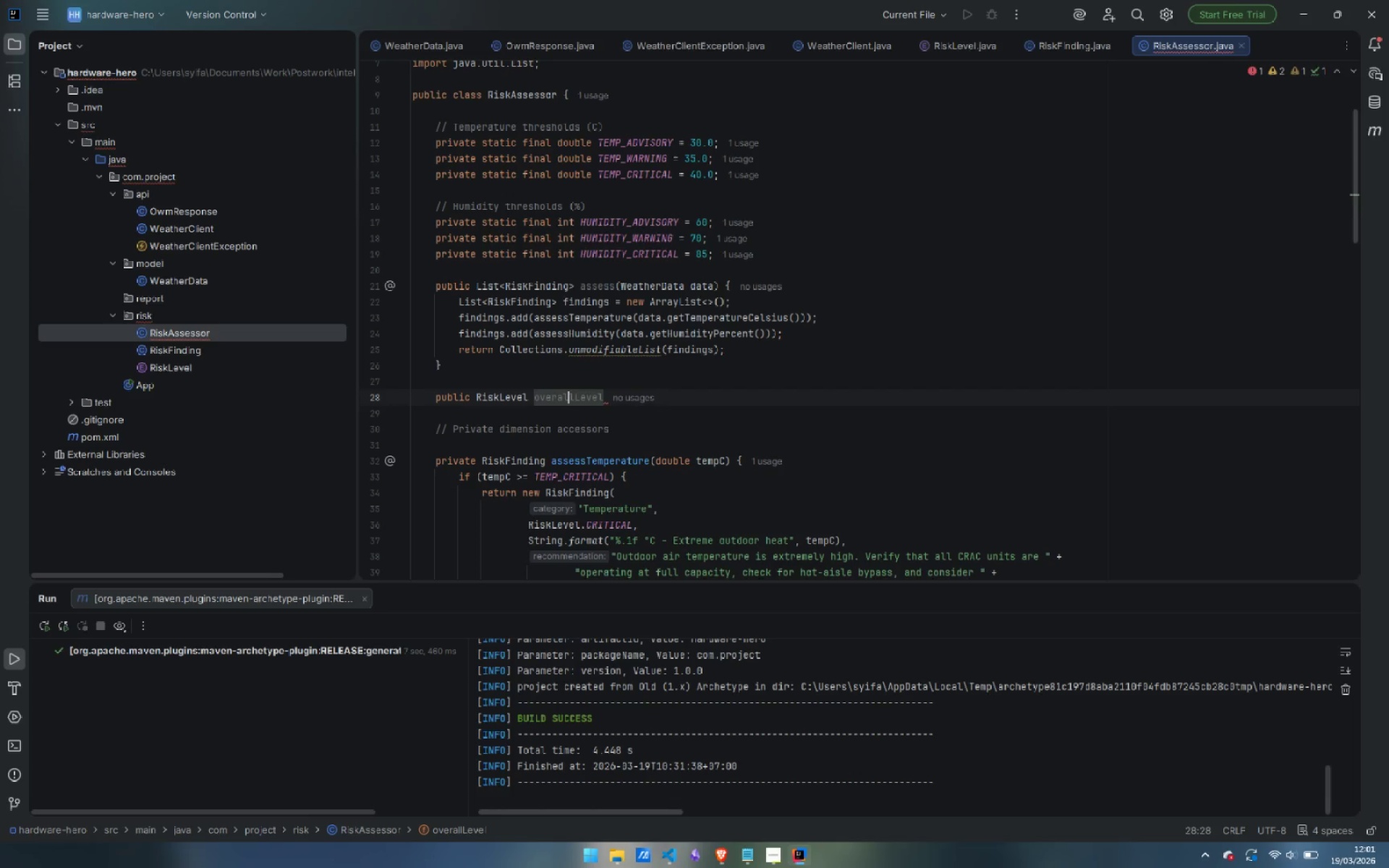 
key(ArrowRight)
 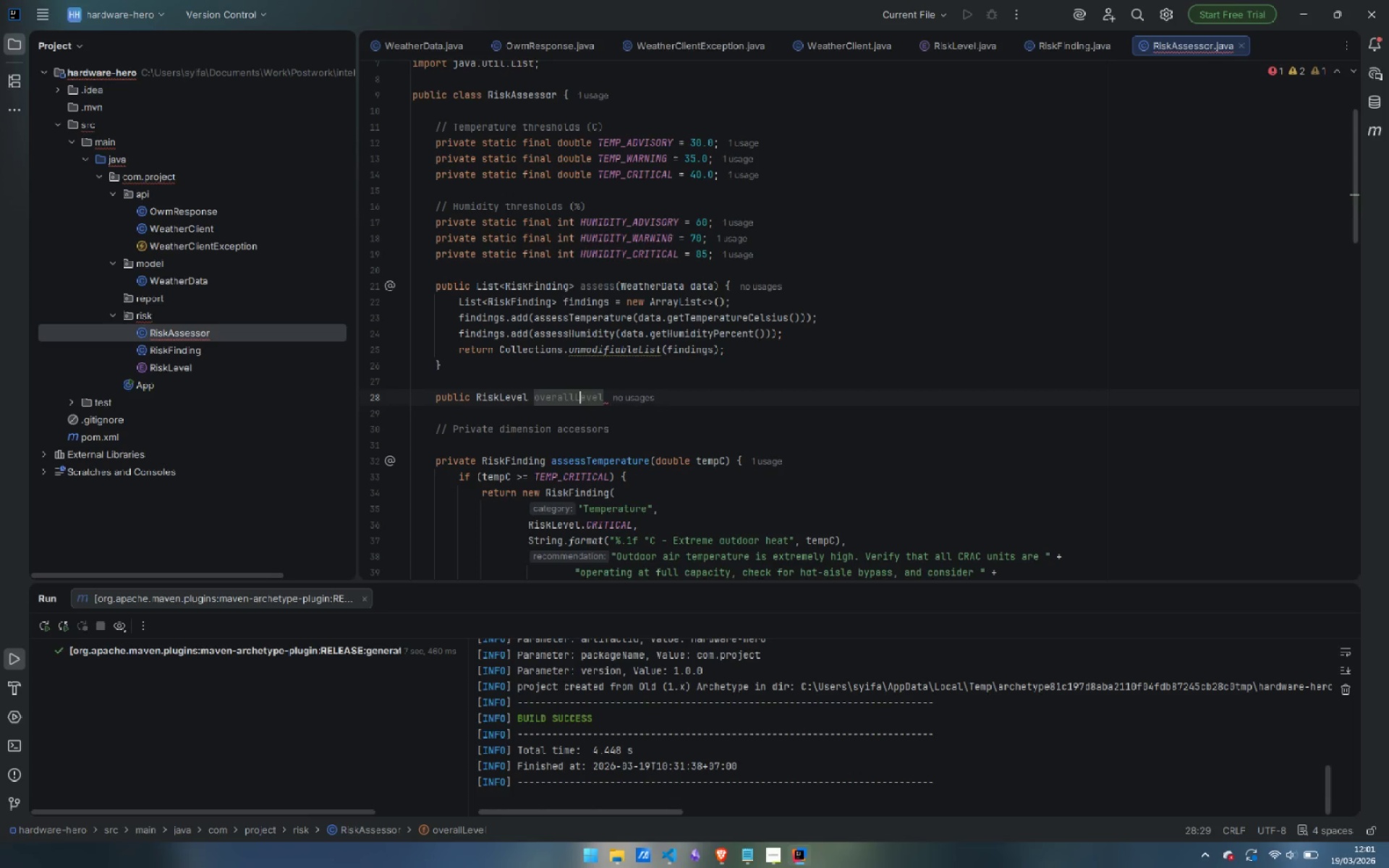 
key(ArrowRight)
 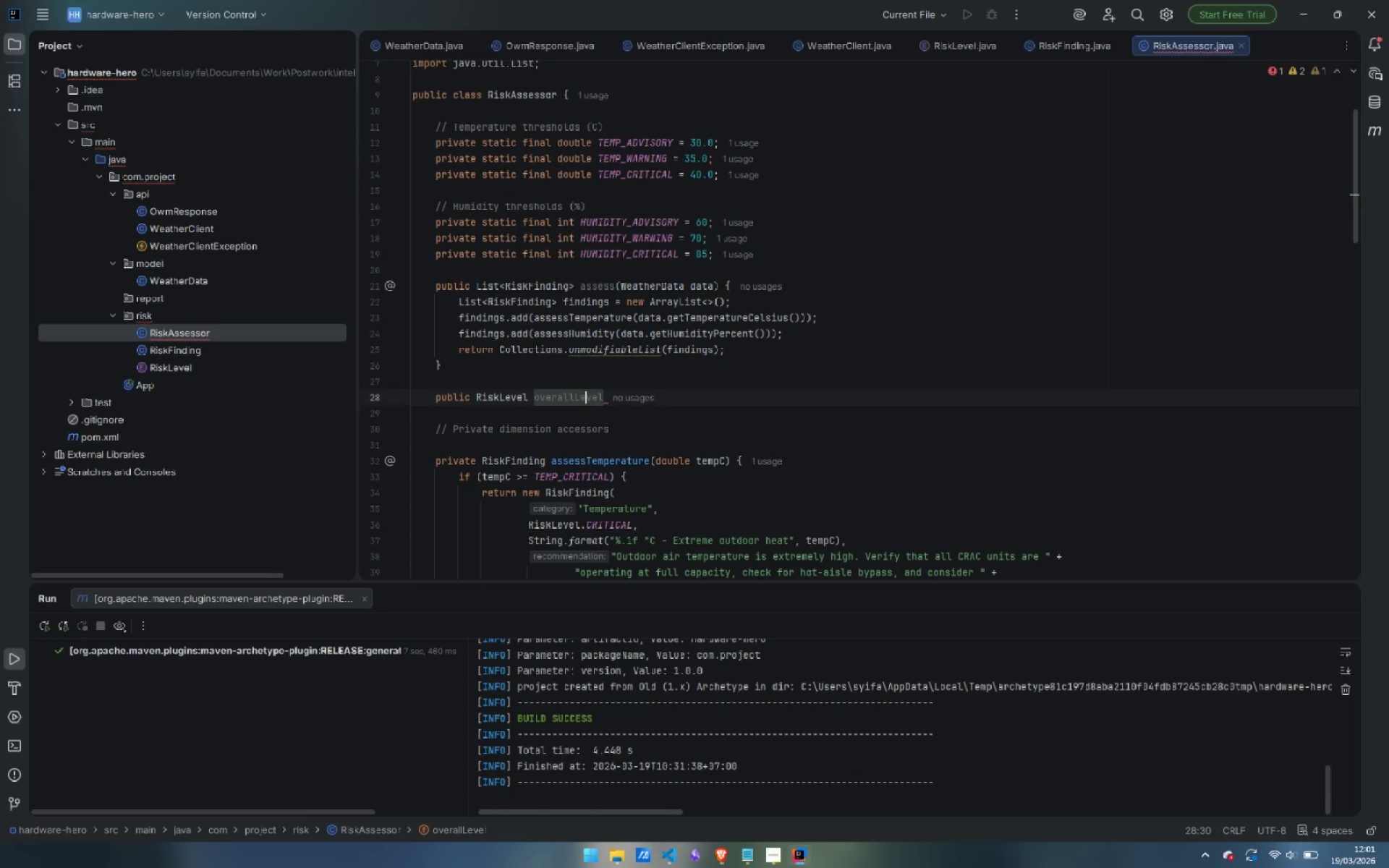 
key(ArrowRight)
 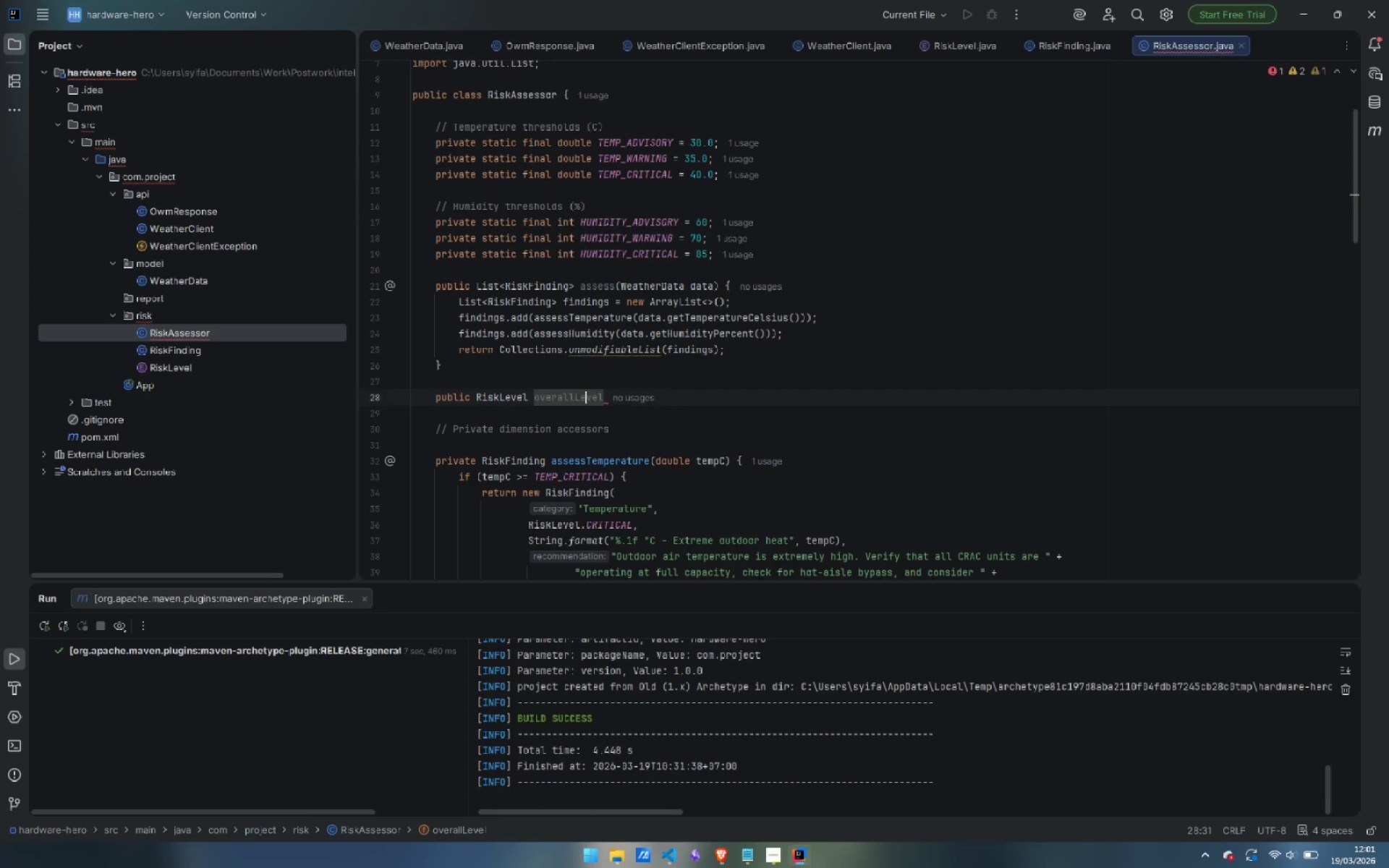 
key(ArrowRight)
 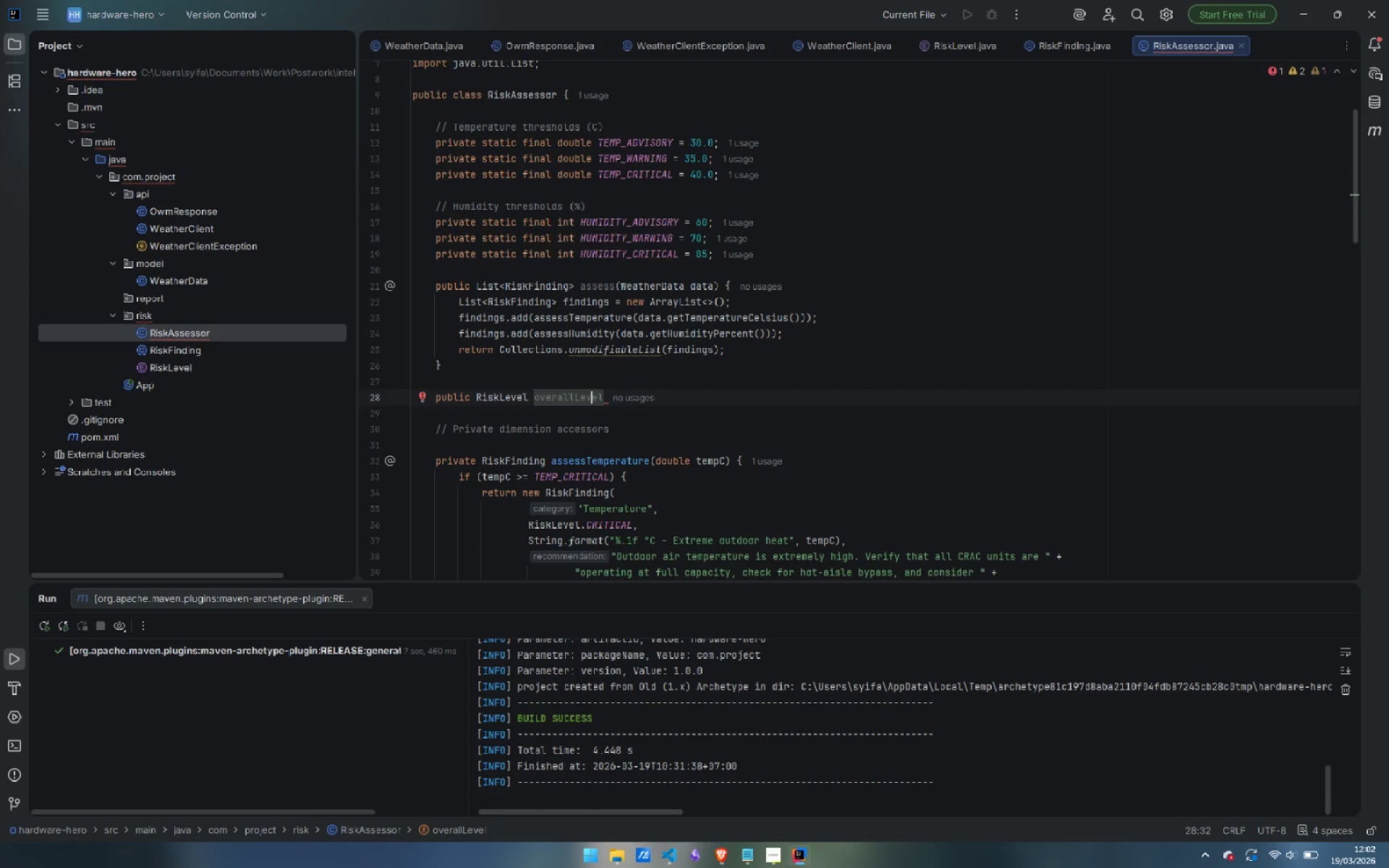 
key(ArrowRight)
 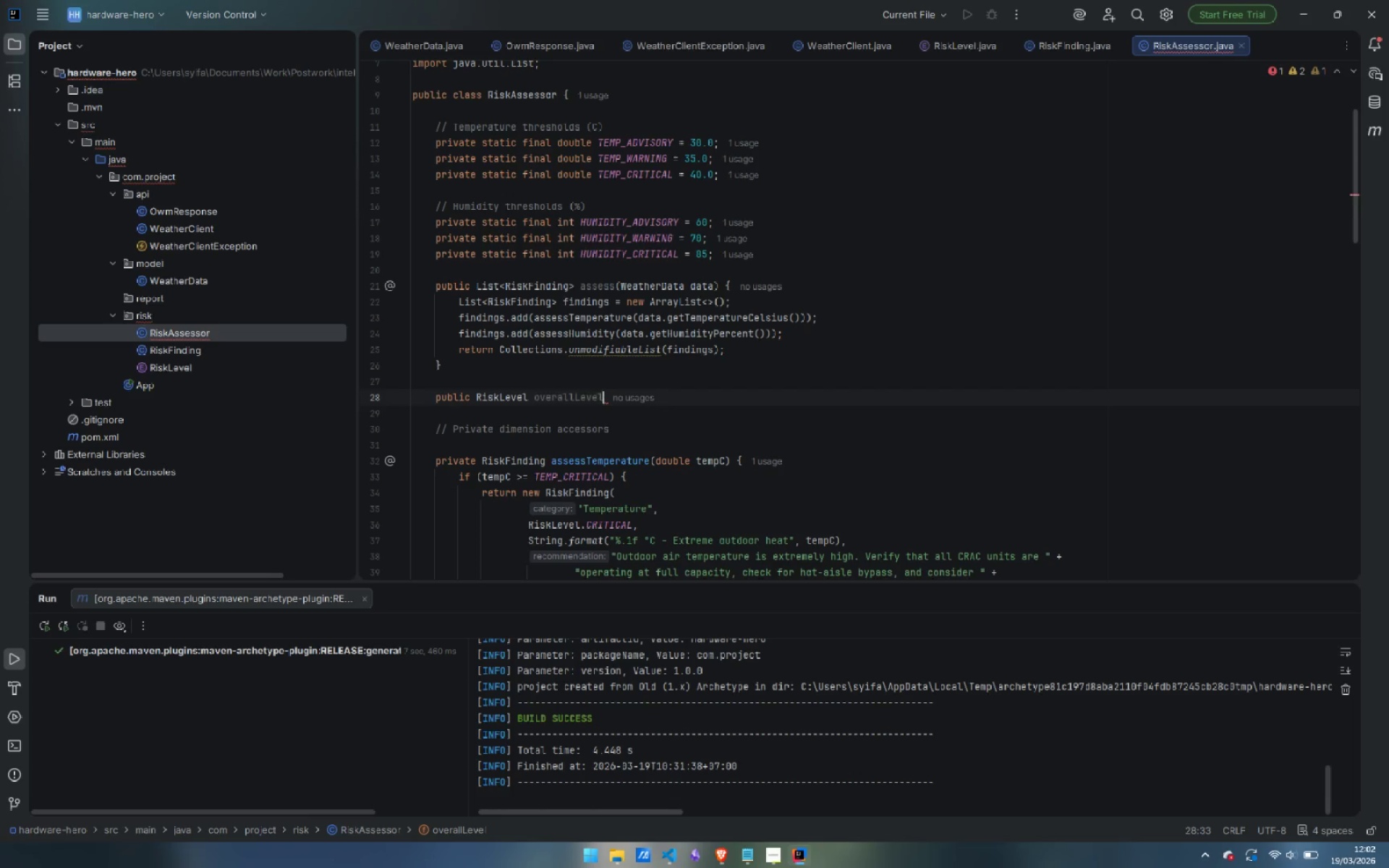 
key(ArrowRight)
 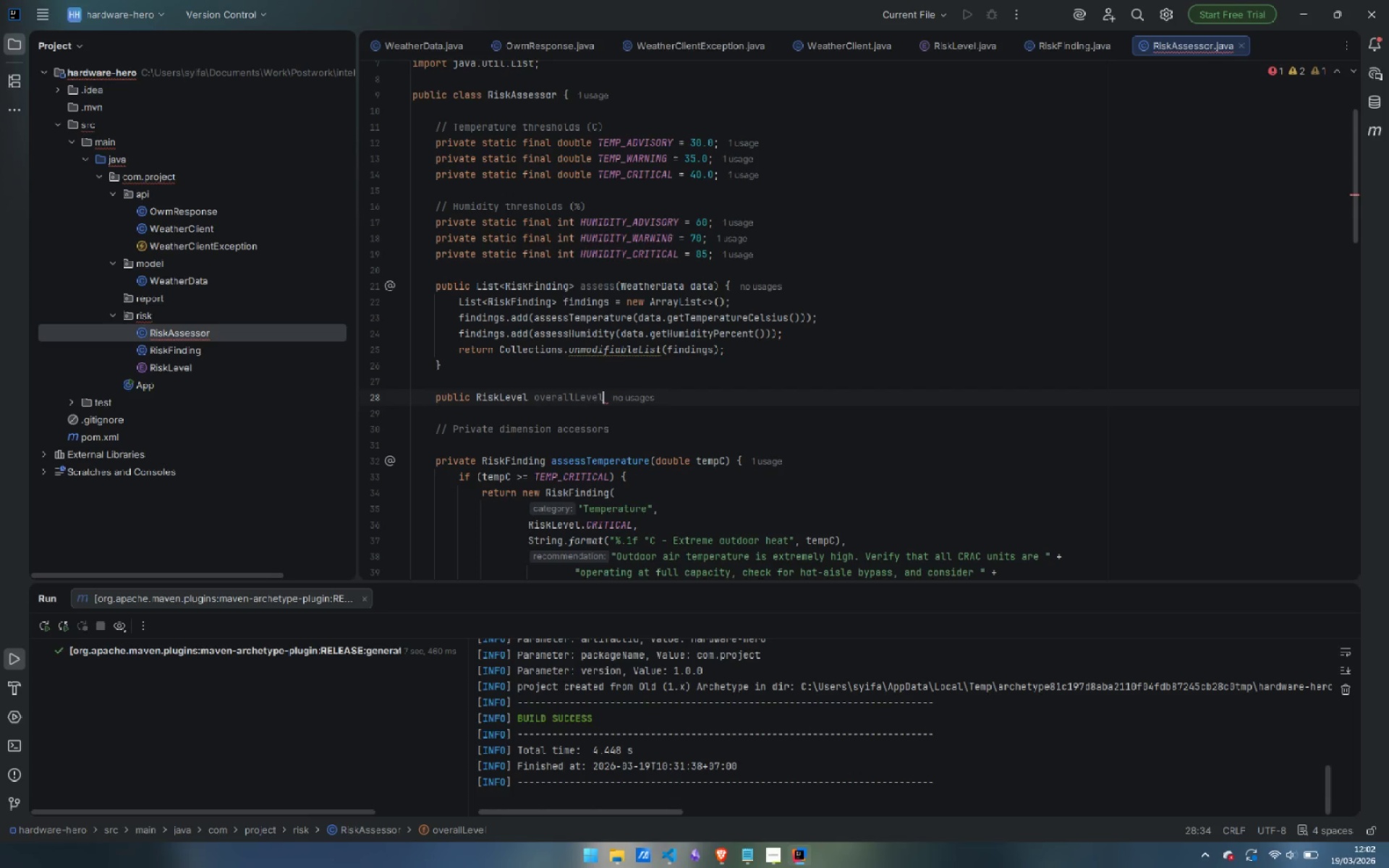 
type((Lisy)
key(Backspace)
type(t<Risk)
 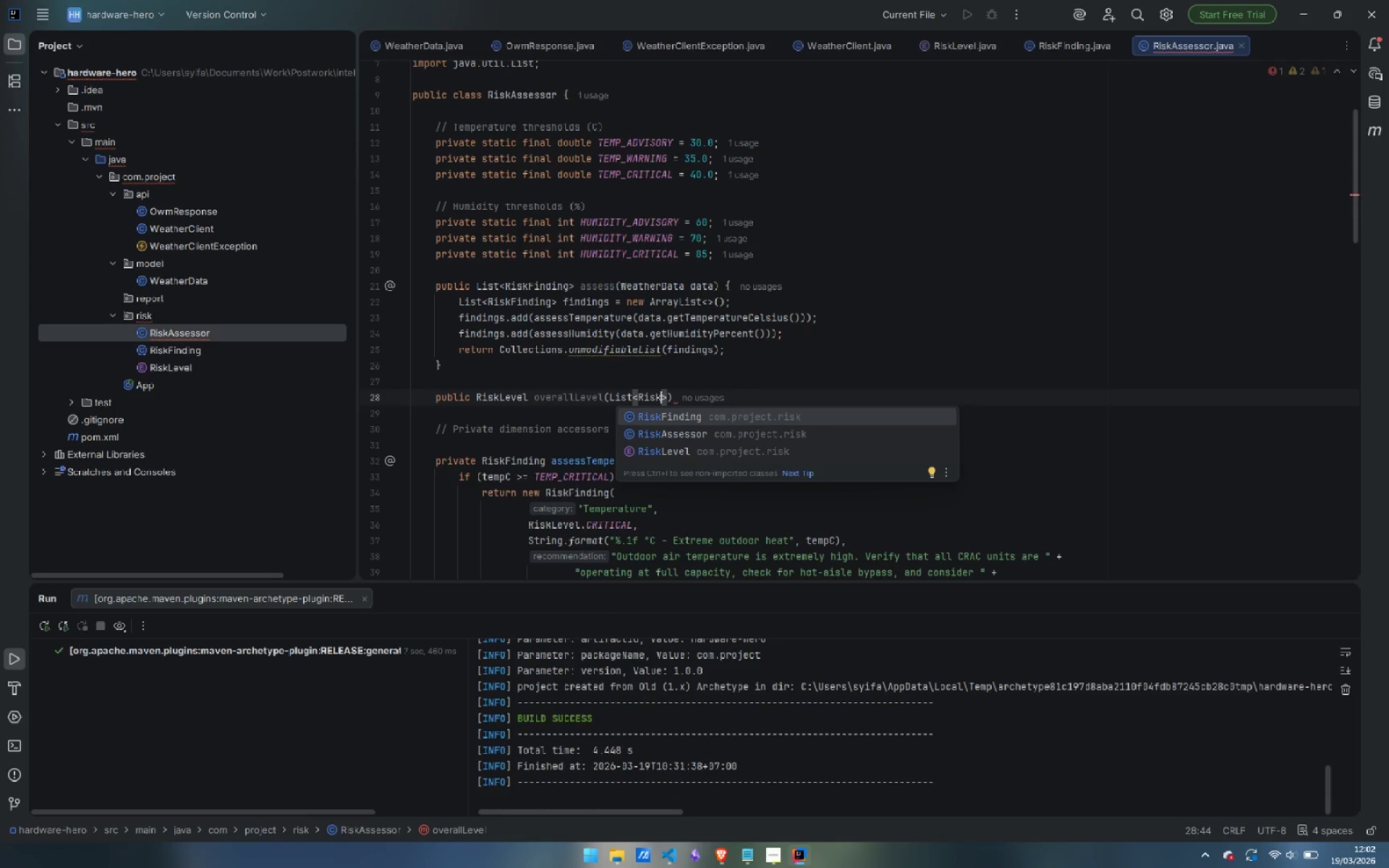 
 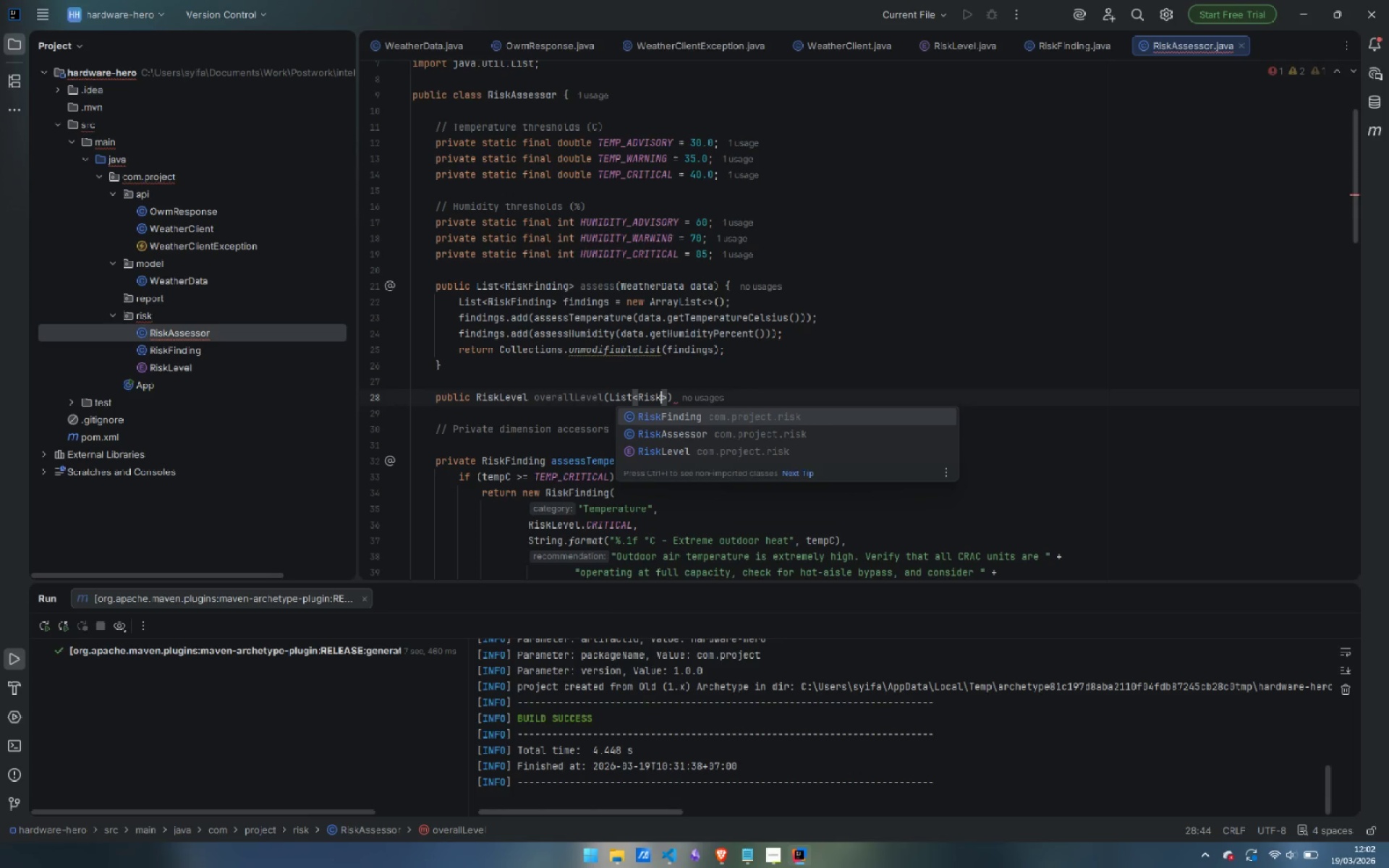 
hold_key(key=ShiftLeft, duration=0.41)
 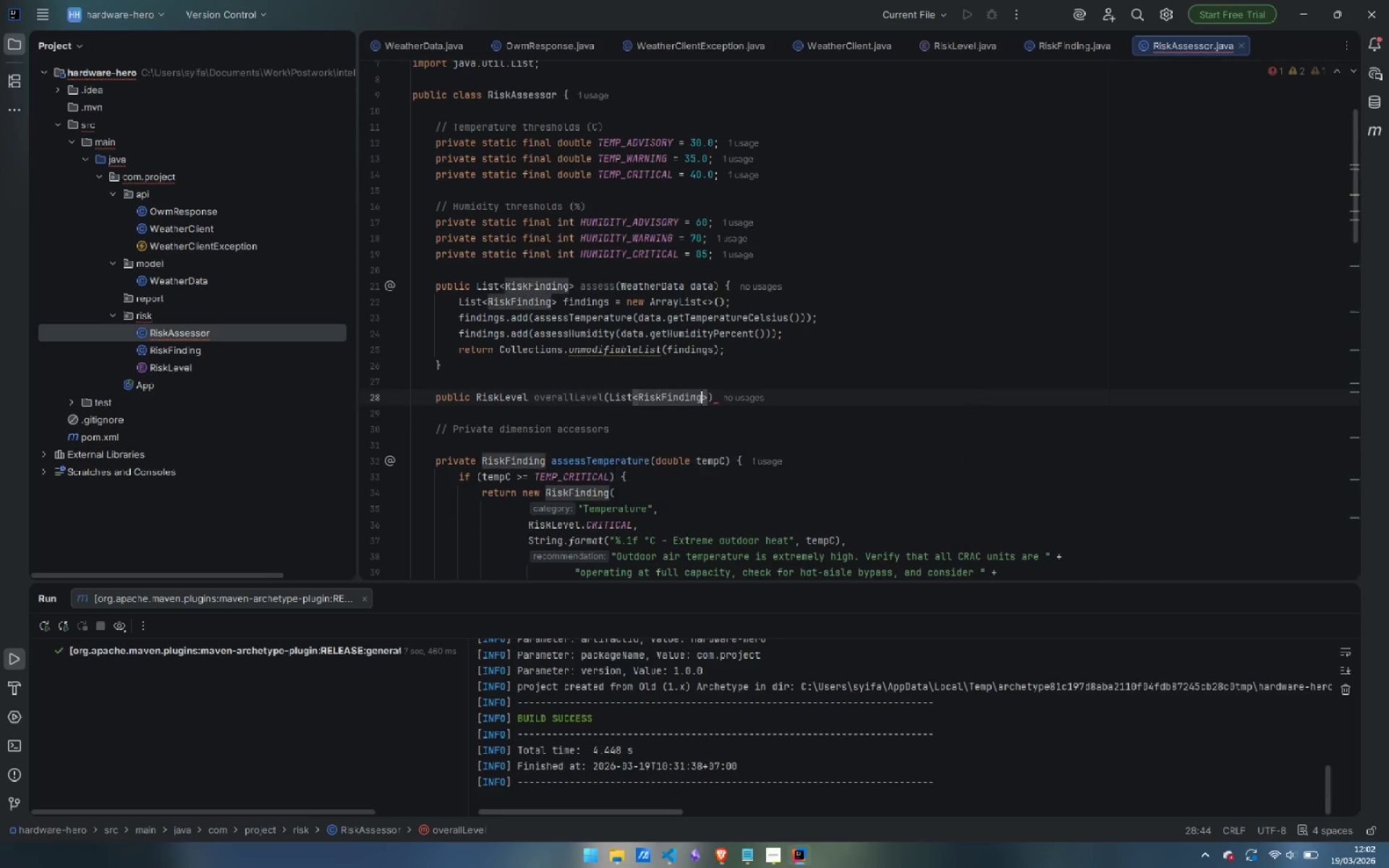 
key(Enter)
 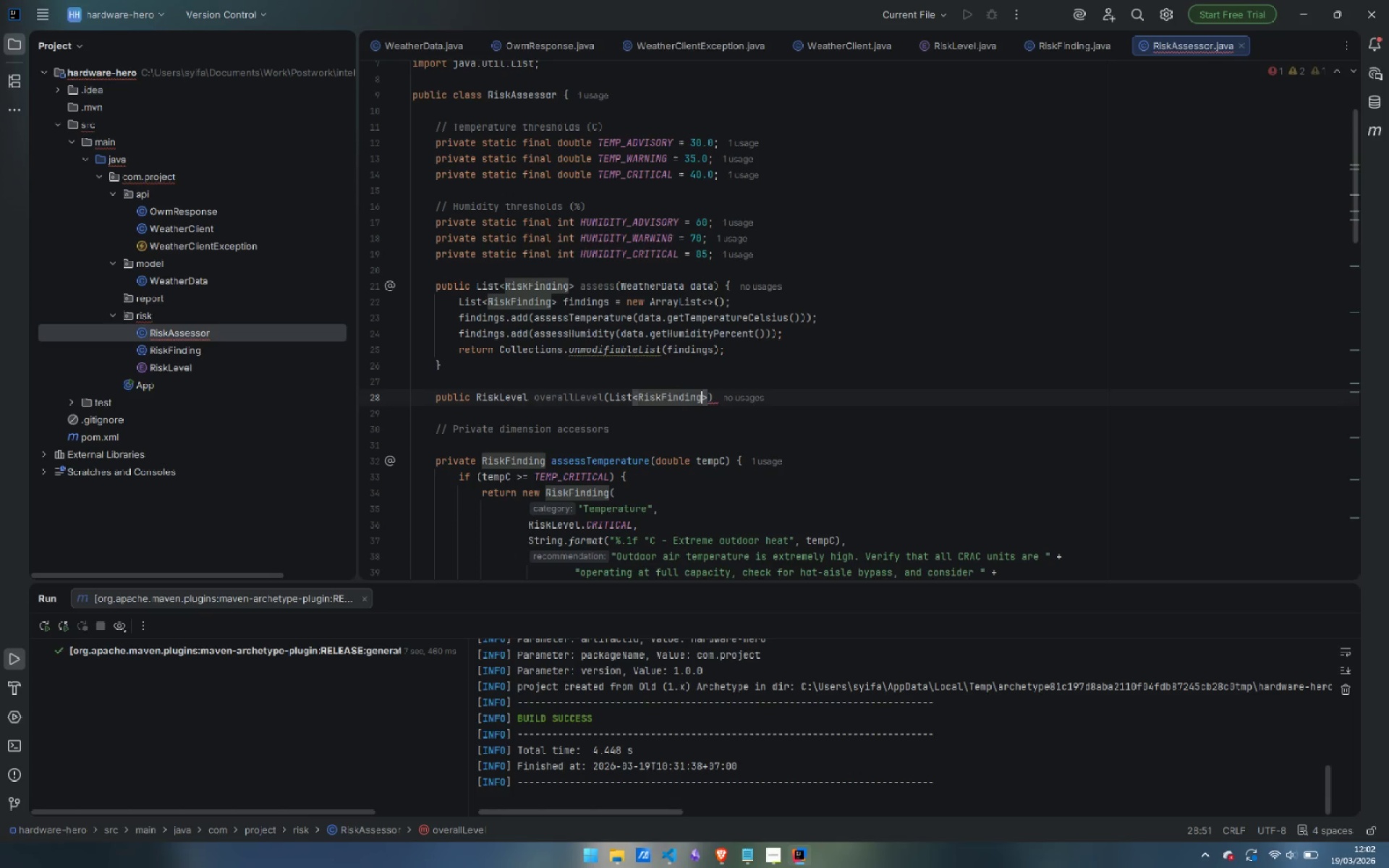 
key(ArrowRight)
 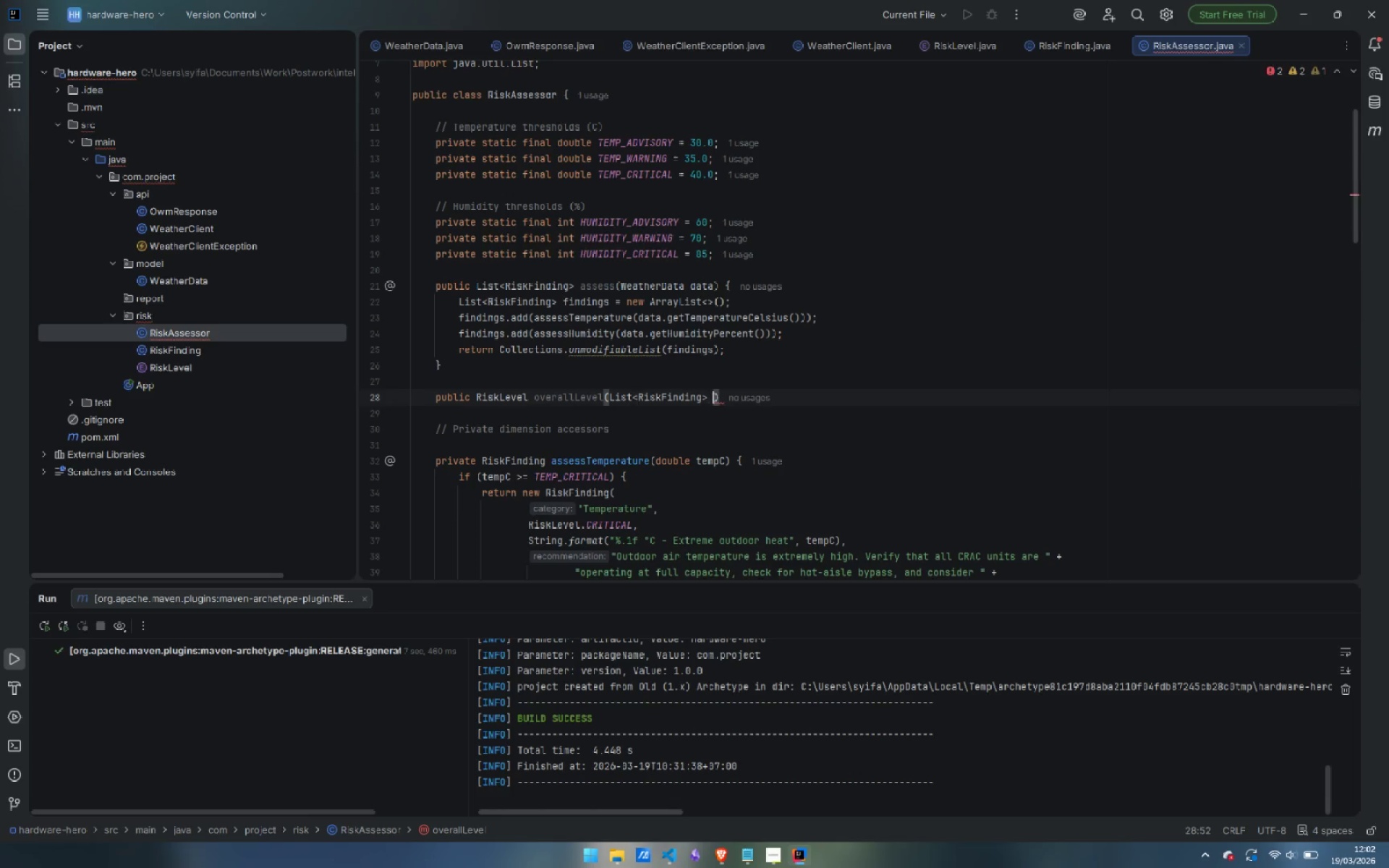 
type( fin)
 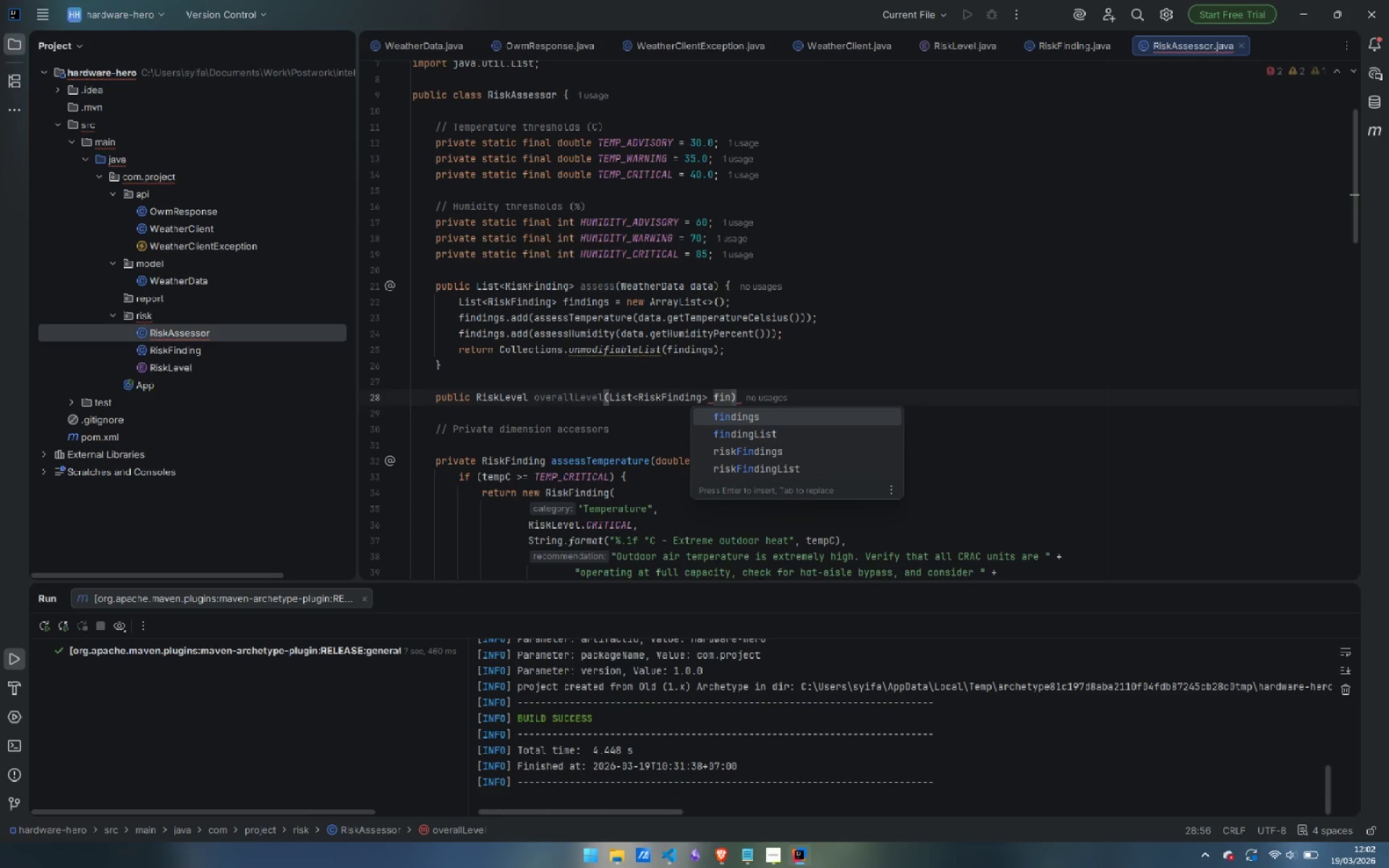 
key(Enter)
 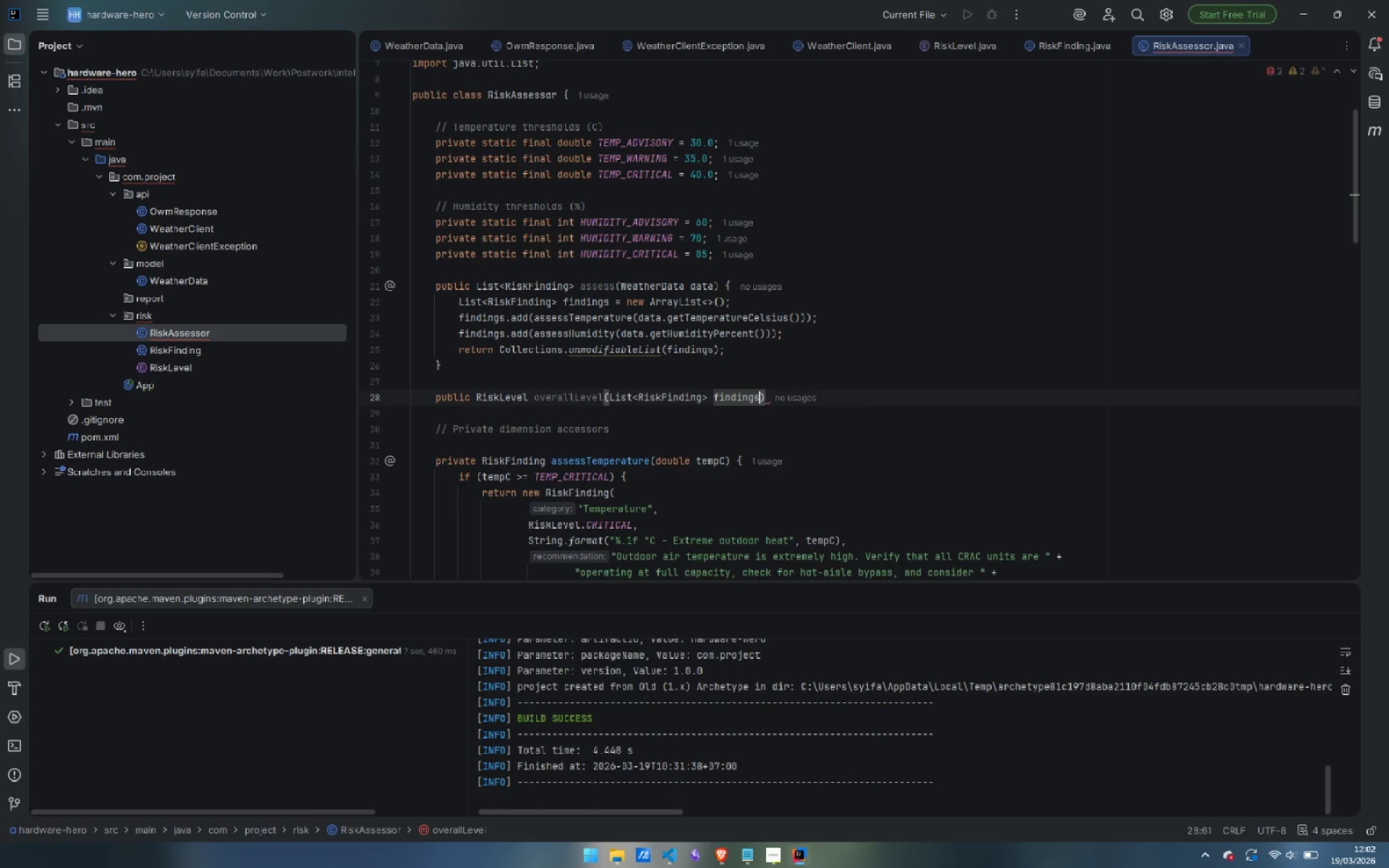 
key(ArrowRight)
 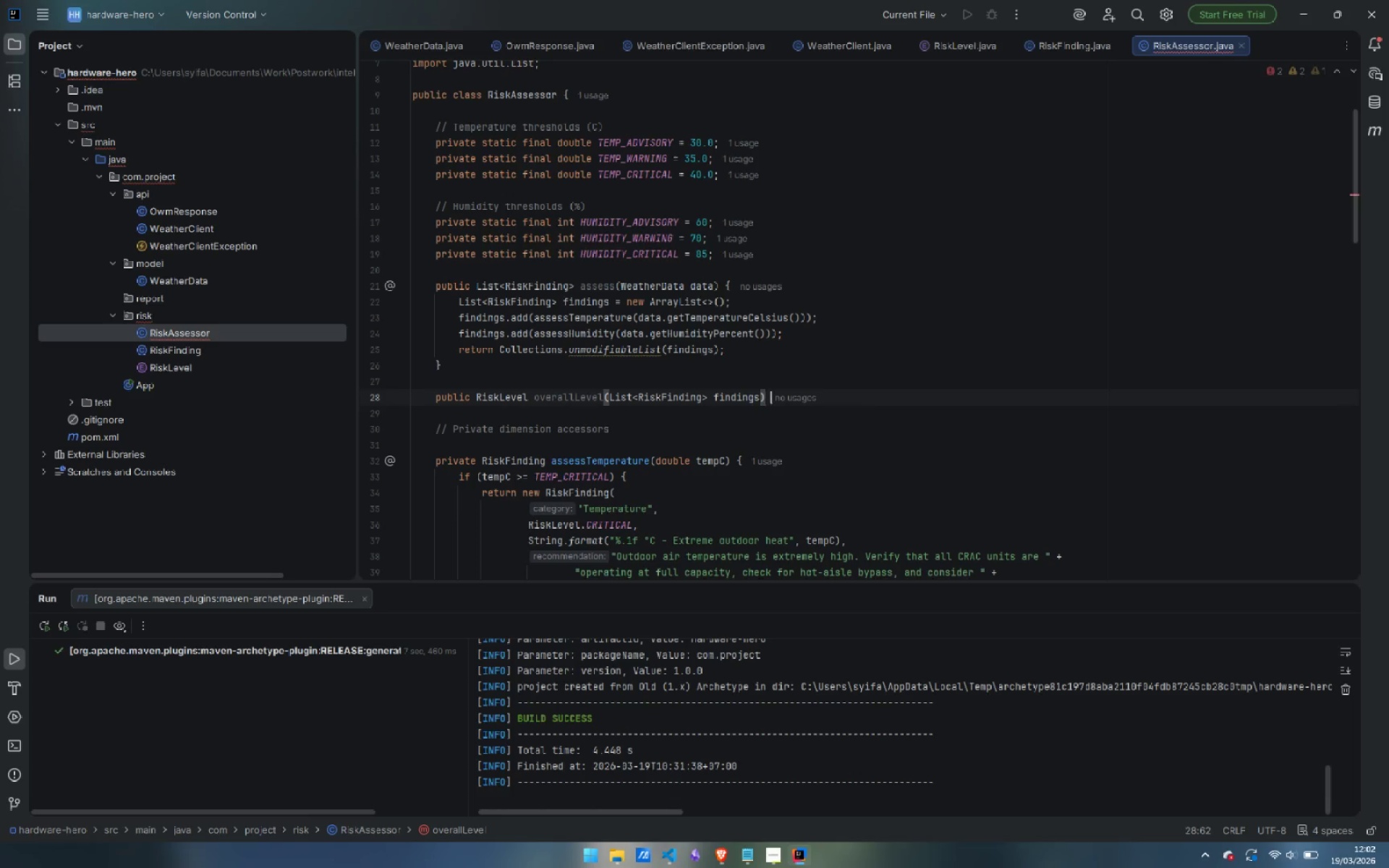 
key(Space)
 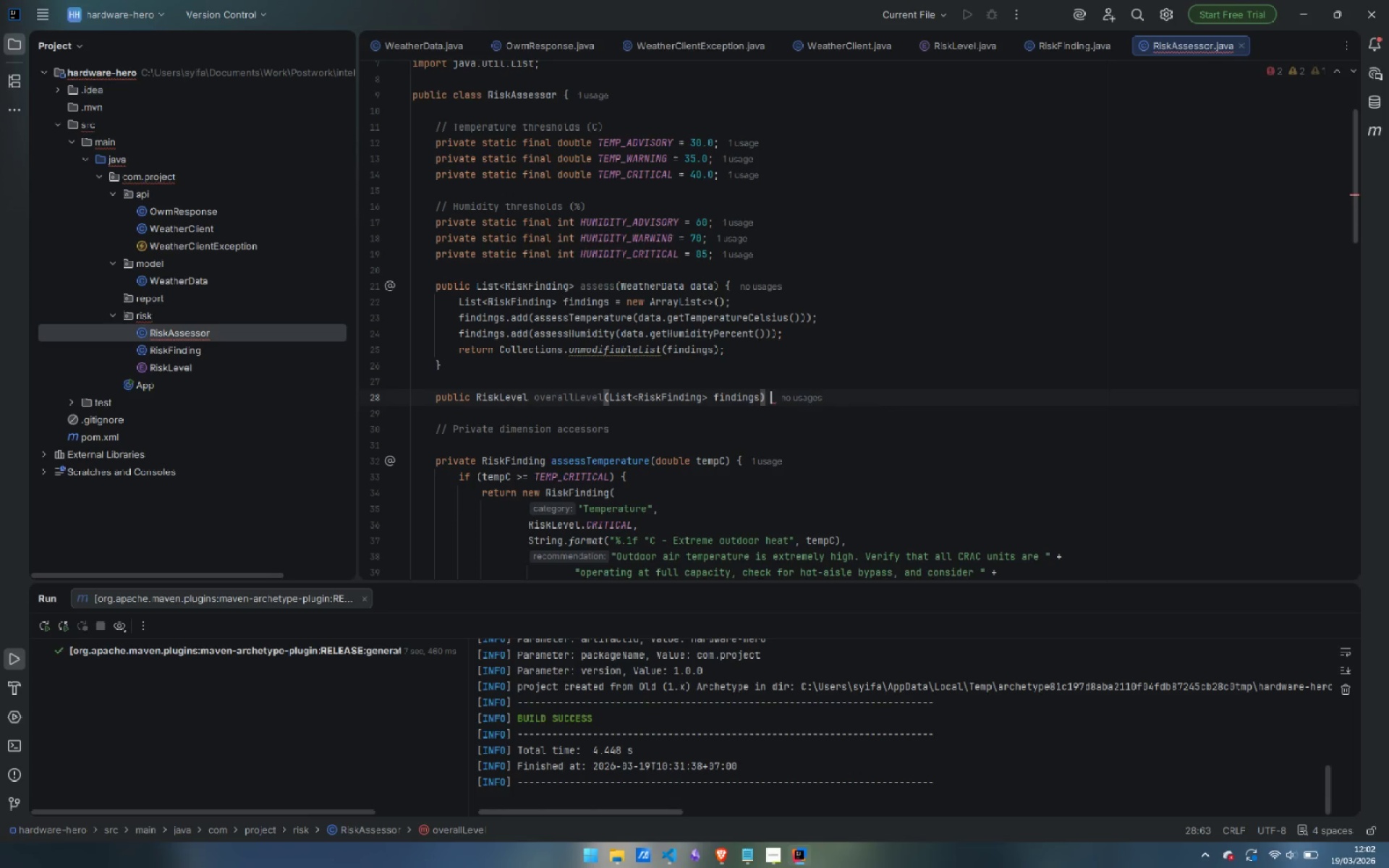 
key(Shift+ShiftLeft)
 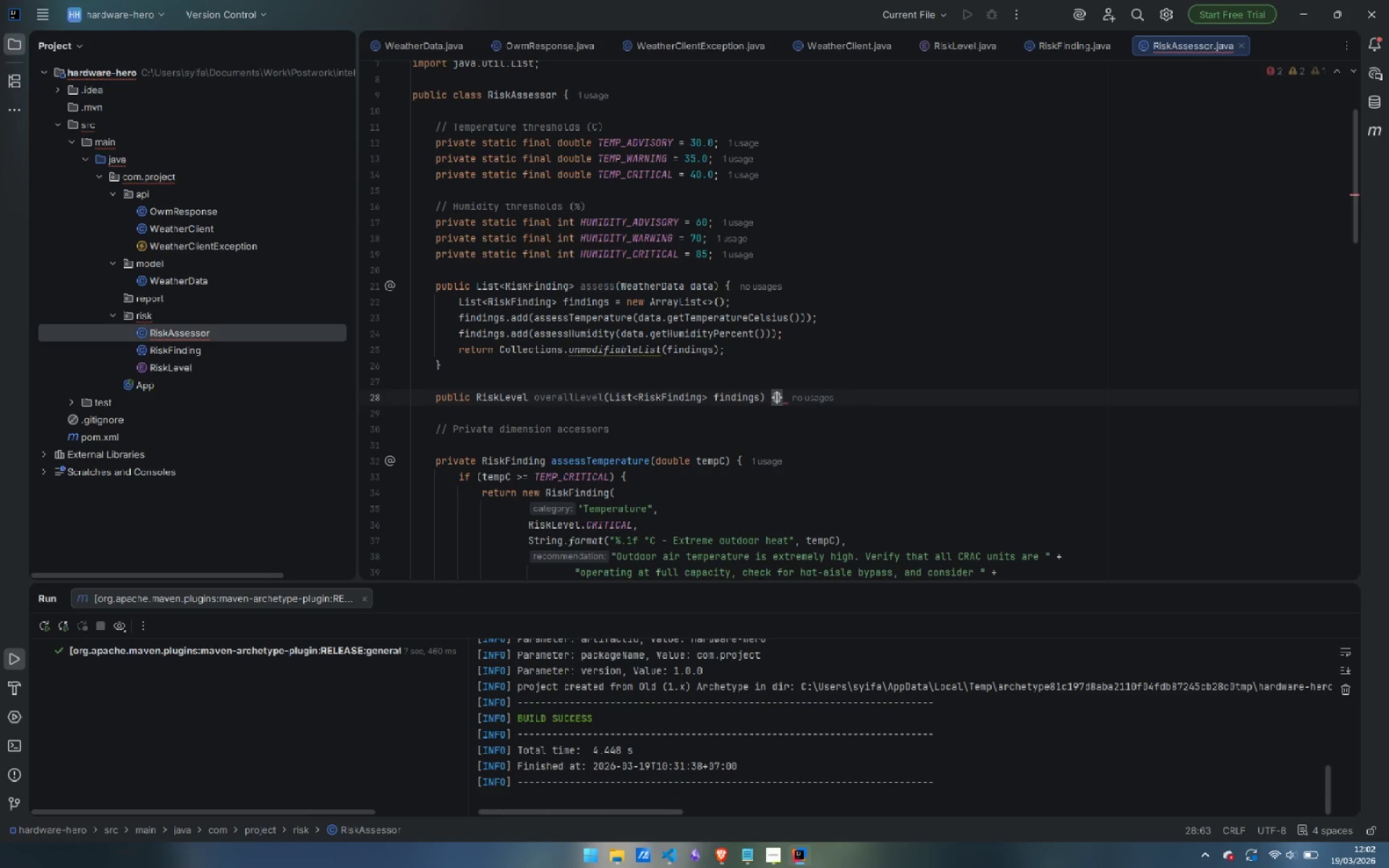 
key(Shift+BracketLeft)
 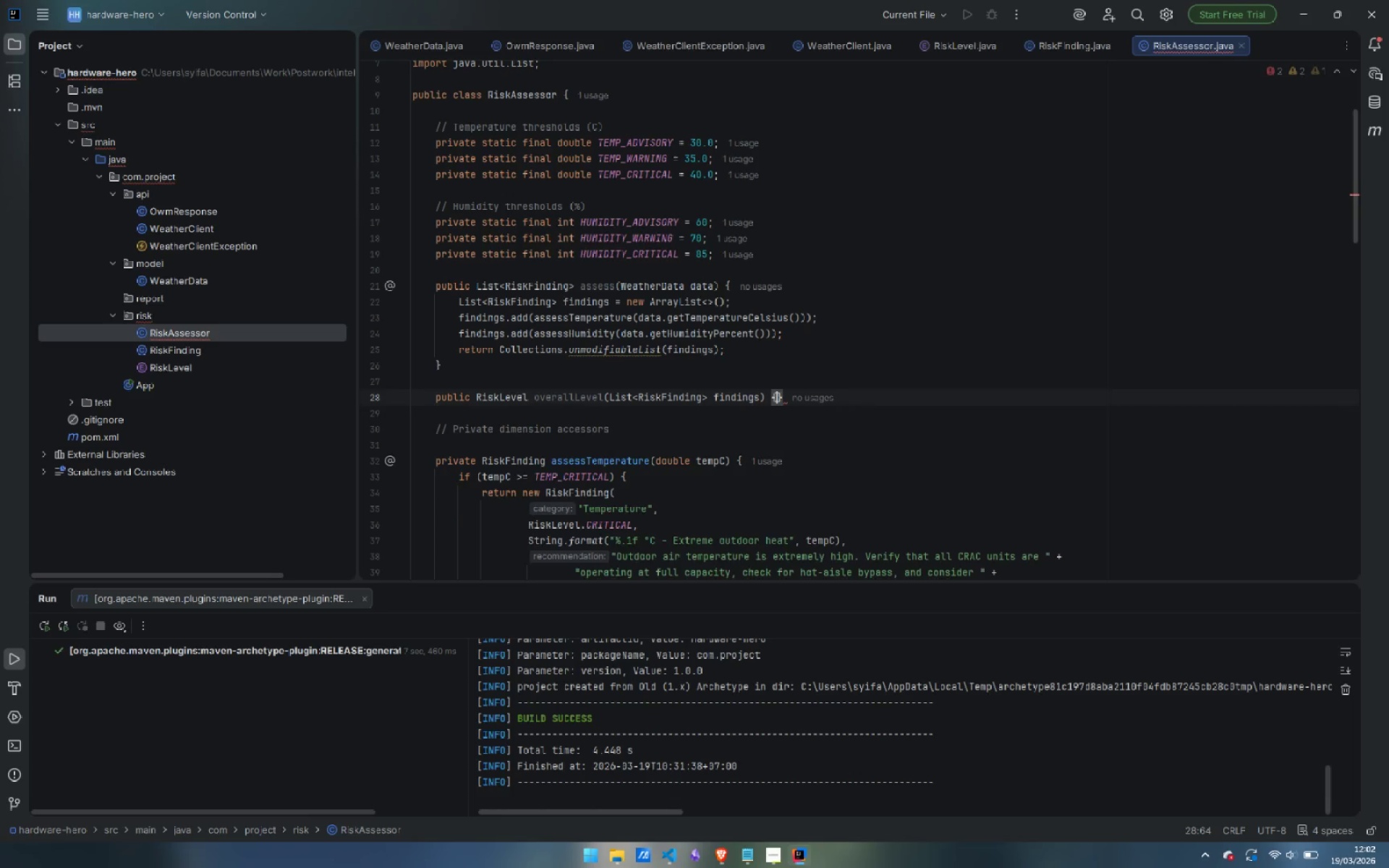 
key(Enter)
 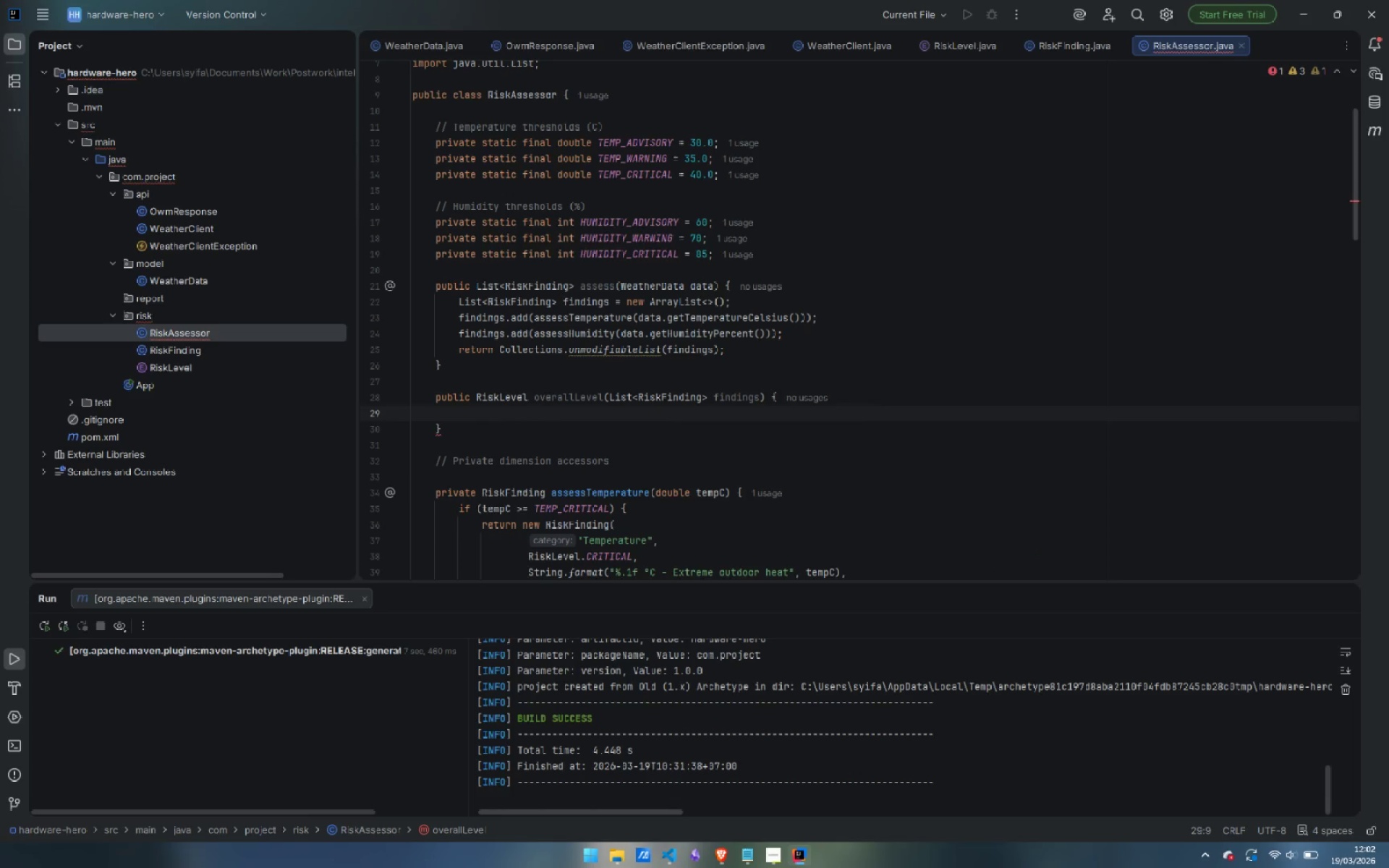 
type(return fin)
 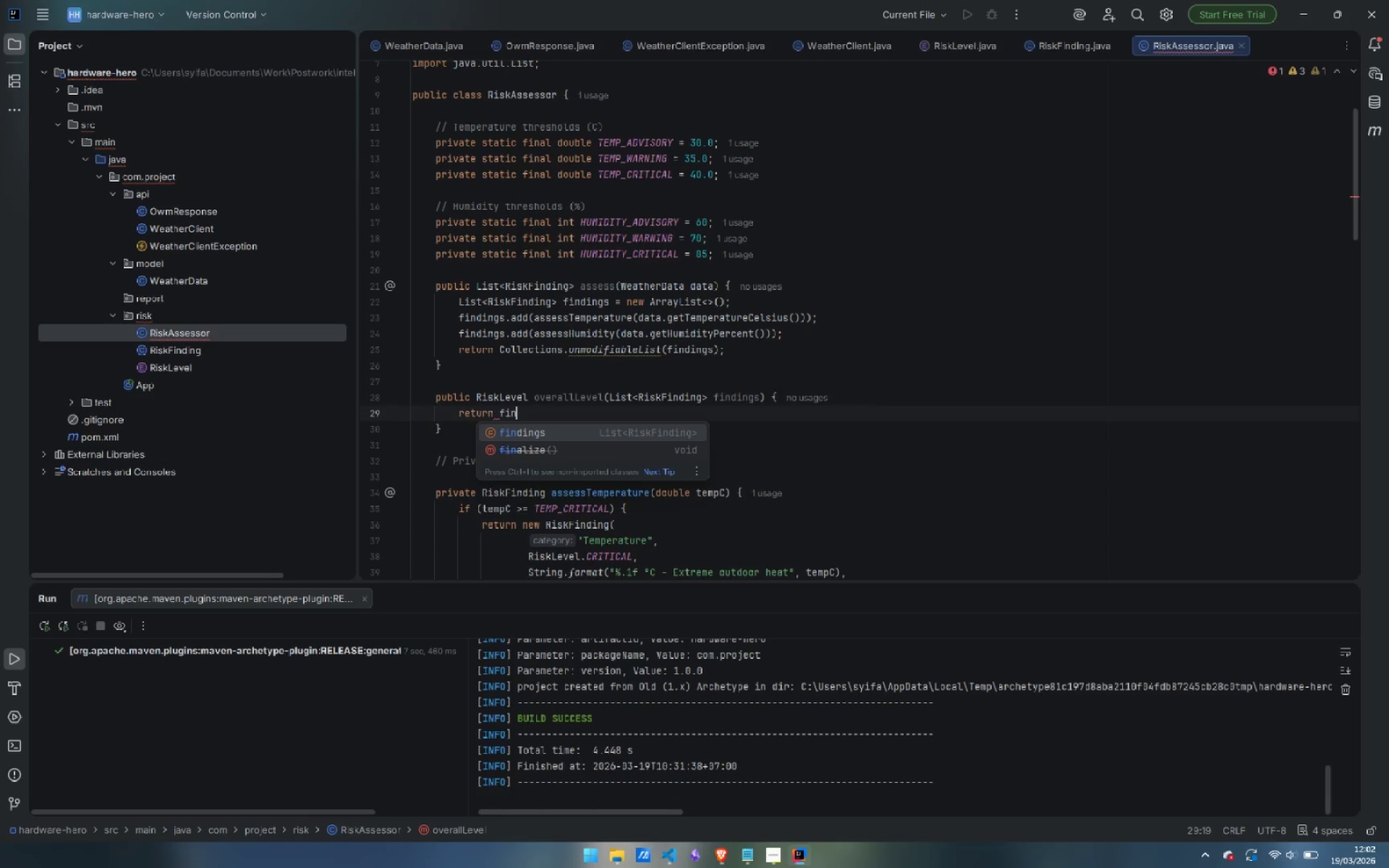 
key(Enter)
 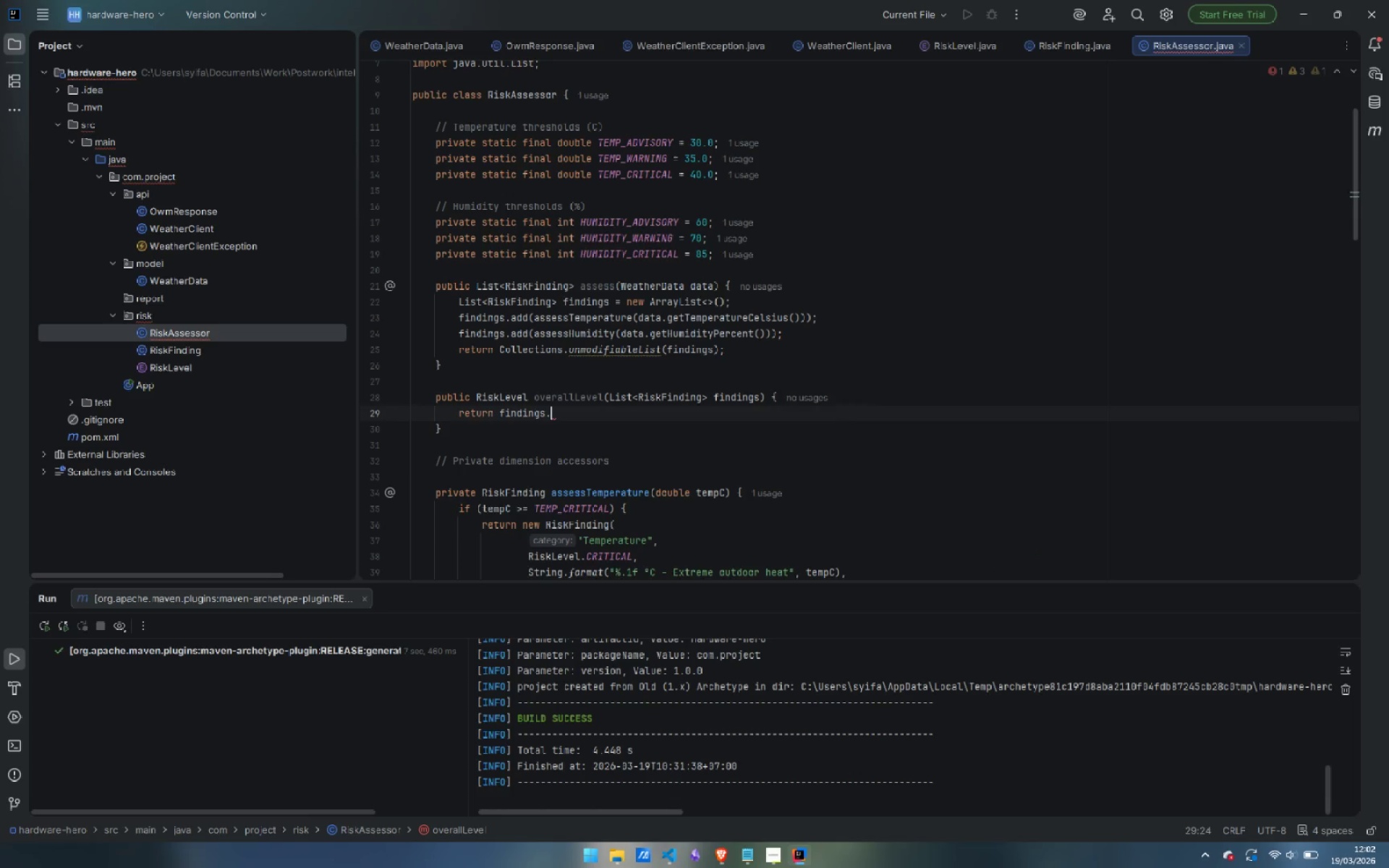 
type(.stre)
 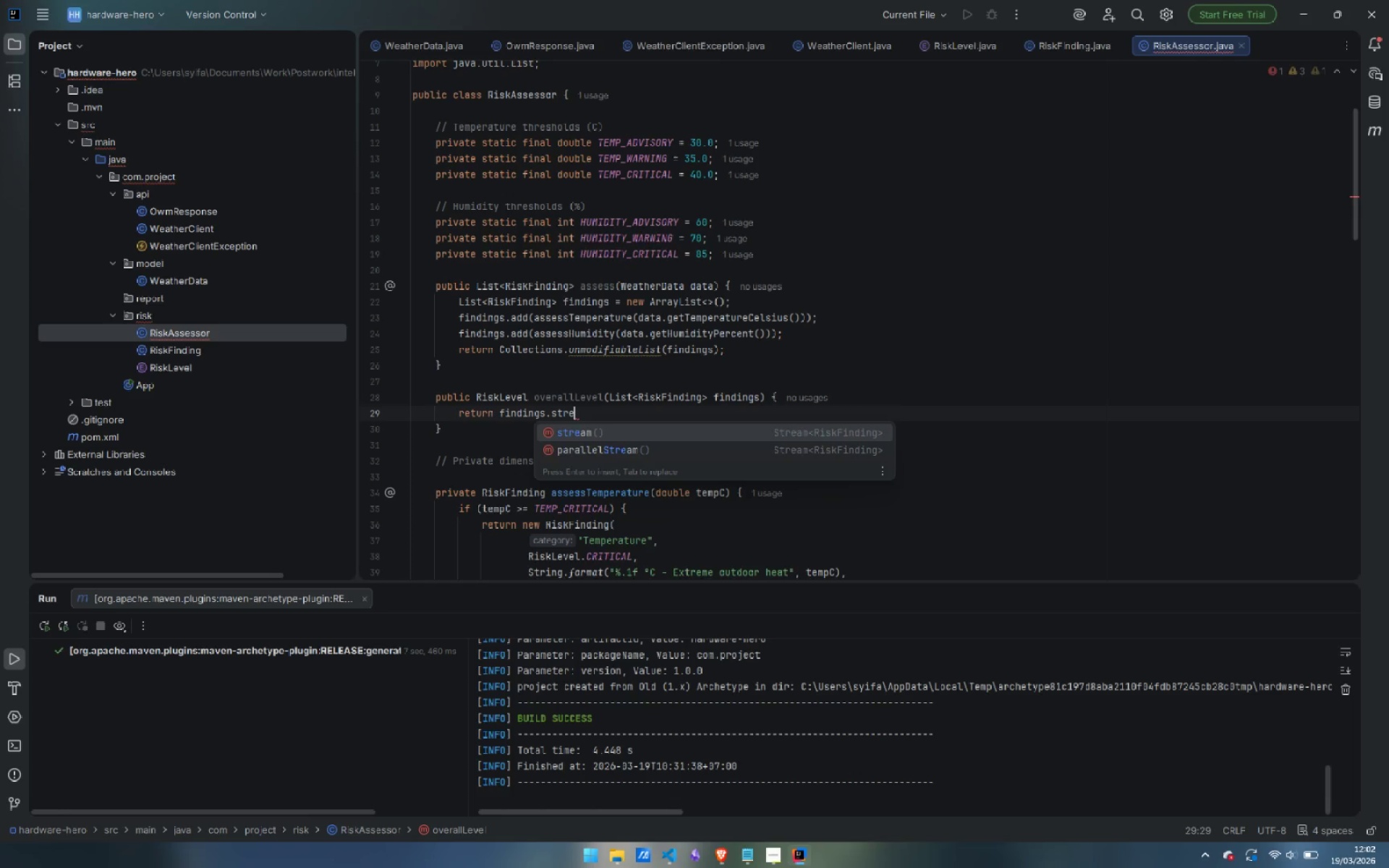 
key(Enter)
 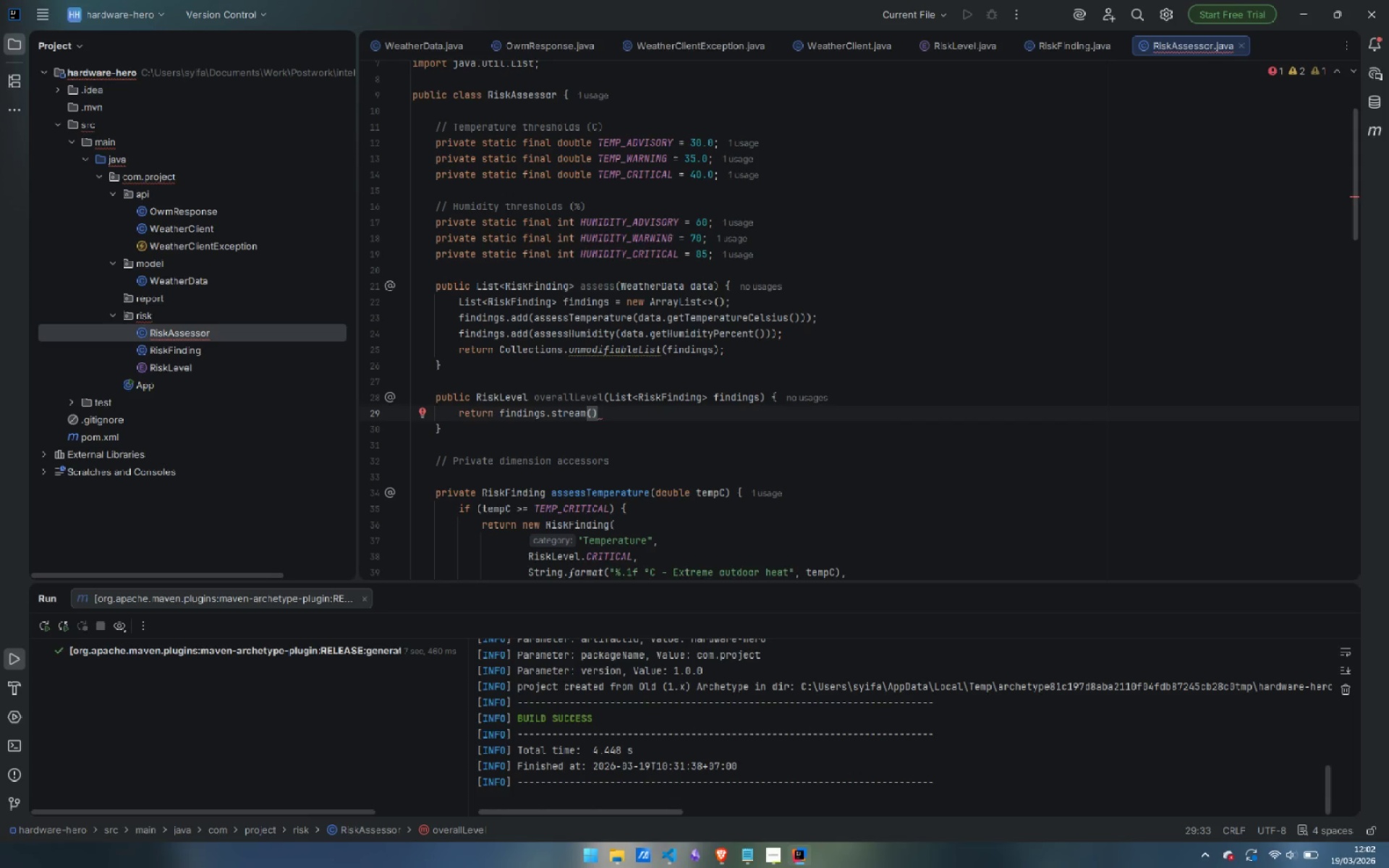 
key(Enter)
 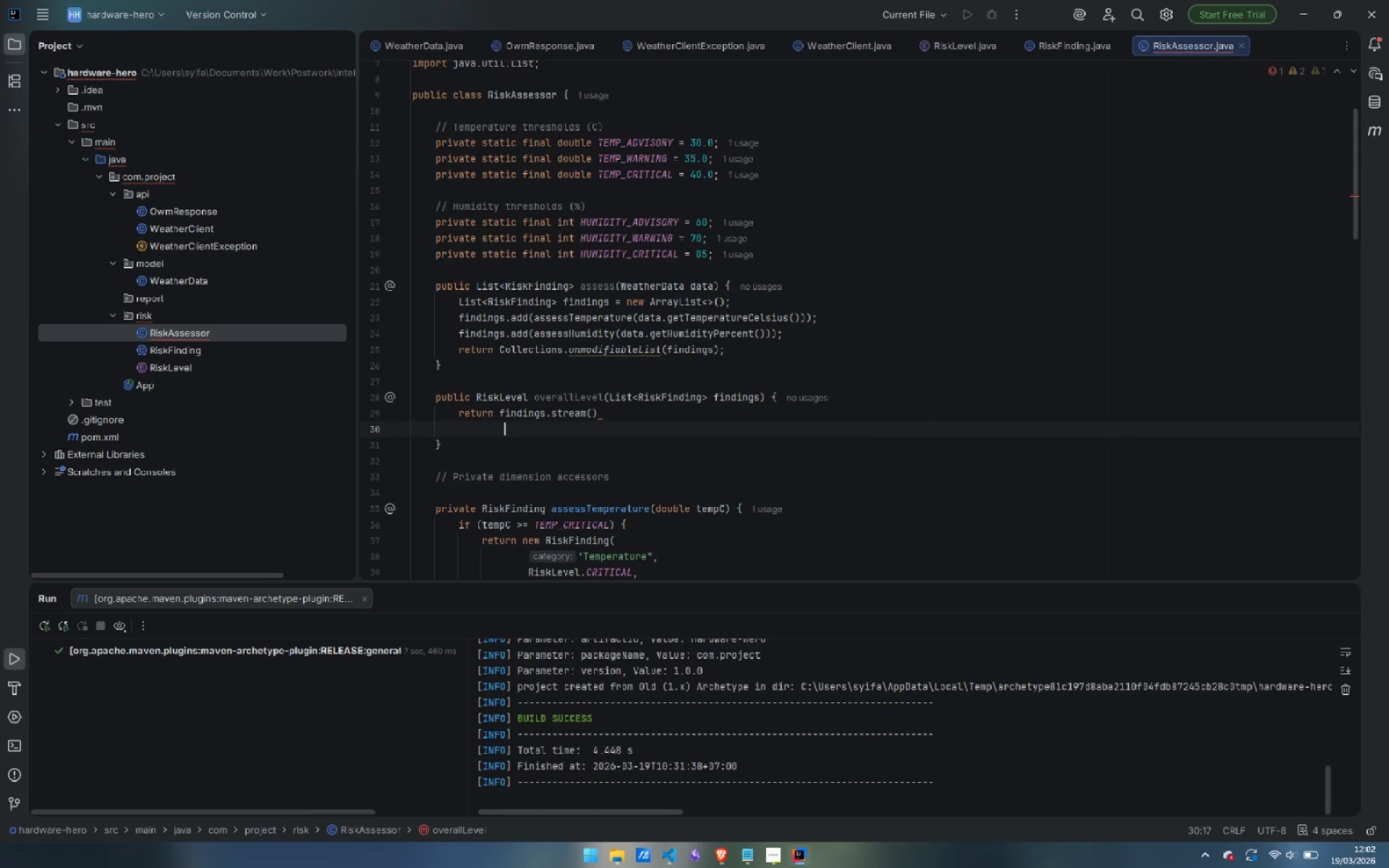 
type(.ma)
 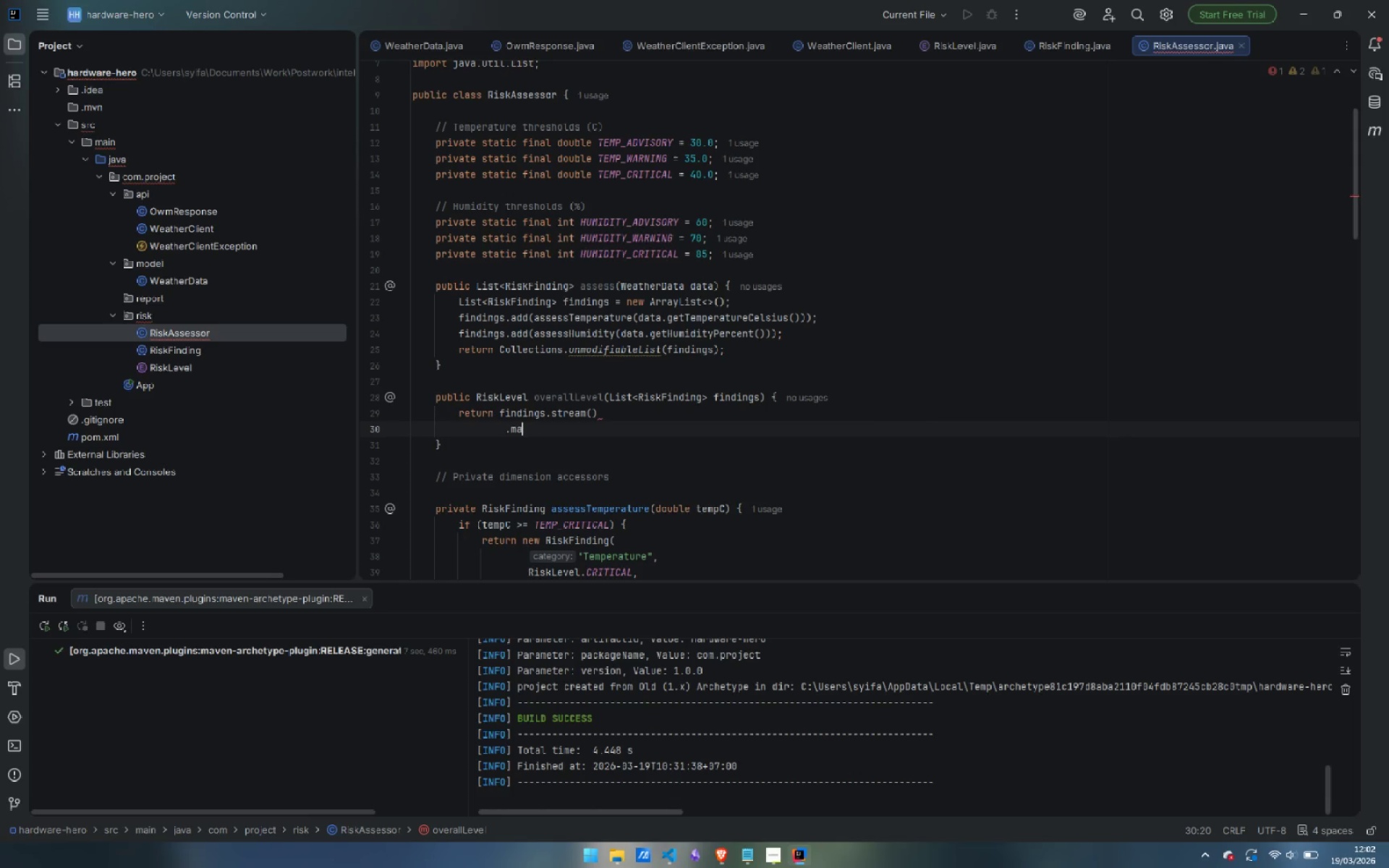 
key(Enter)
 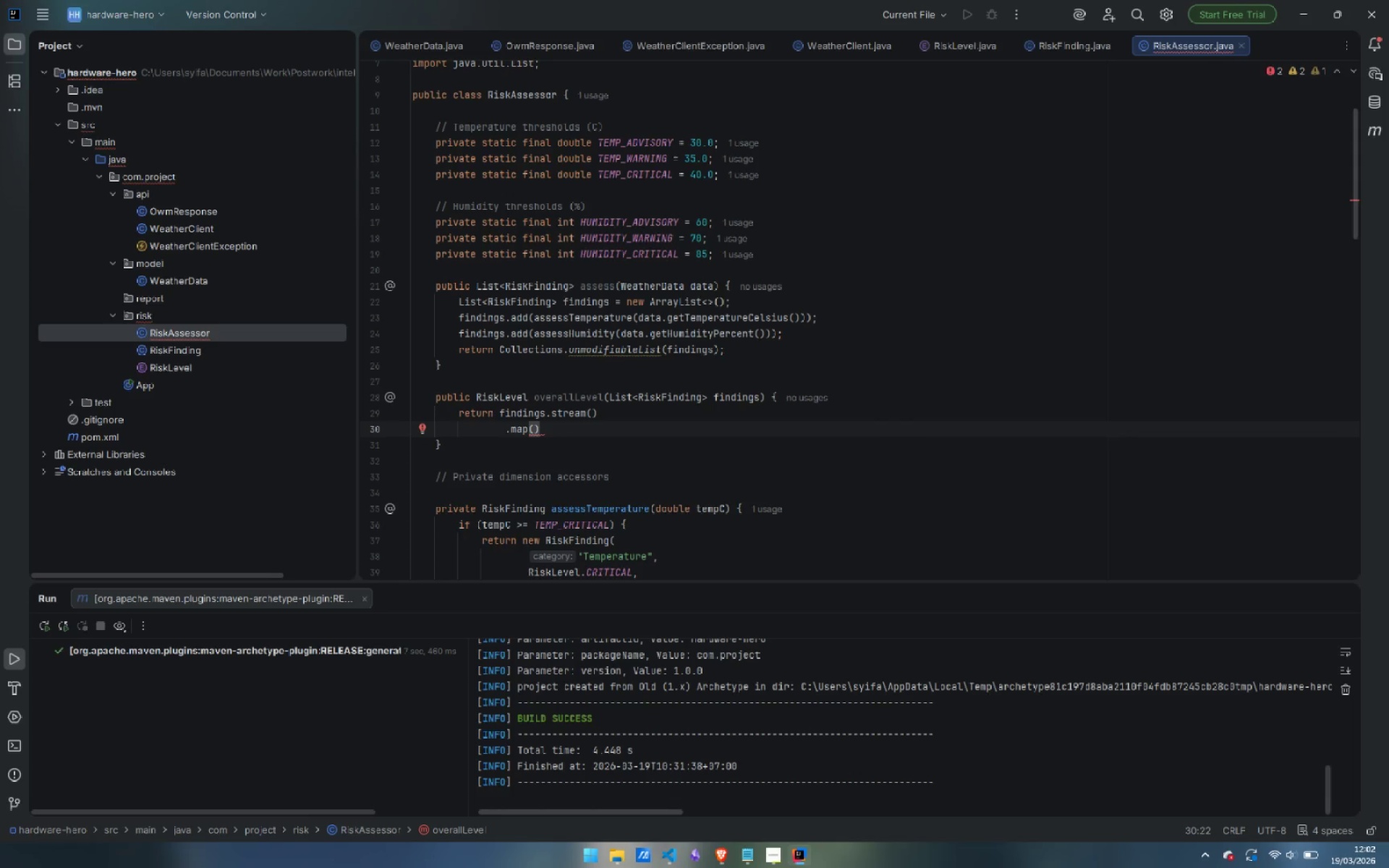 
type(Ri)
 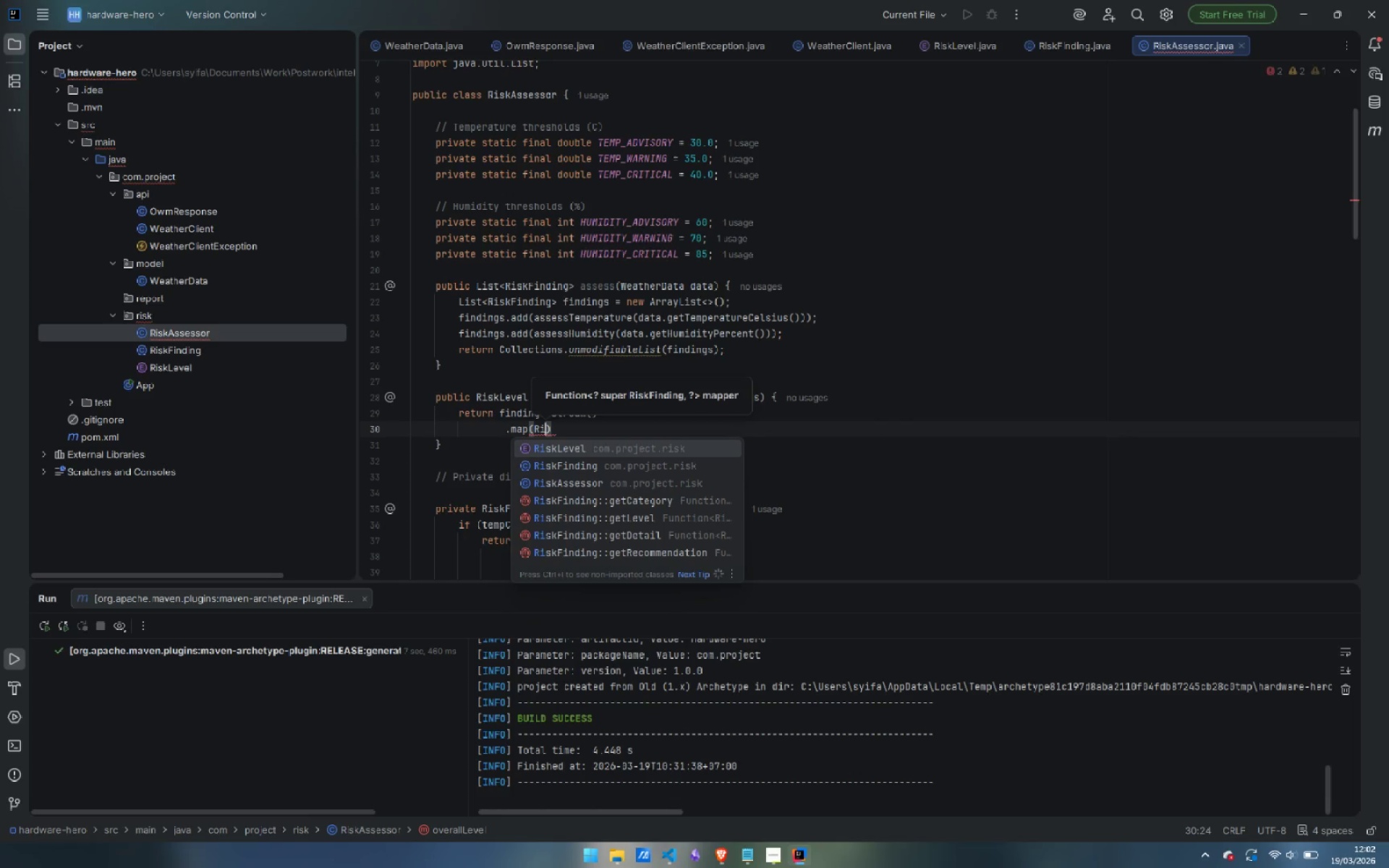 
key(ArrowDown)
 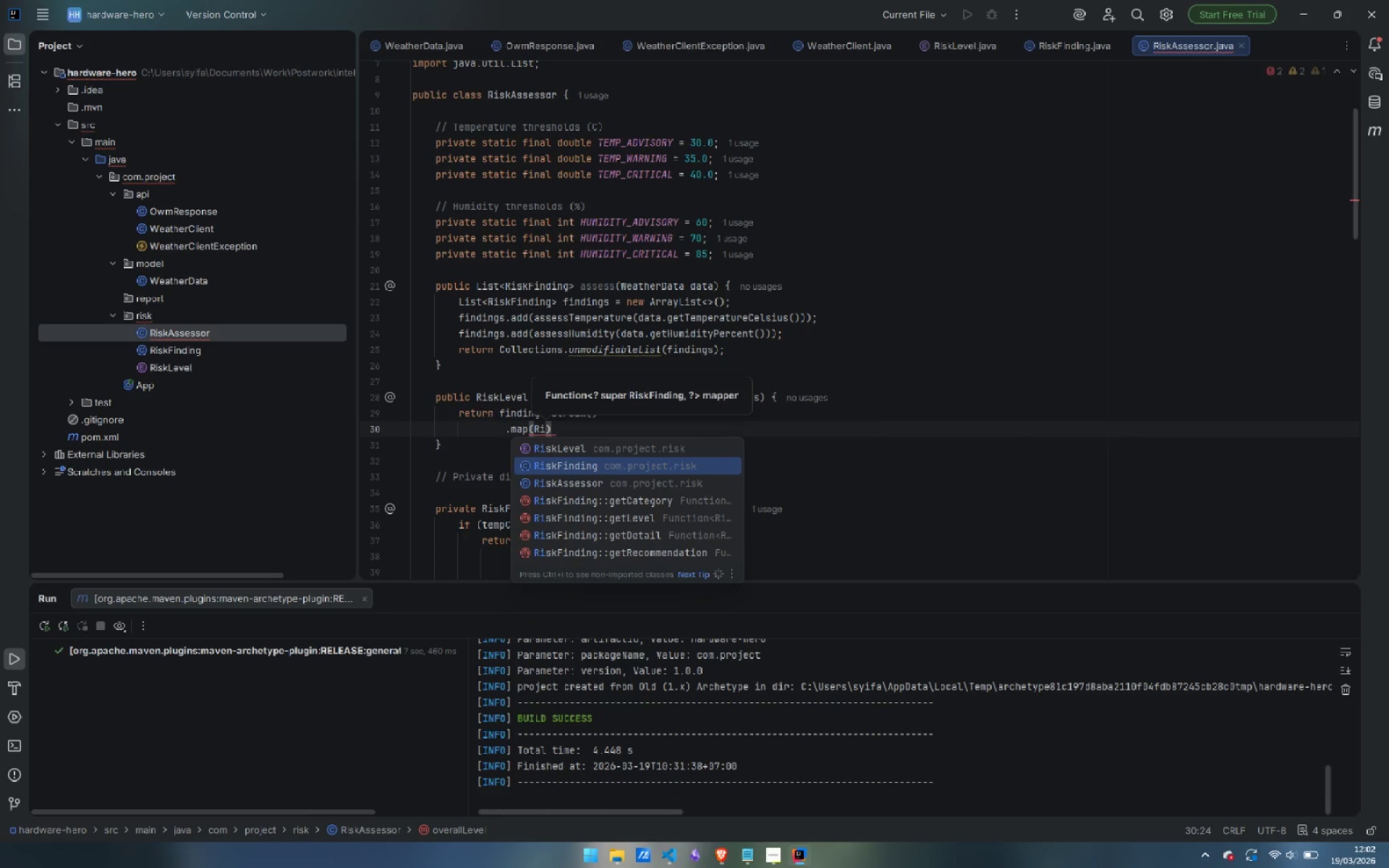 
key(Enter)
 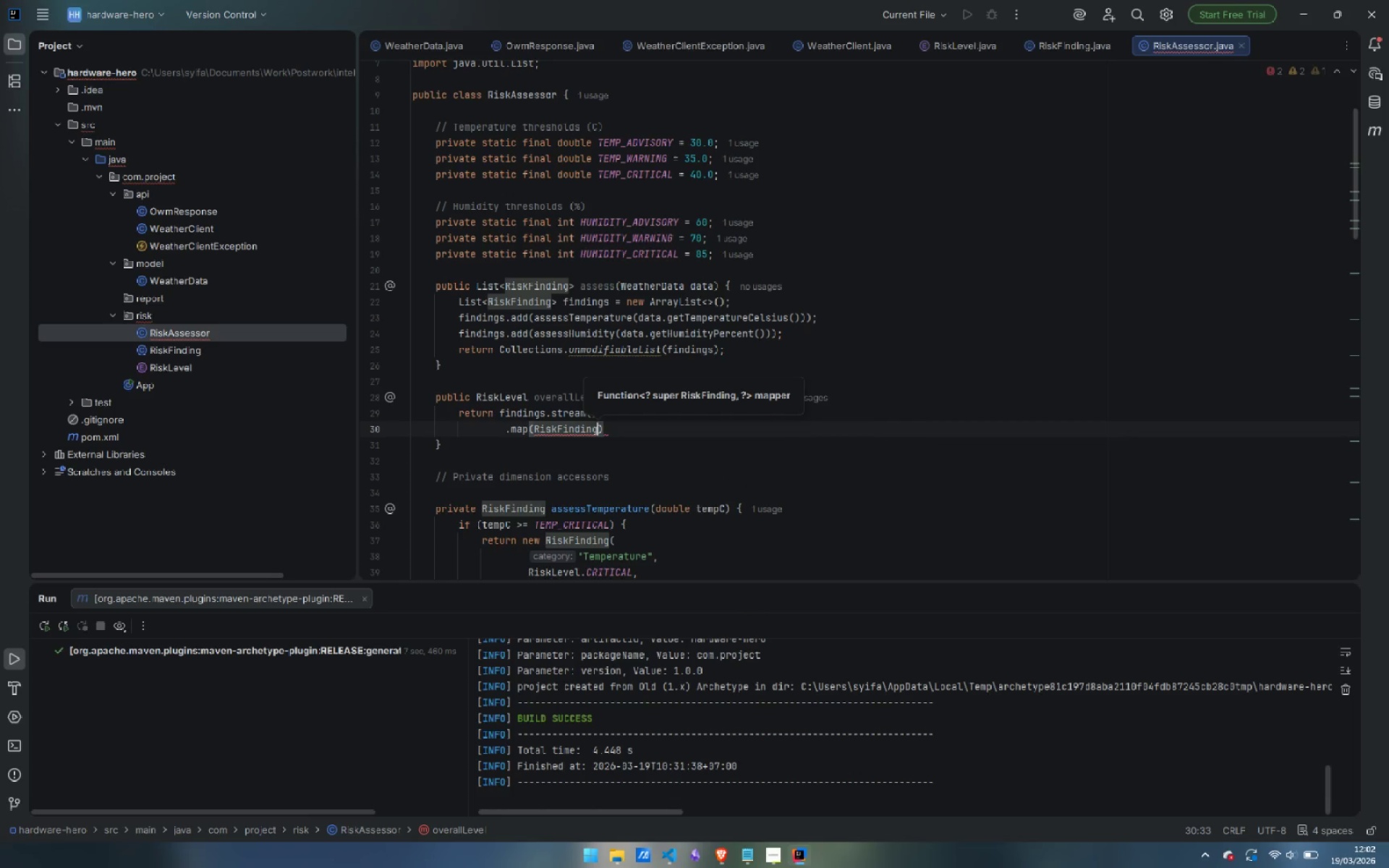 
type(::ge)
 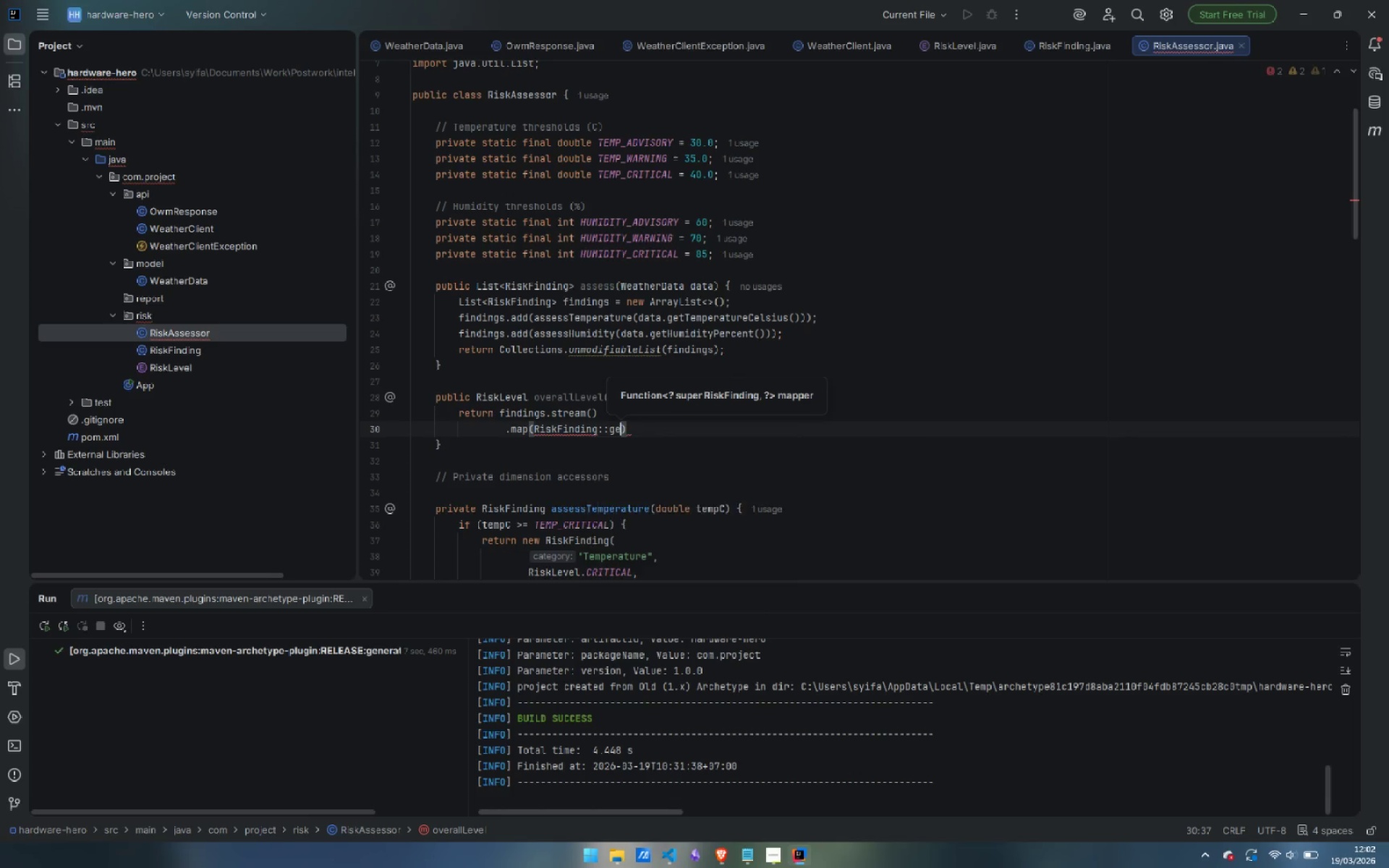 
key(Enter)
 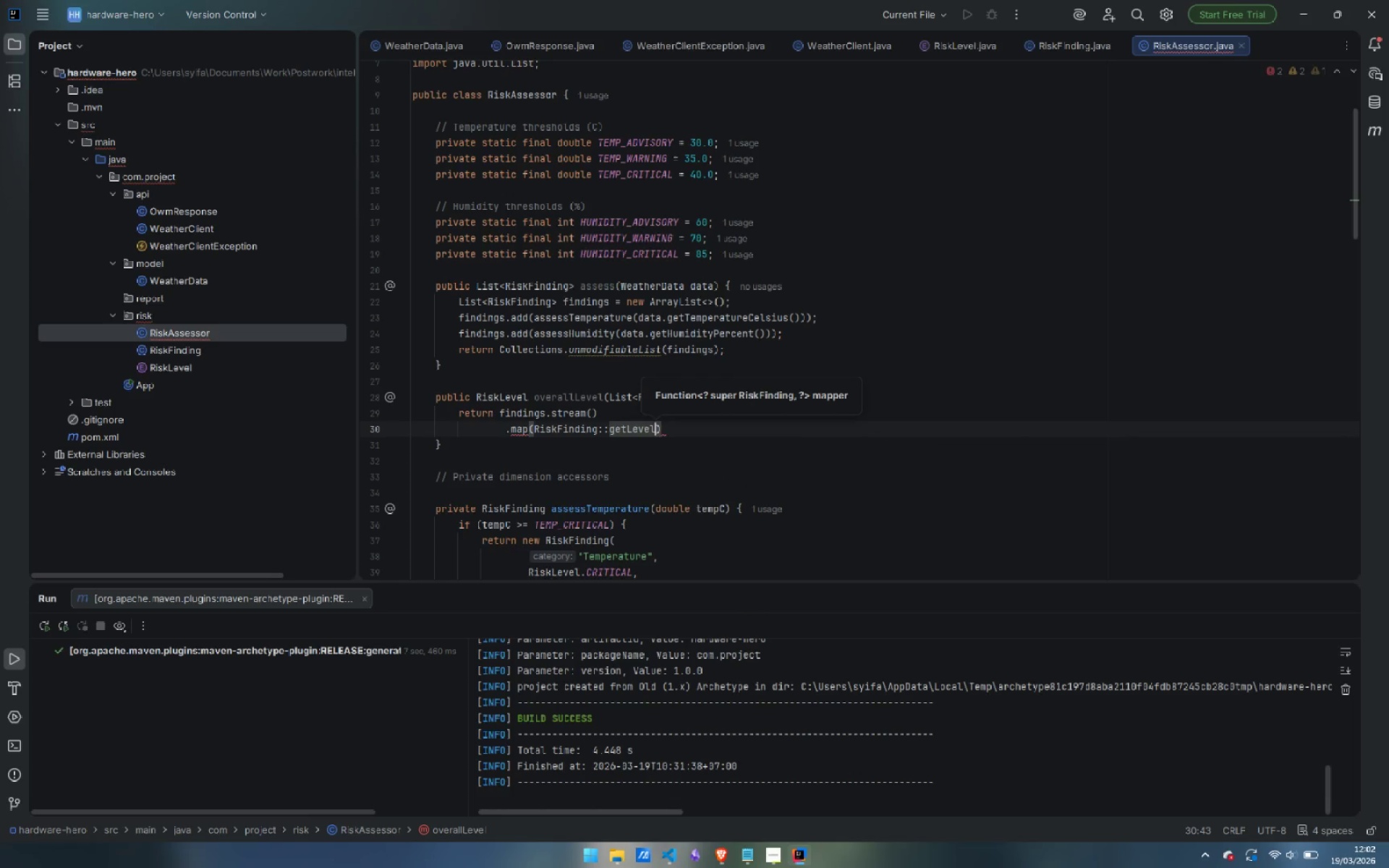 
key(ArrowRight)
 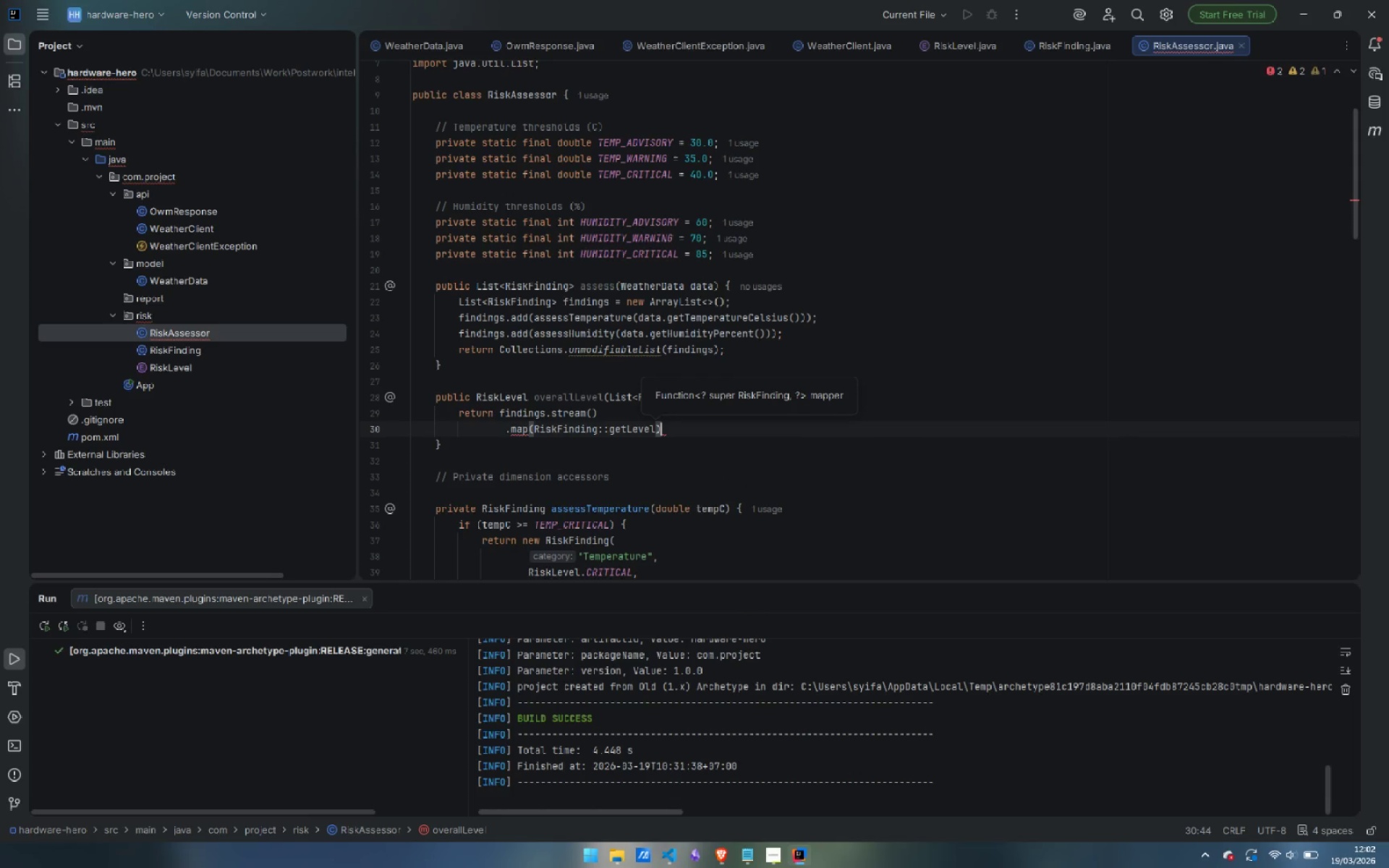 
key(Enter)
 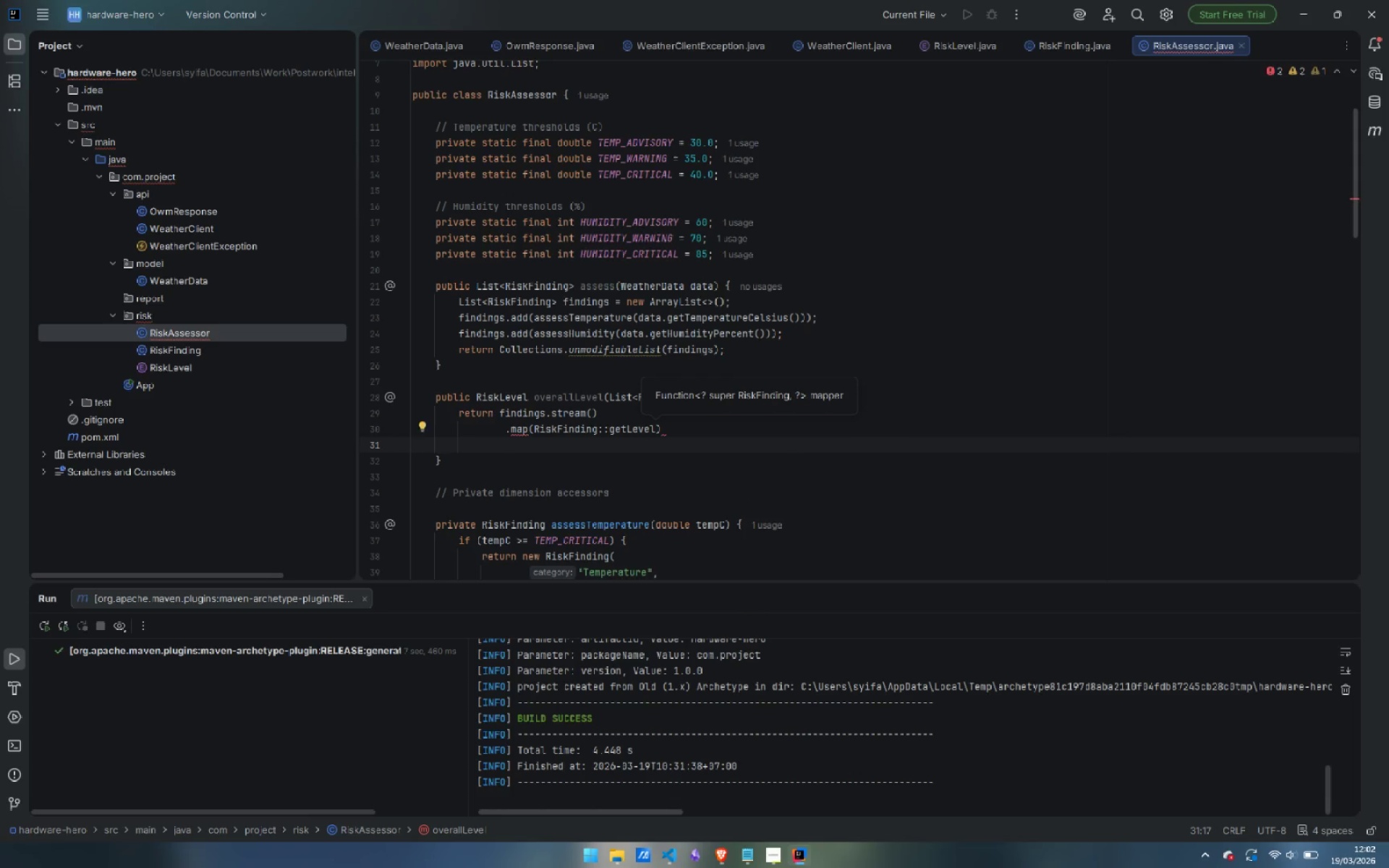 
type(.max(Enum::com)
 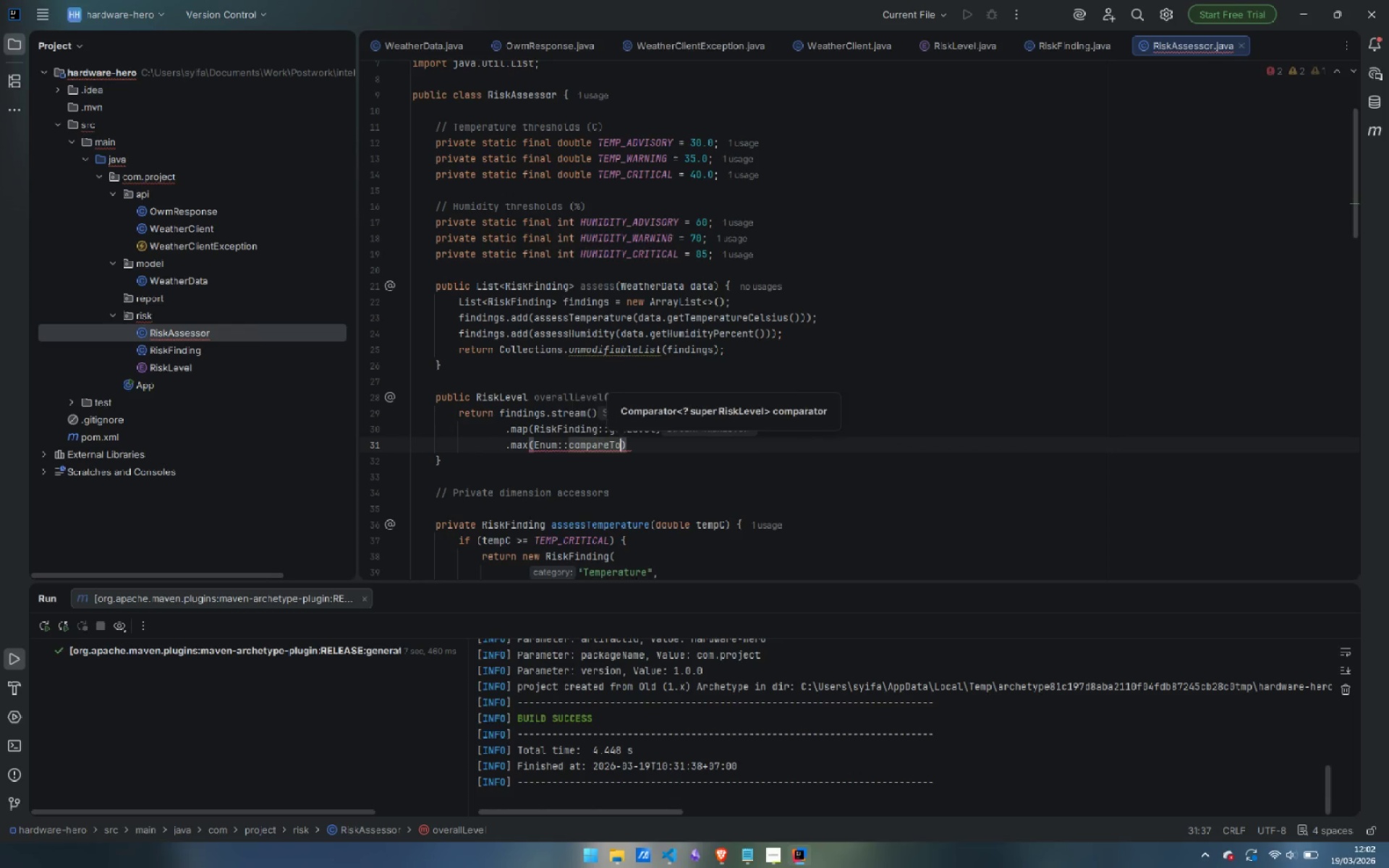 
 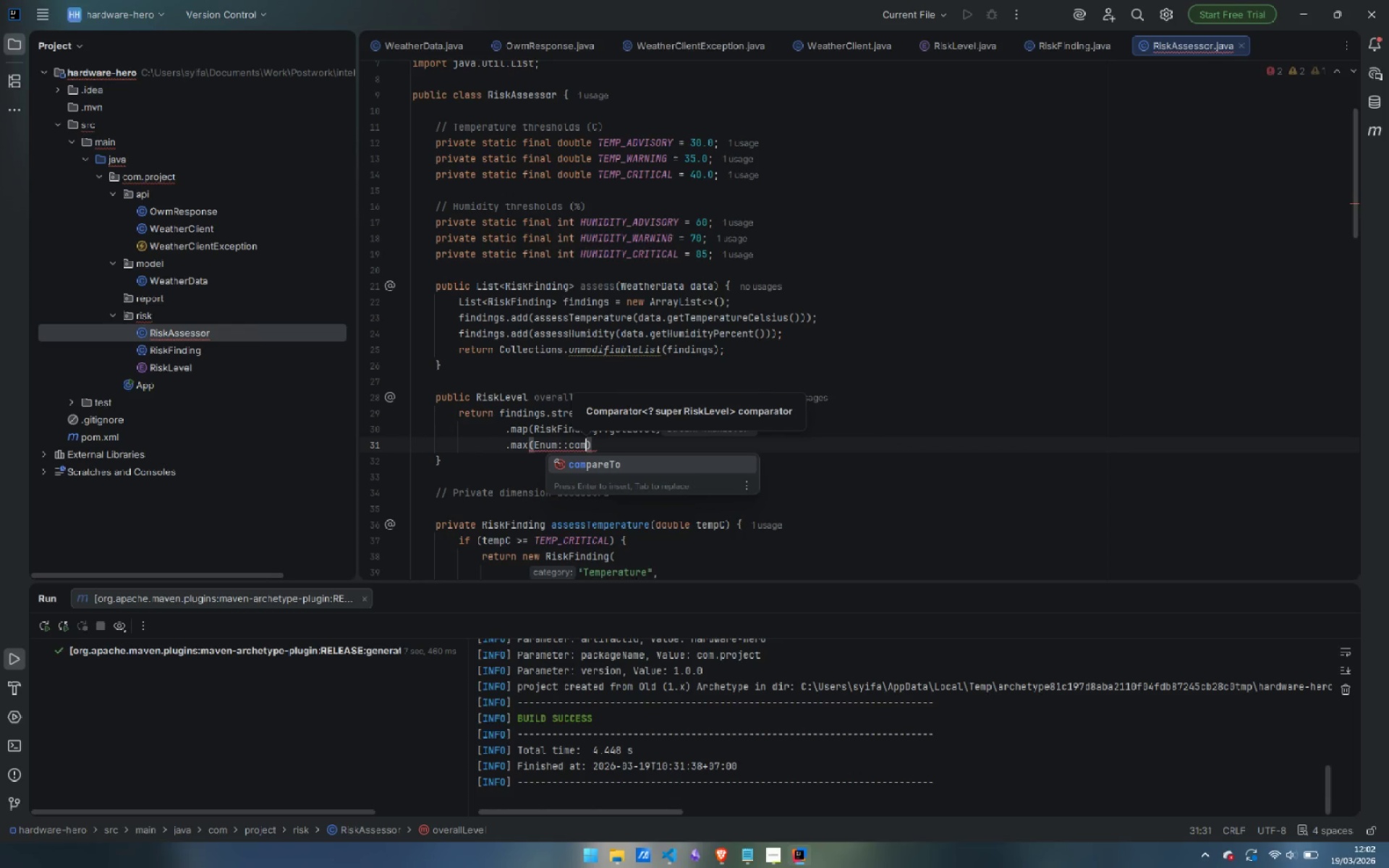 
key(Enter)
 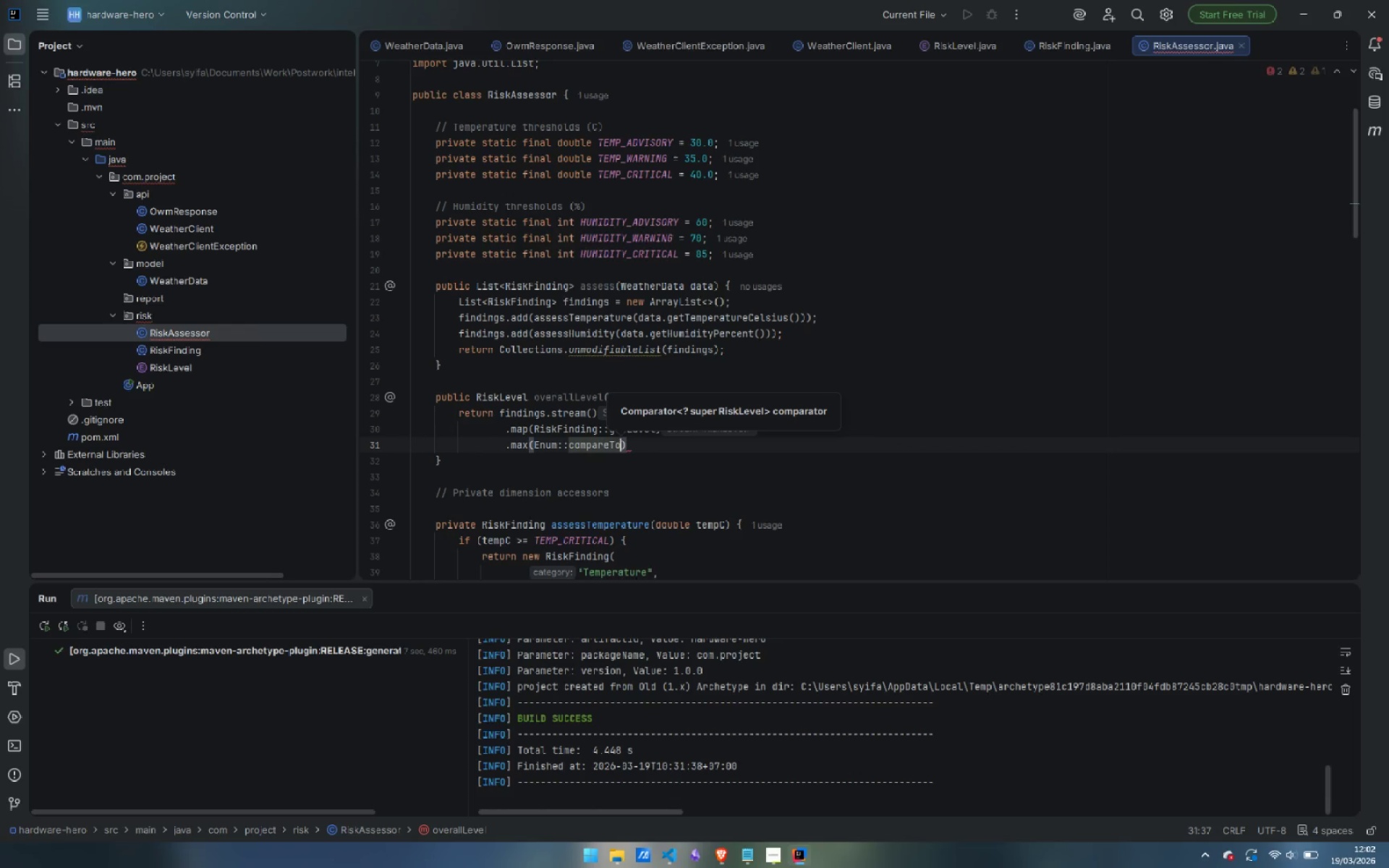 
key(ArrowRight)
 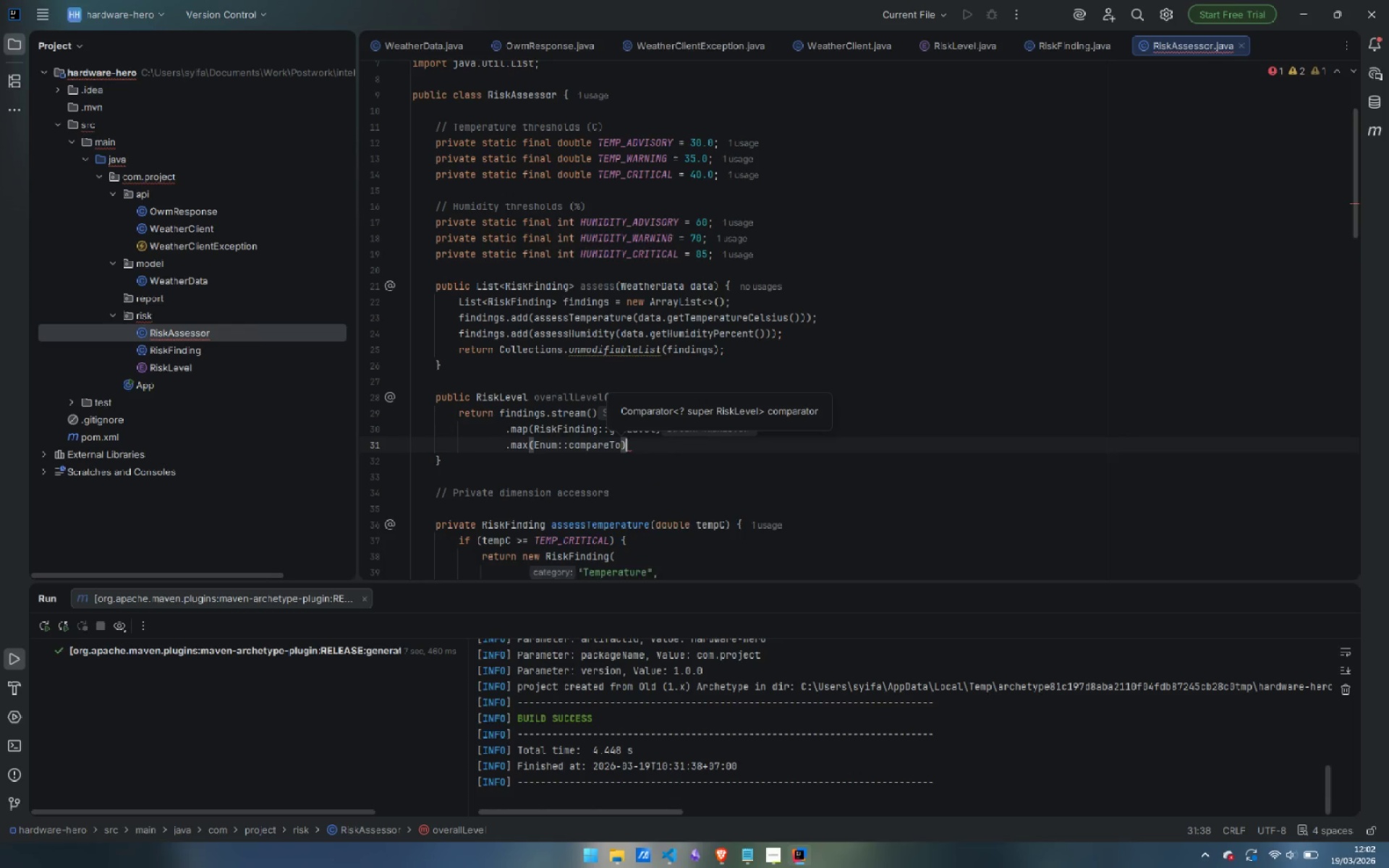 
key(Enter)
 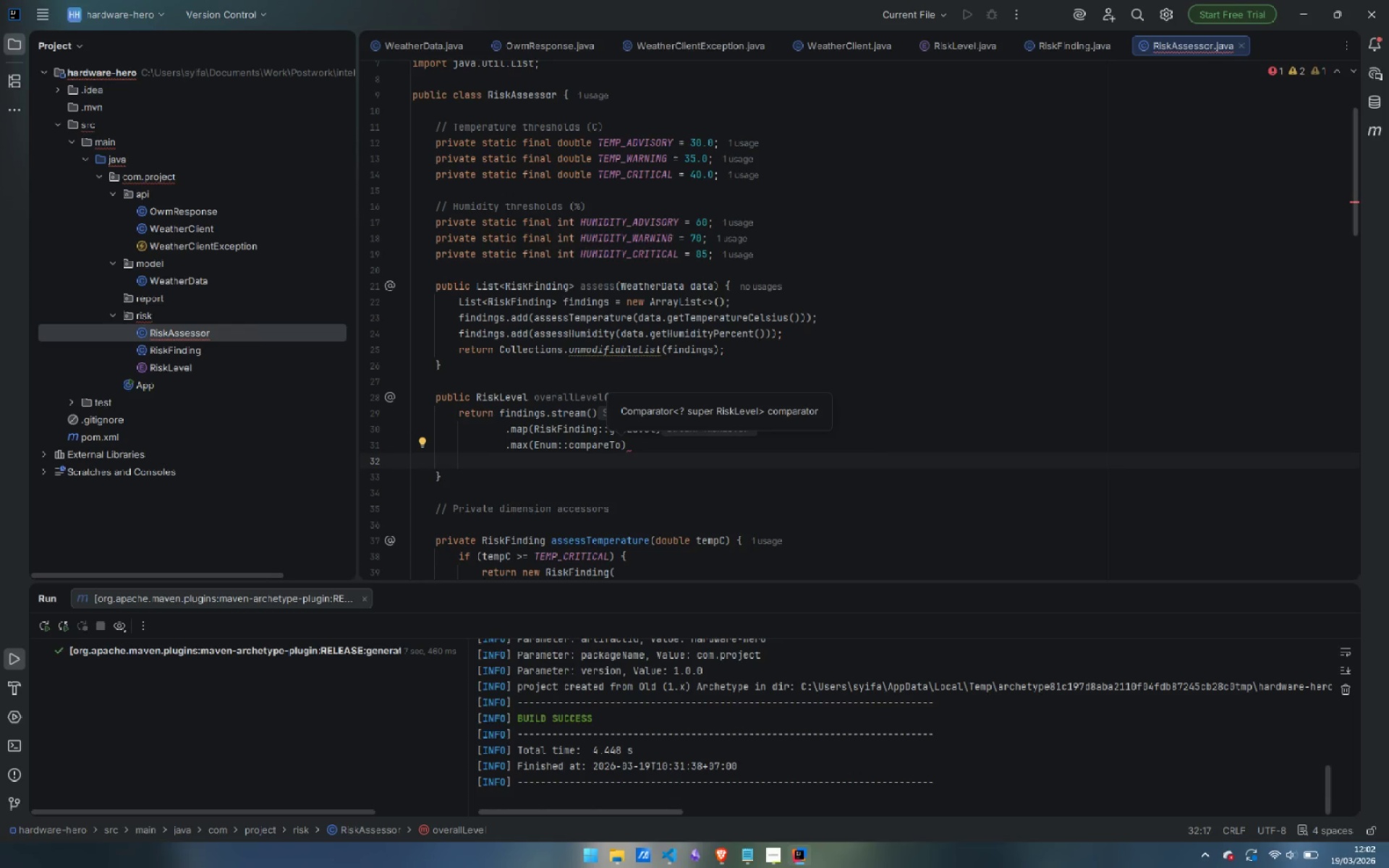 
type(.ore)
 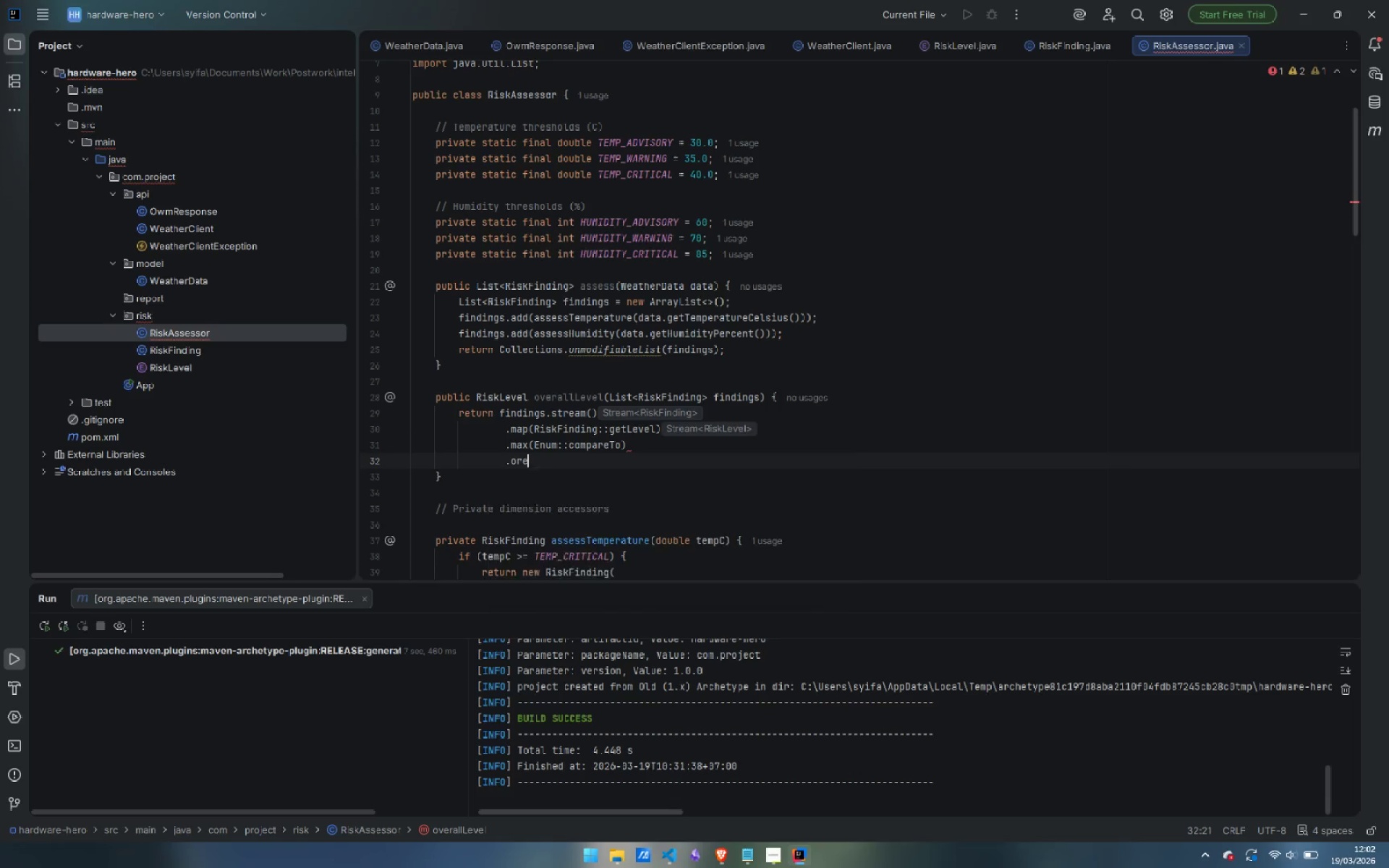 
key(Enter)
 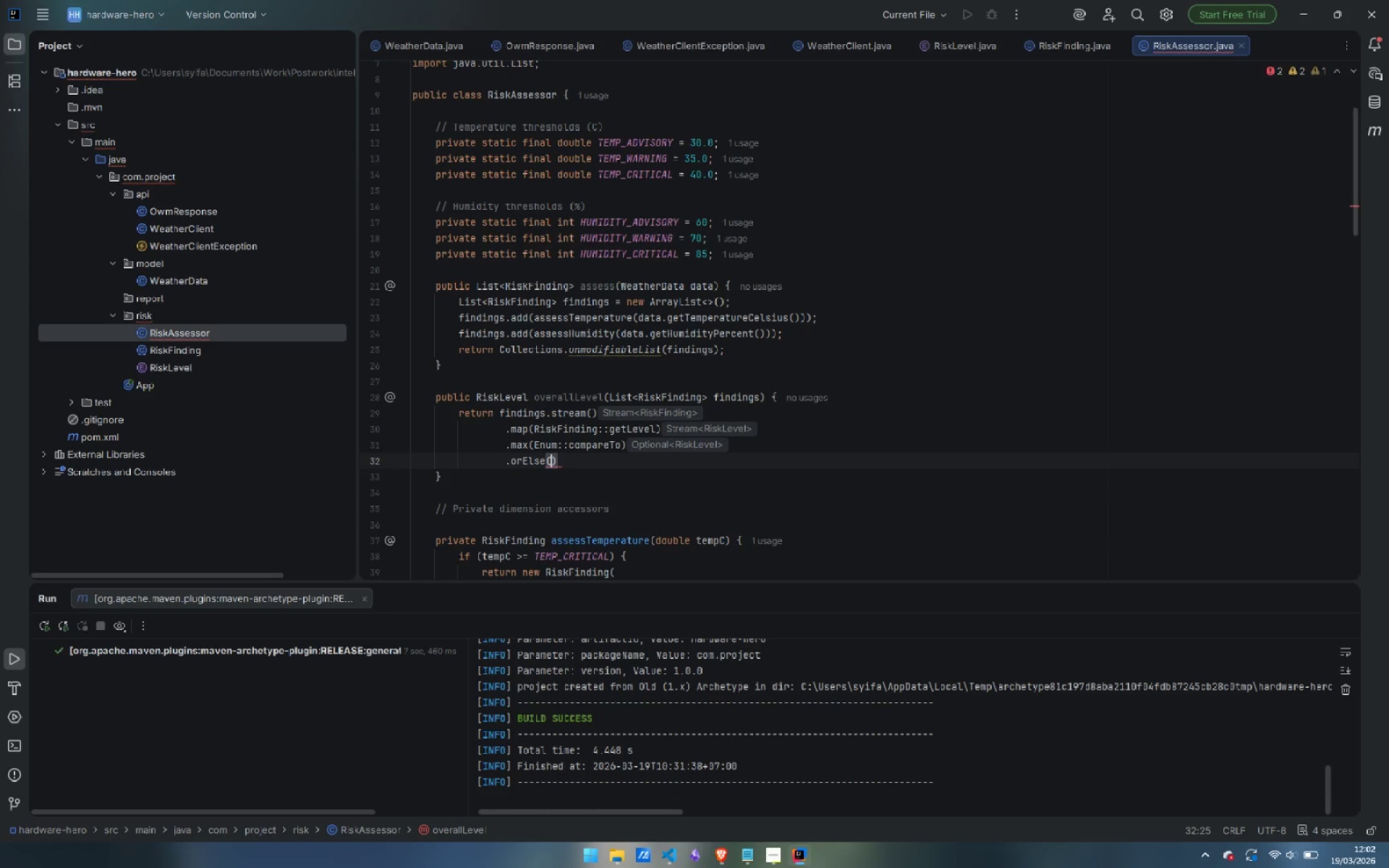 
type(Ris)
 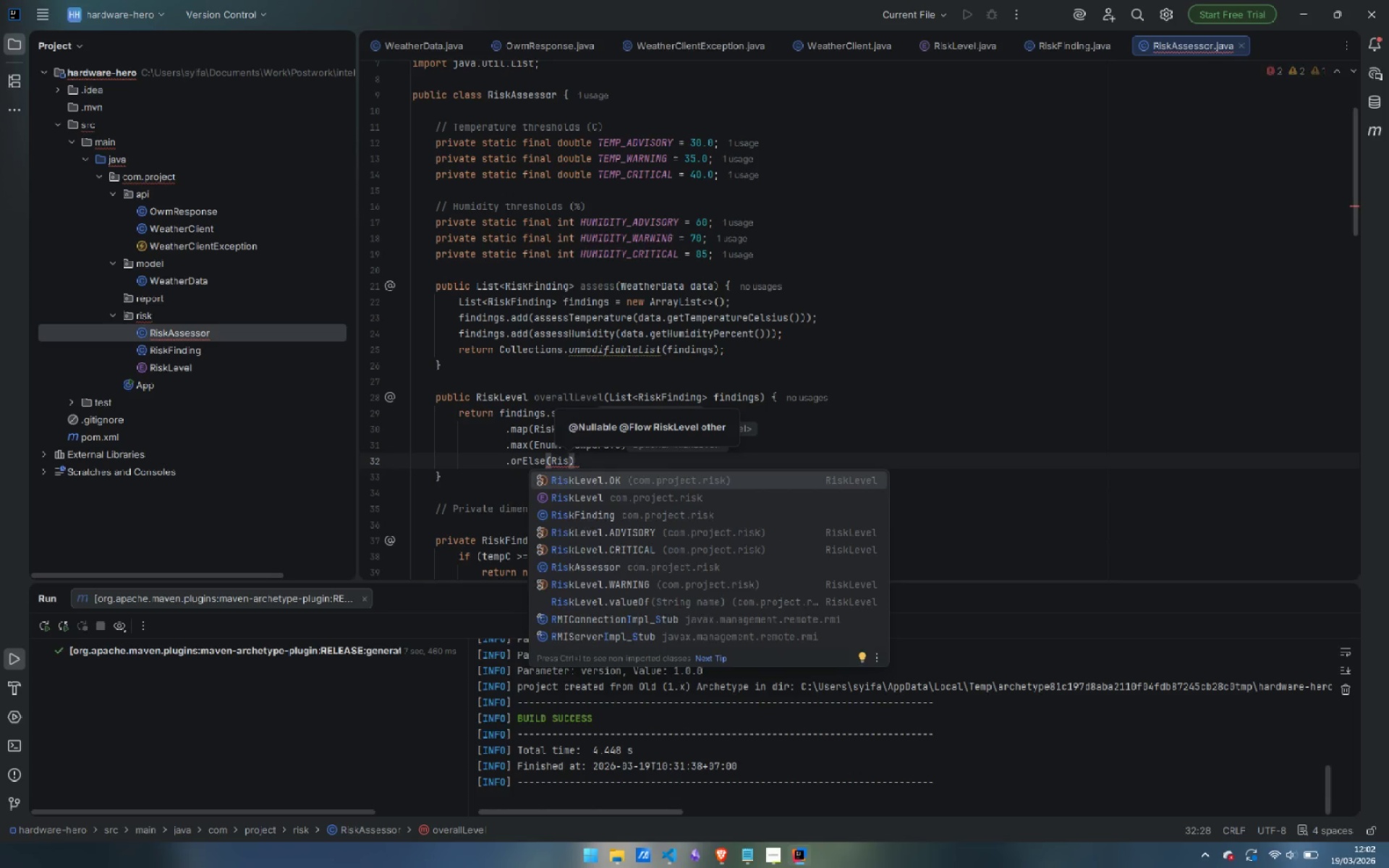 
key(Enter)
 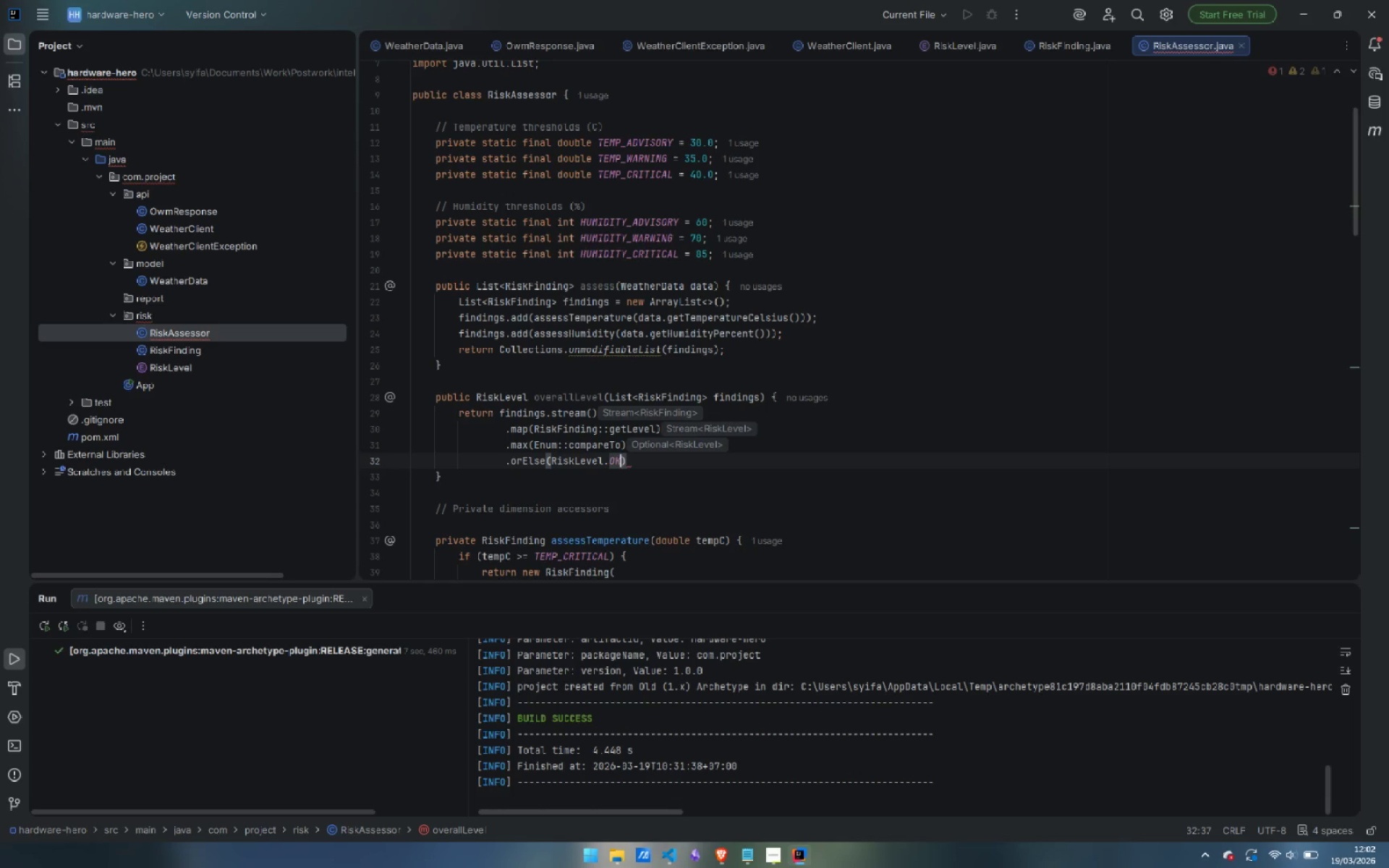 
key(ArrowRight)
 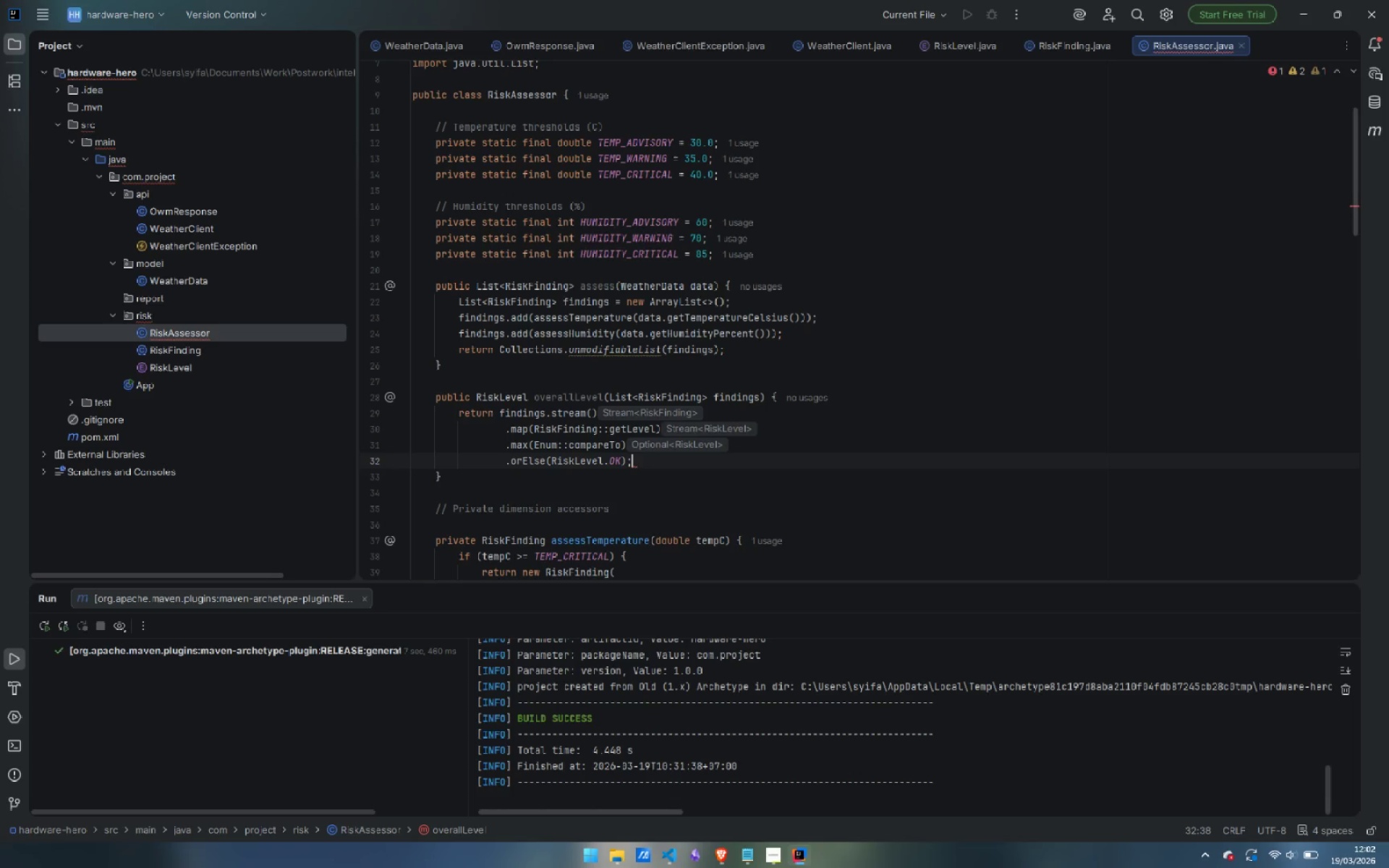 
key(Semicolon)
 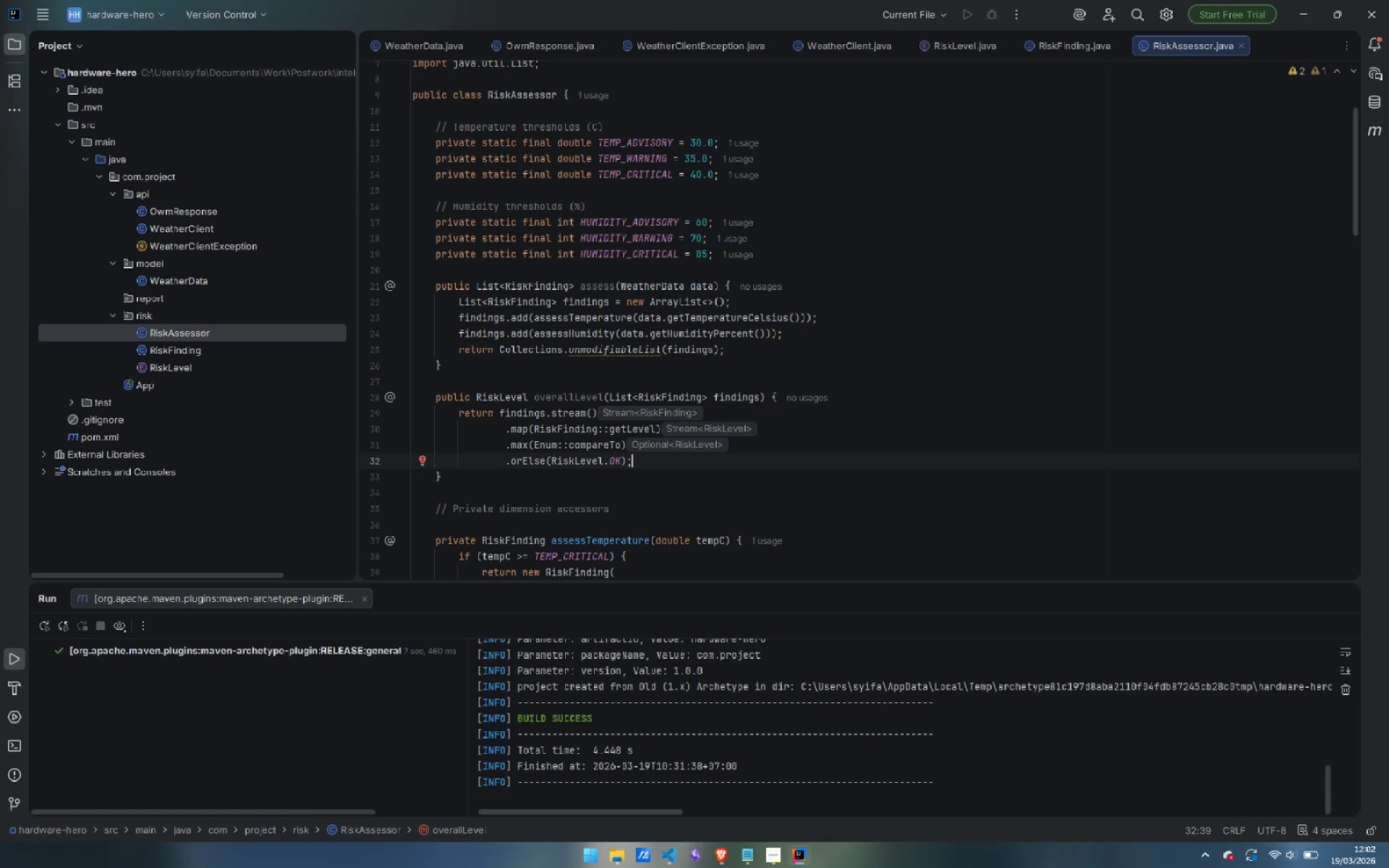 
wait(21.7)
 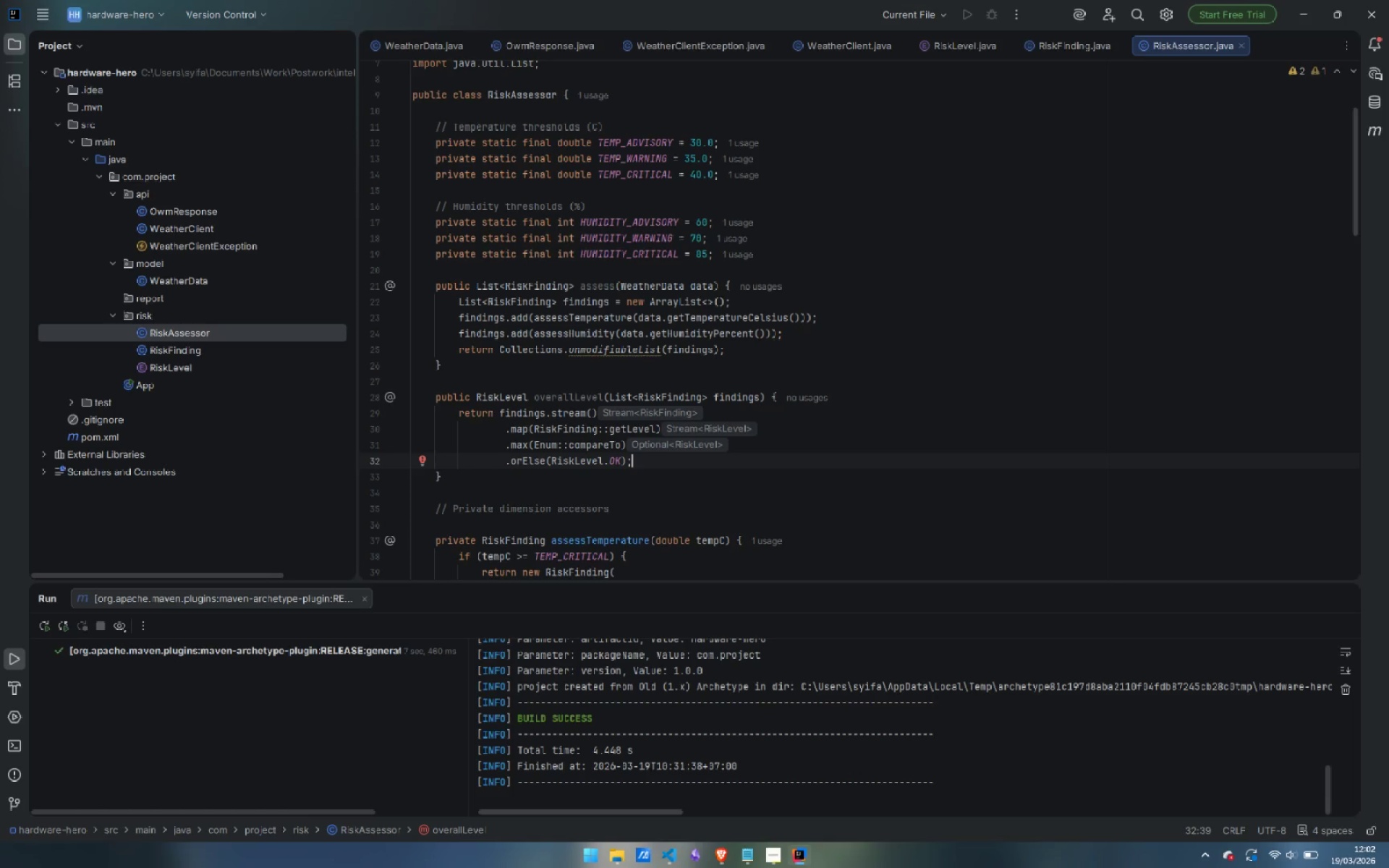 
scroll: coordinate [566, 401], scroll_direction: up, amount: 10.0
 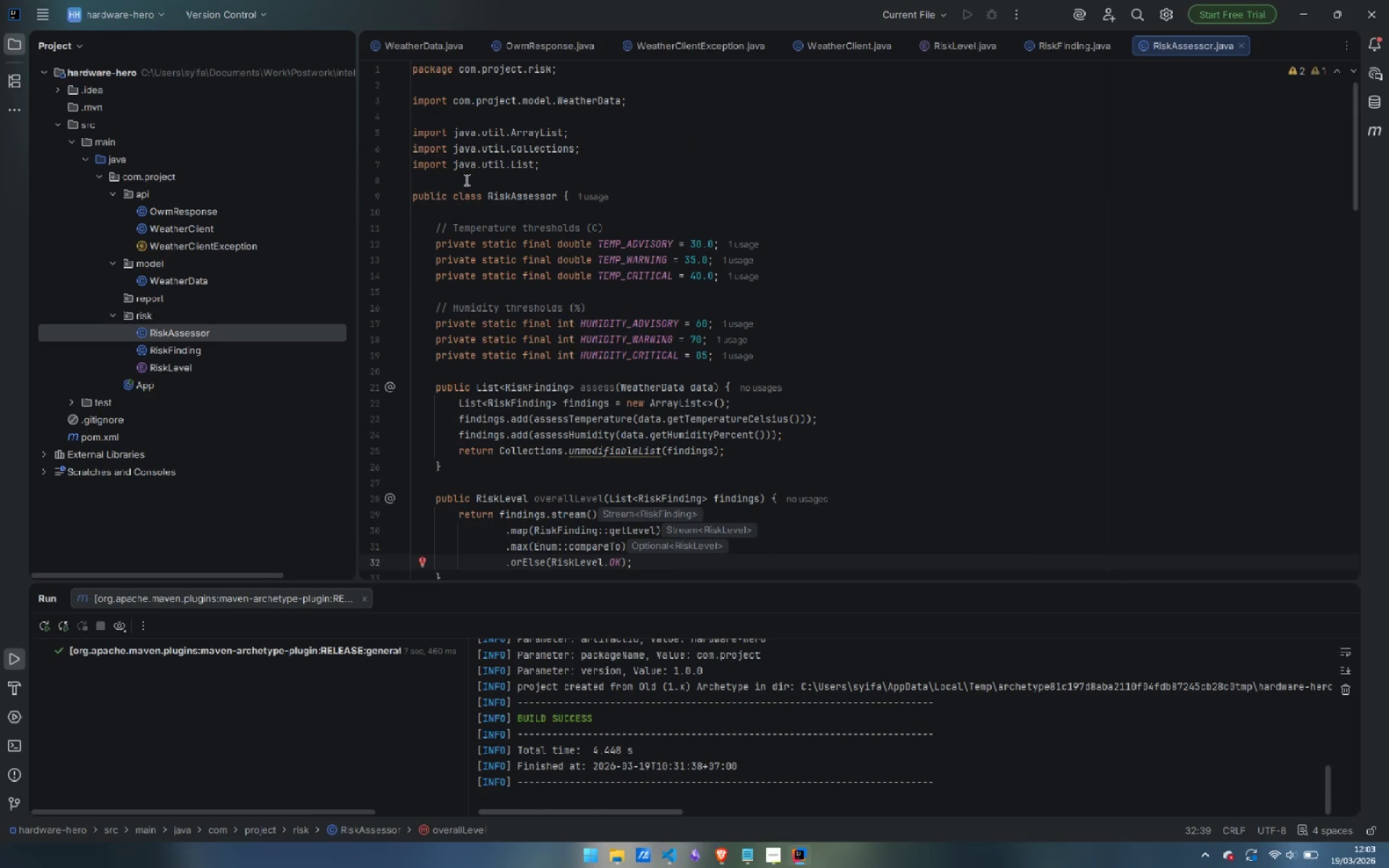 
left_click([465, 179])
 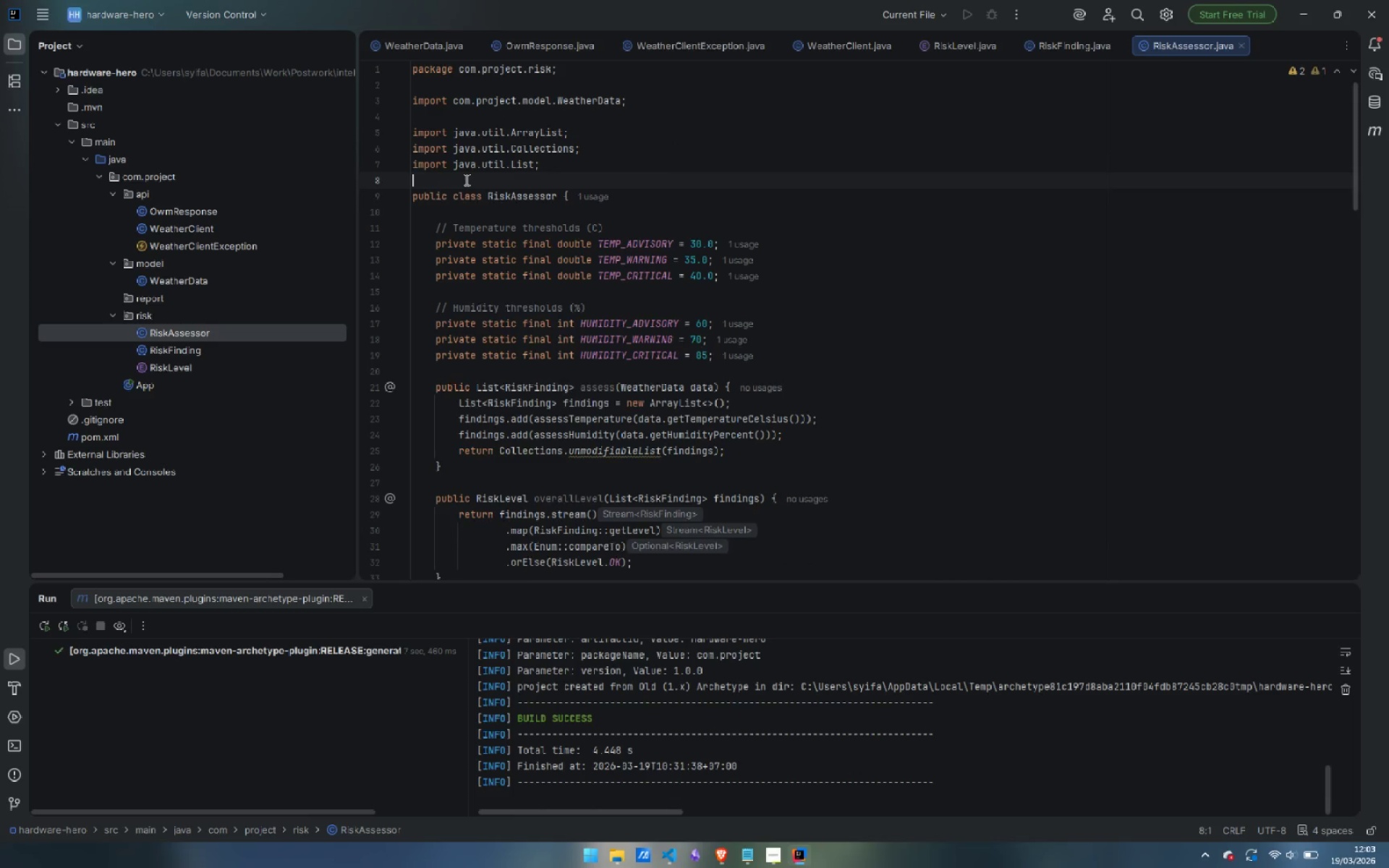 
key(Enter)
 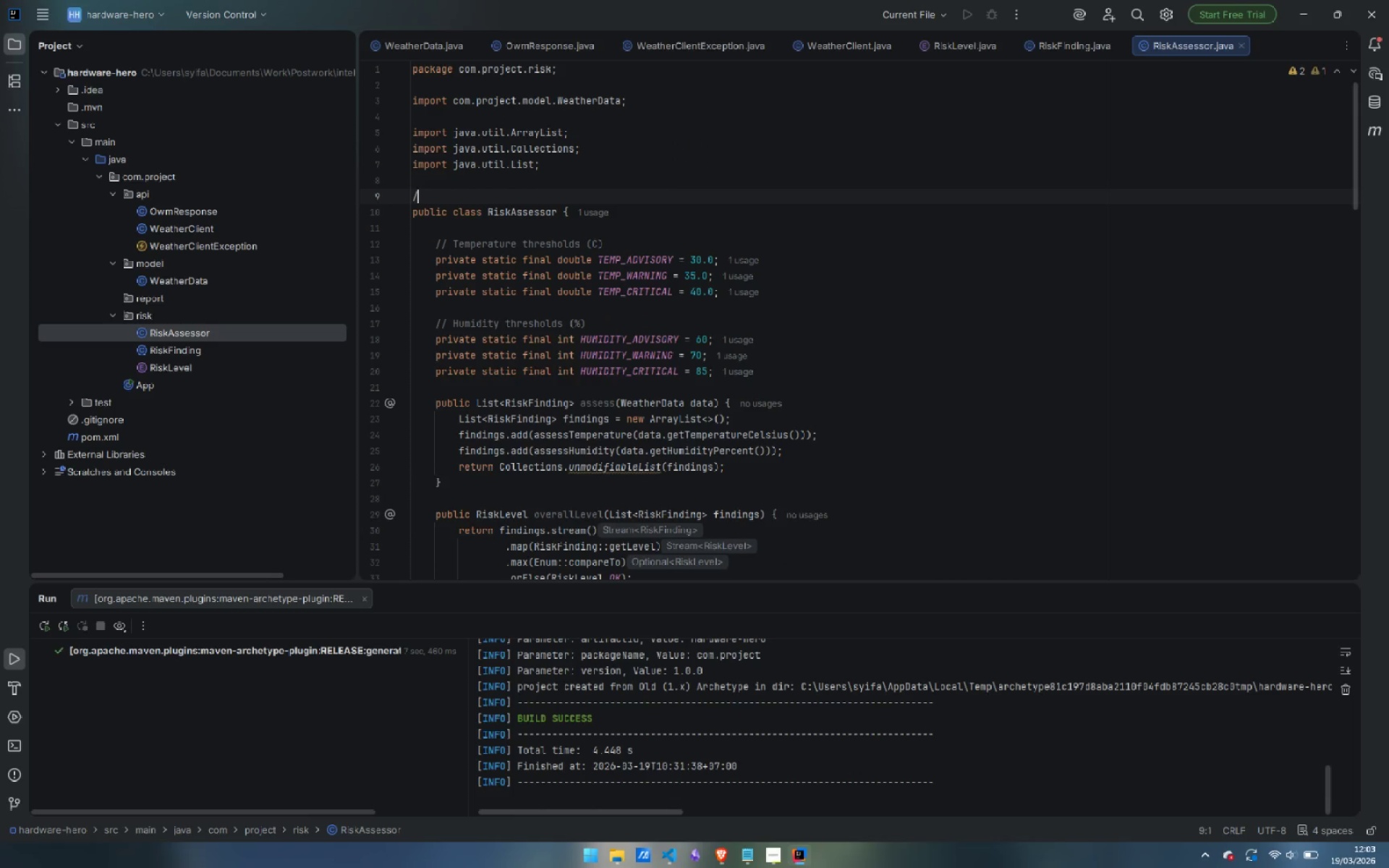 
type(/**)
 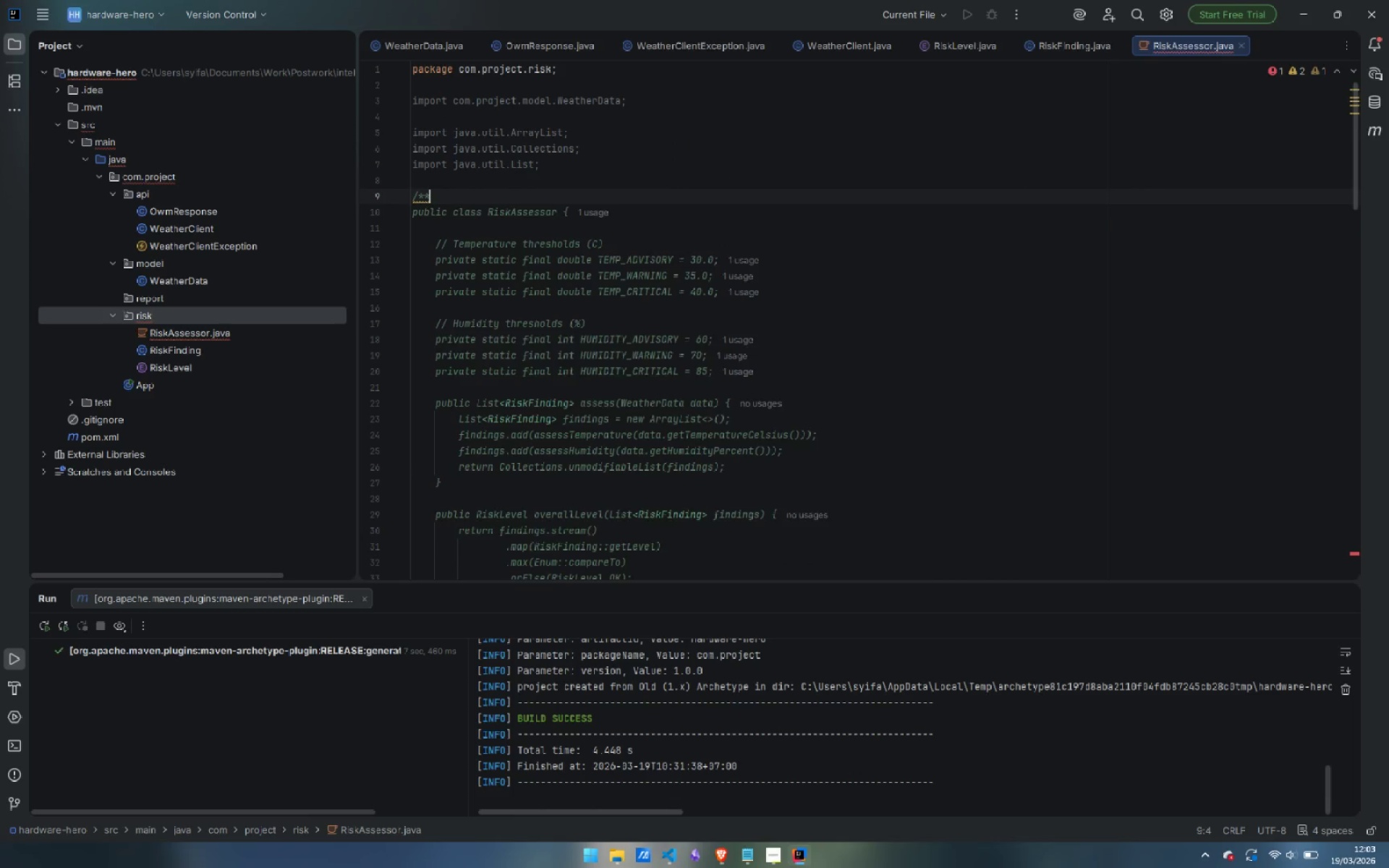 
 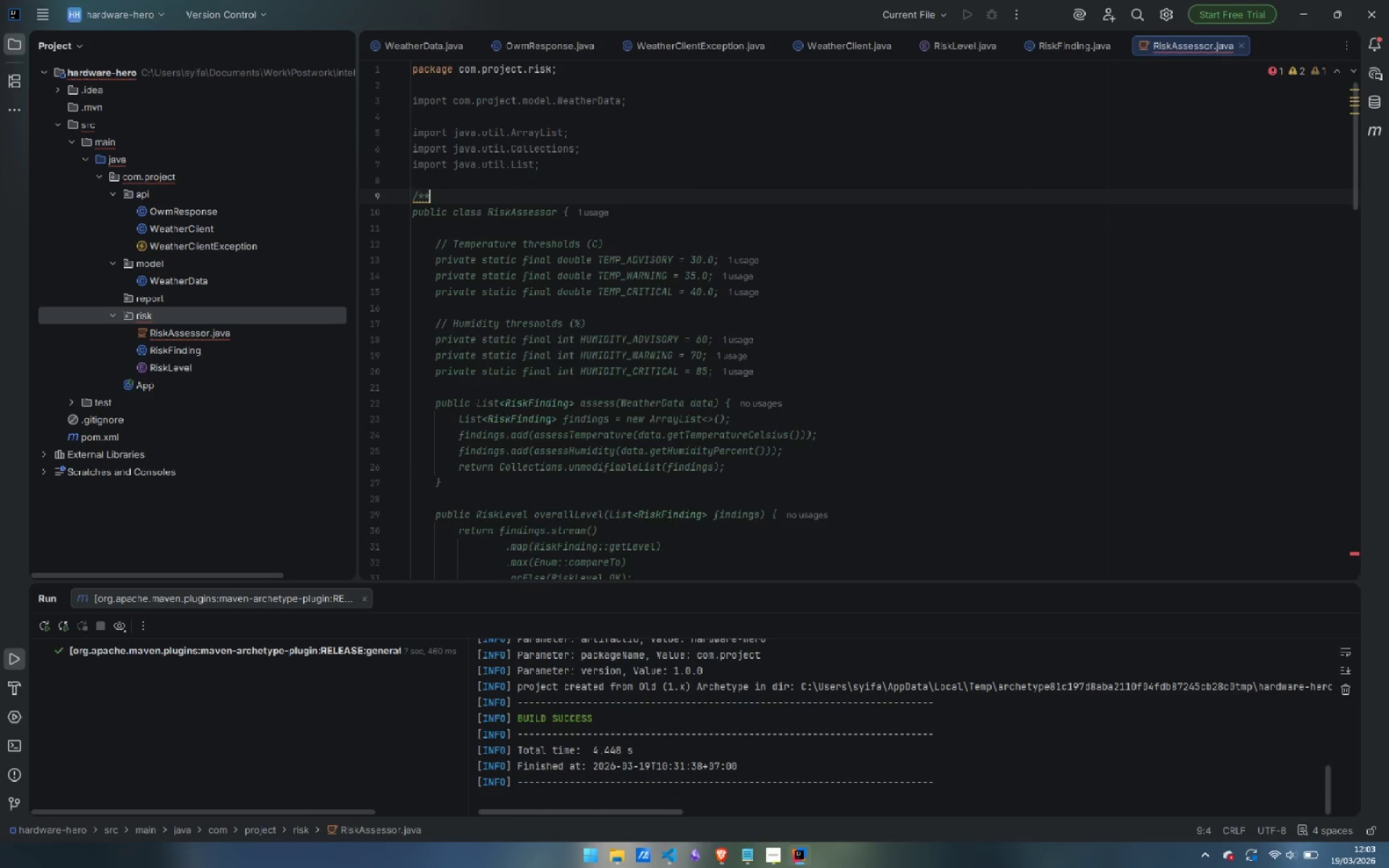 
key(Enter)
 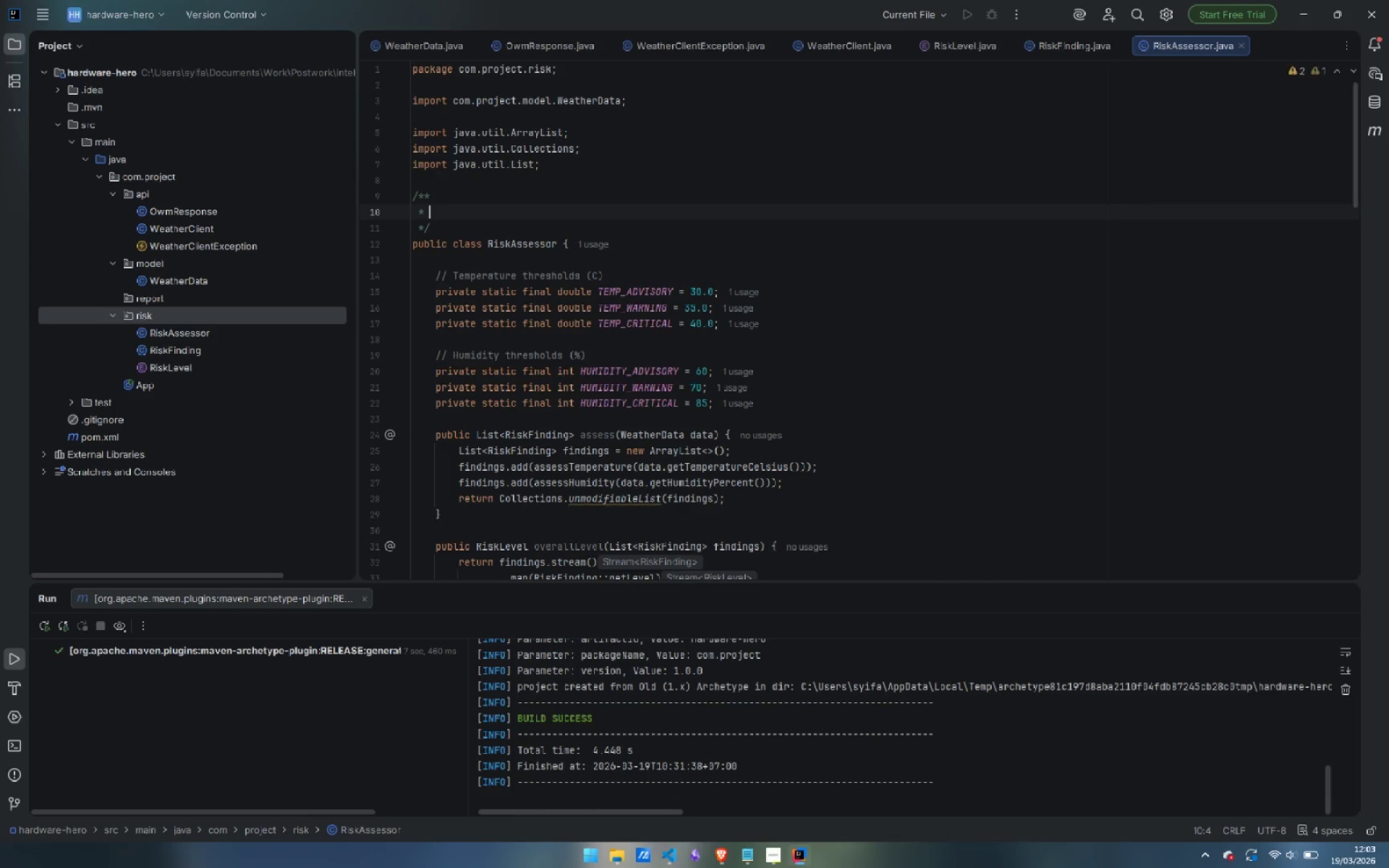 
type(Stateless engine that evaluates weather data agains )
key(Backspace)
type(t server room safety )
 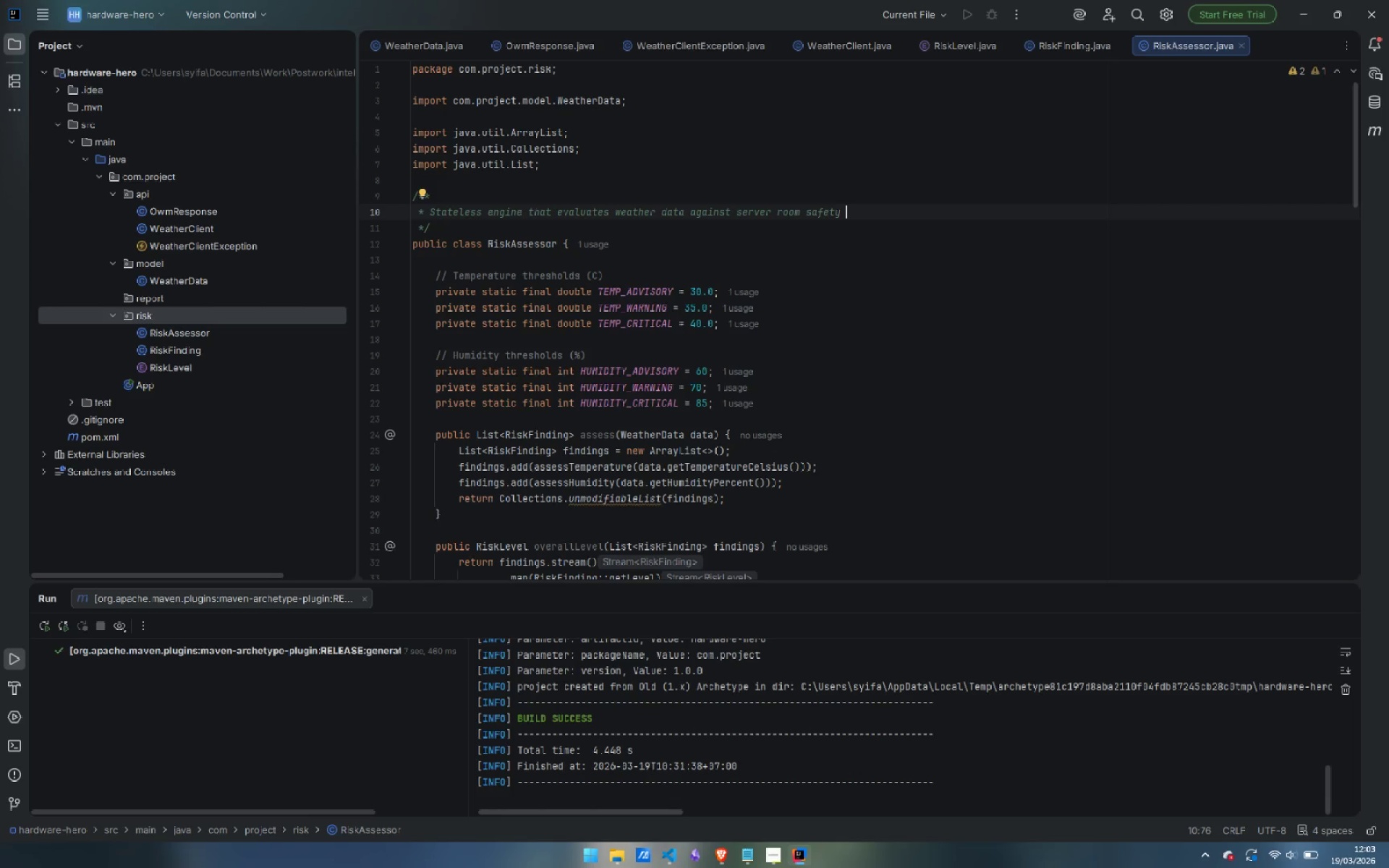 
type(thresholds)
 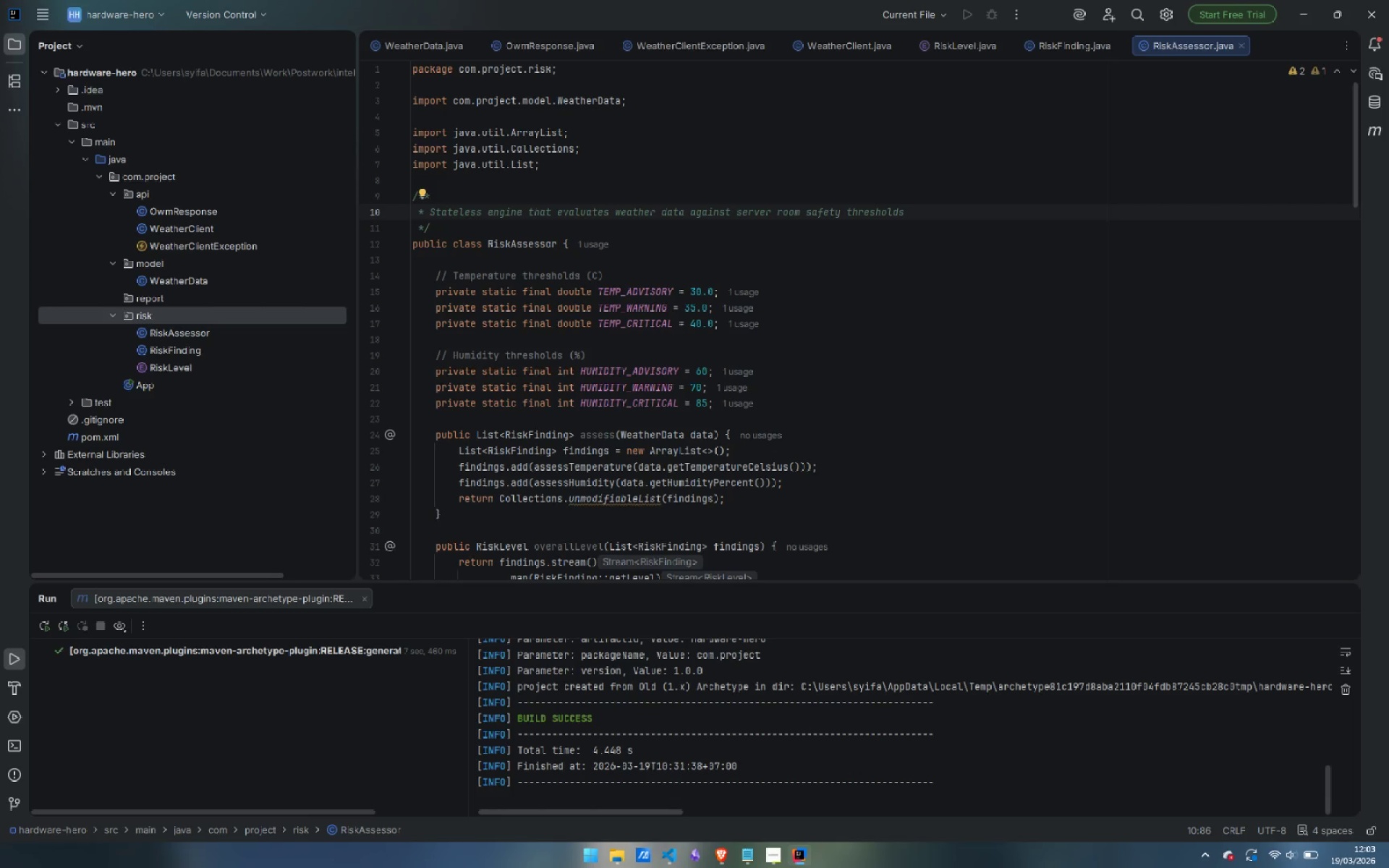 
key(Enter)
 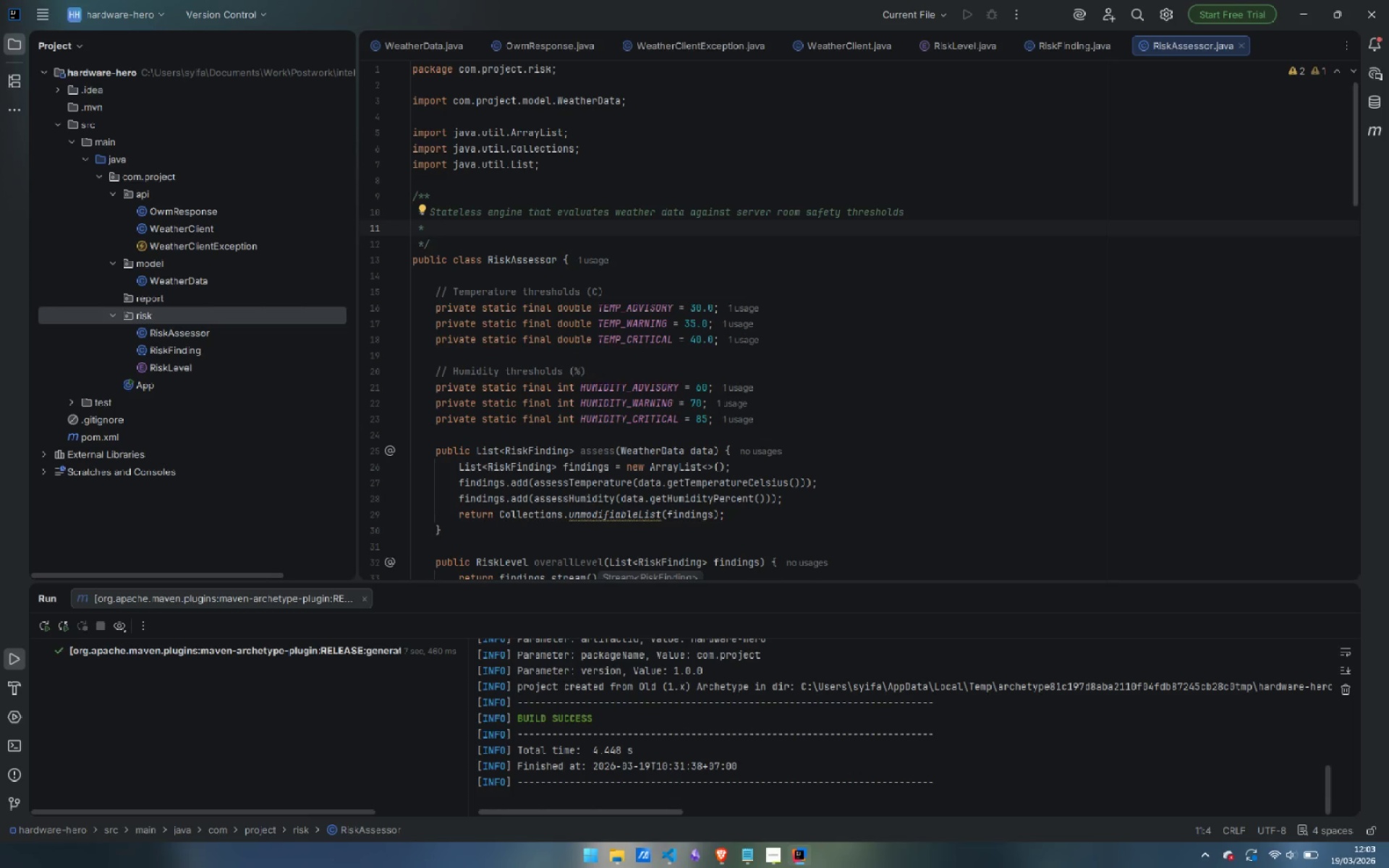 
type(and returns a list of {})
 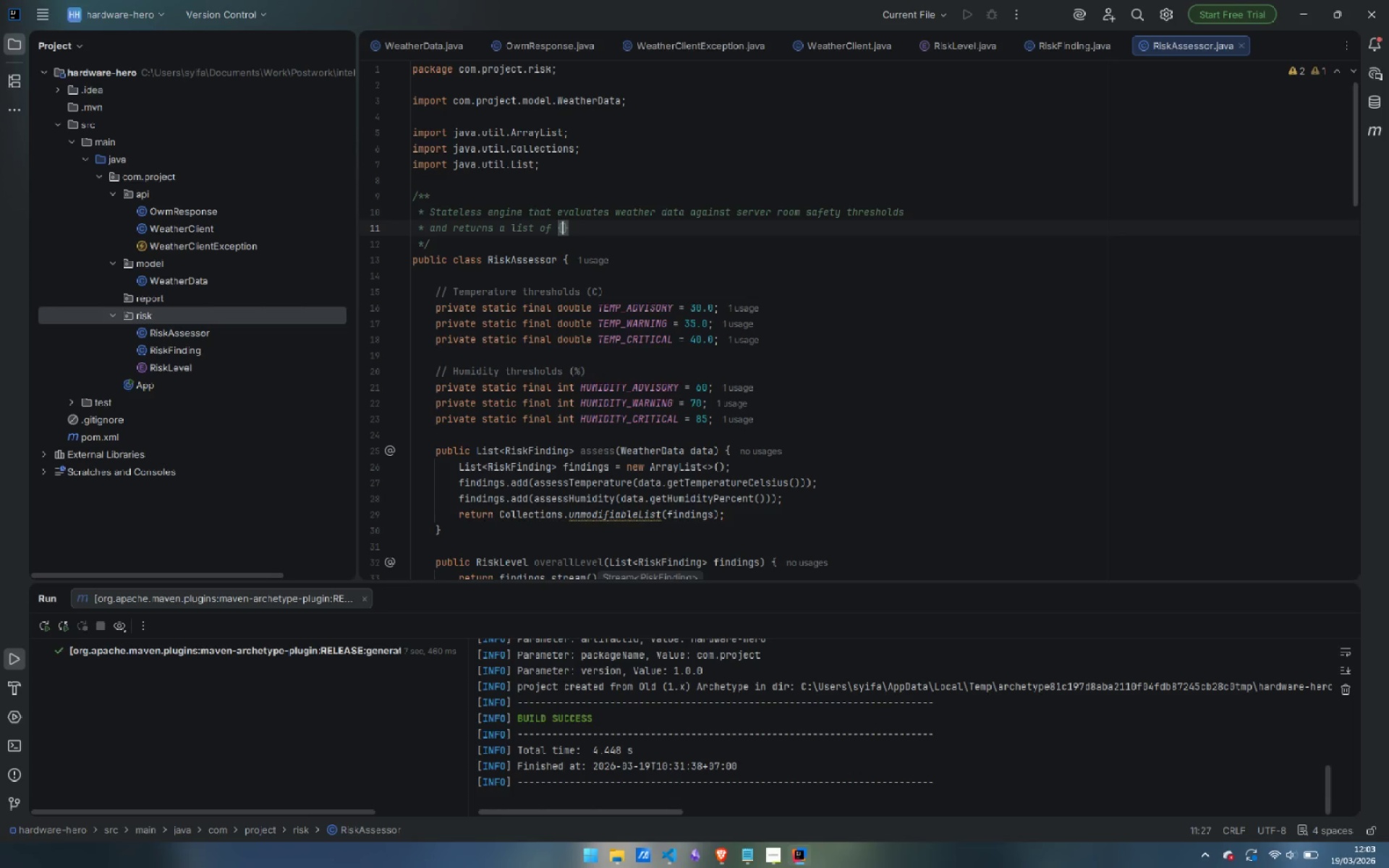 
 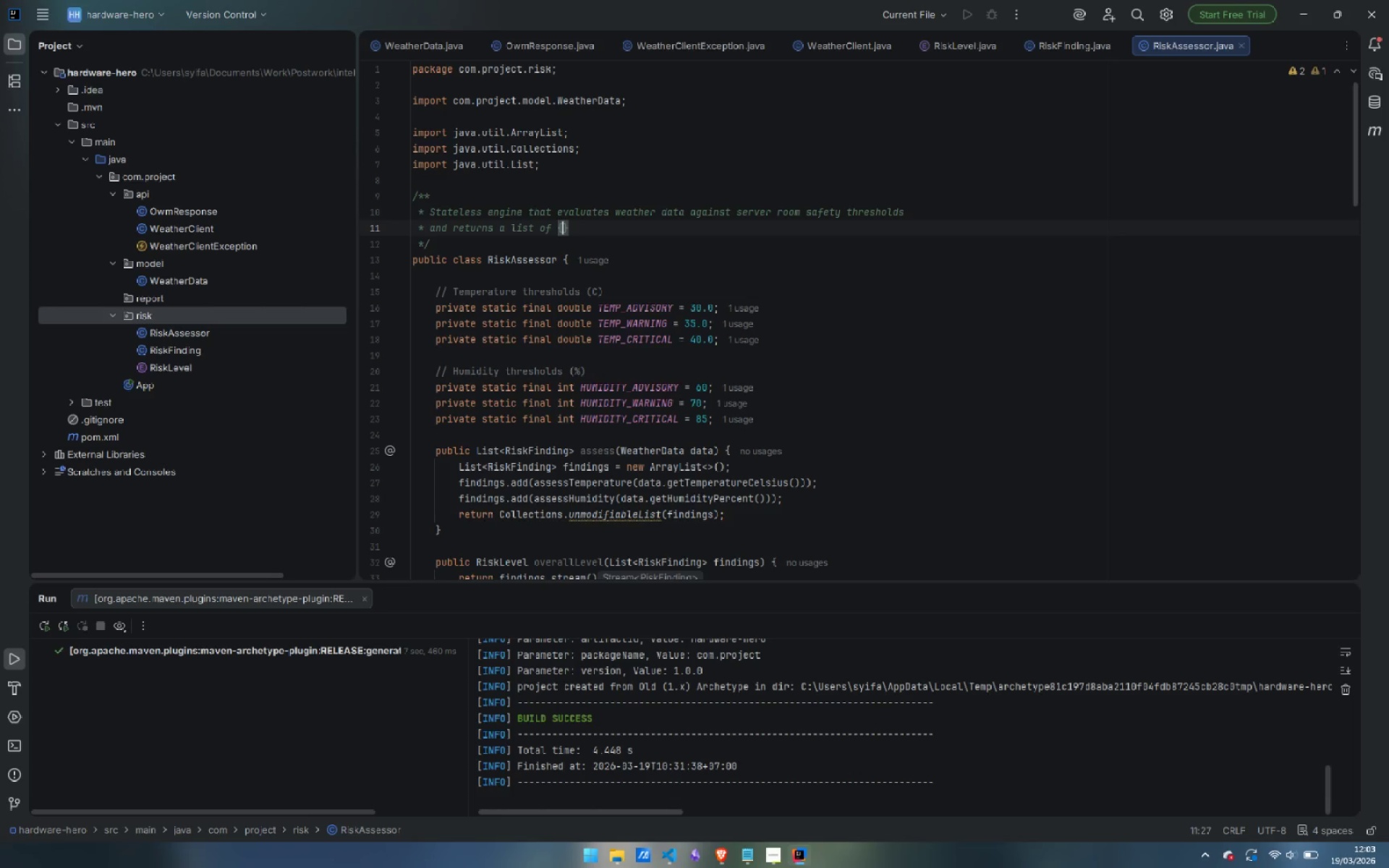 
key(ArrowLeft)
 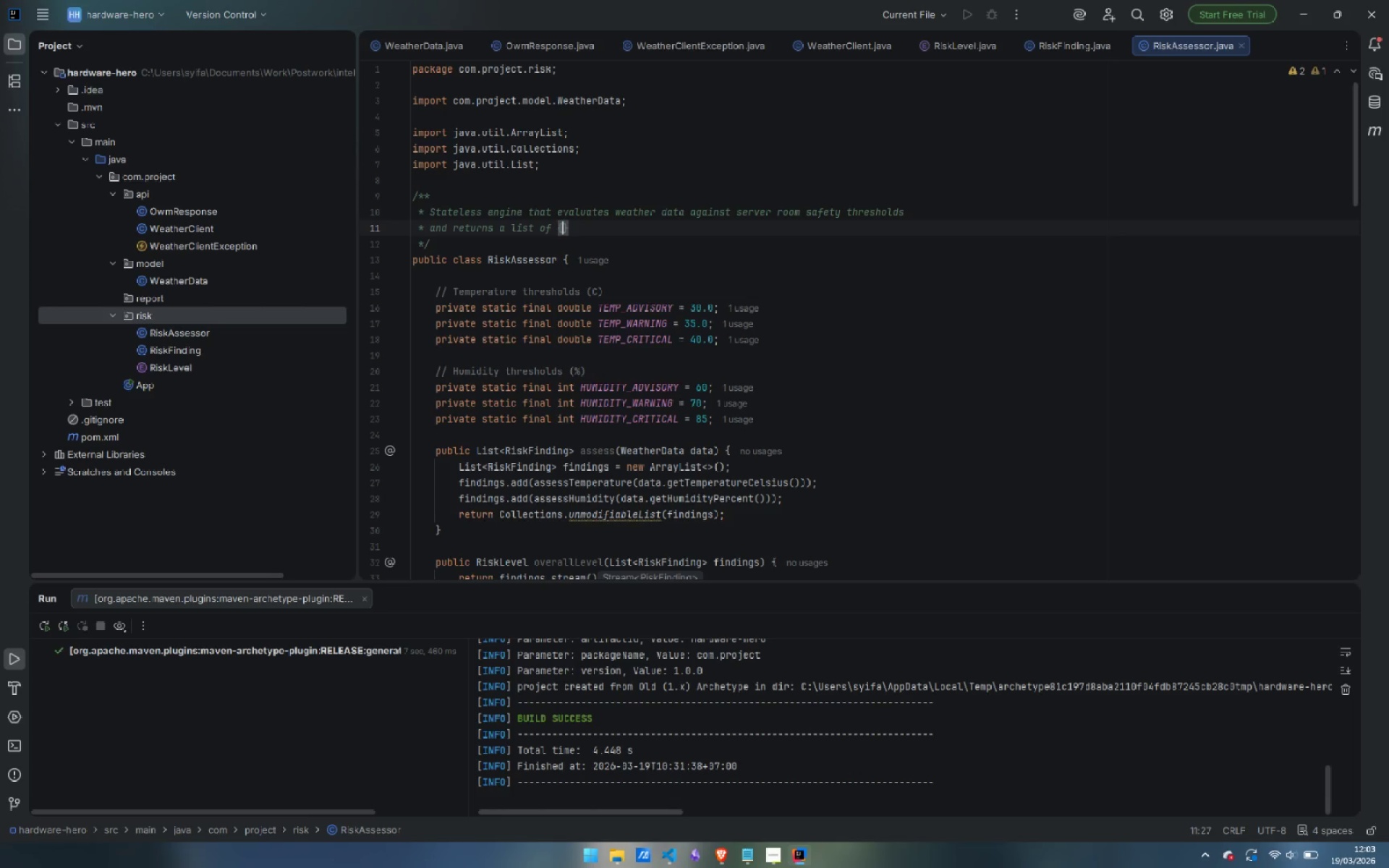 
type(@lin)
 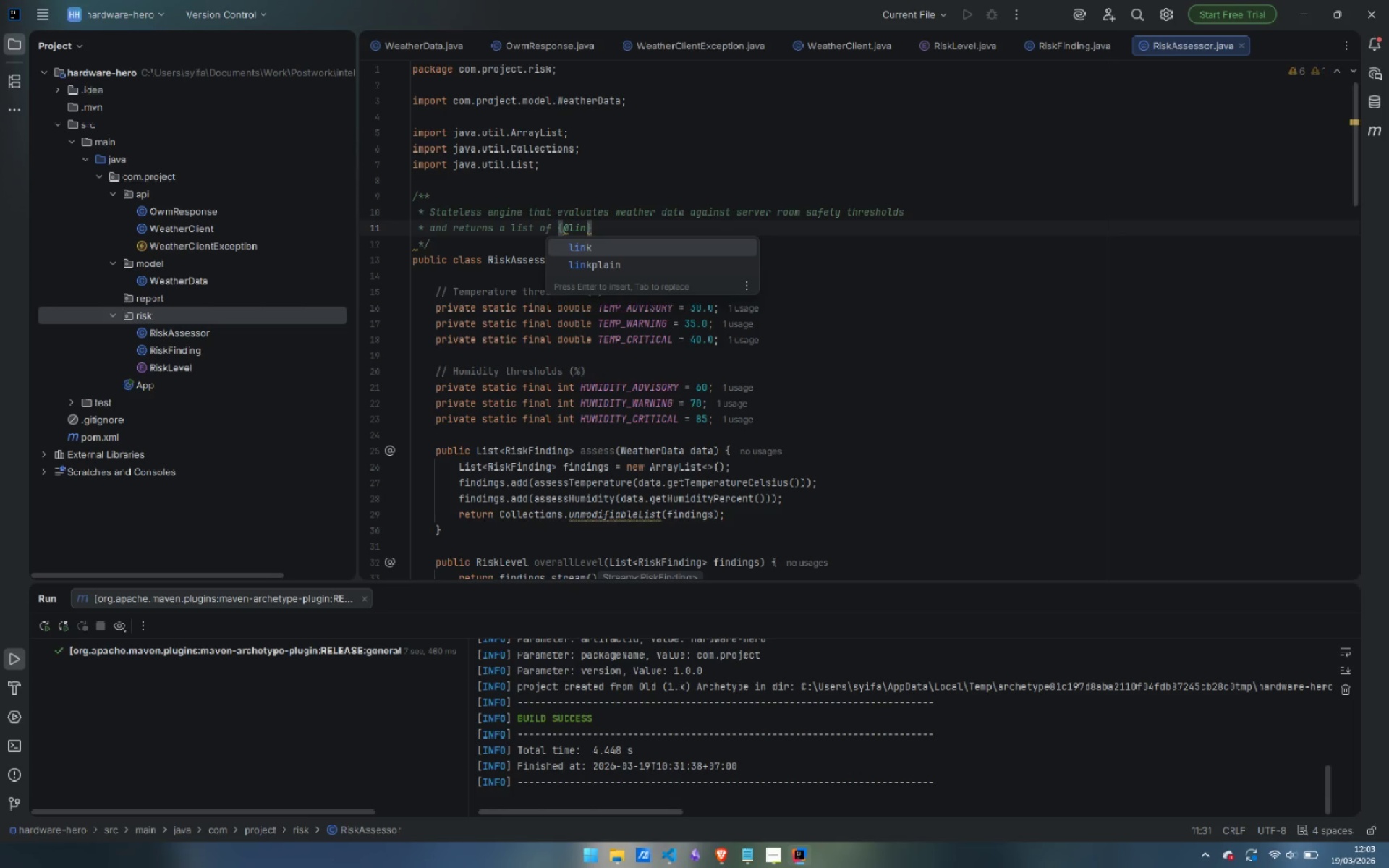 
key(Enter)
 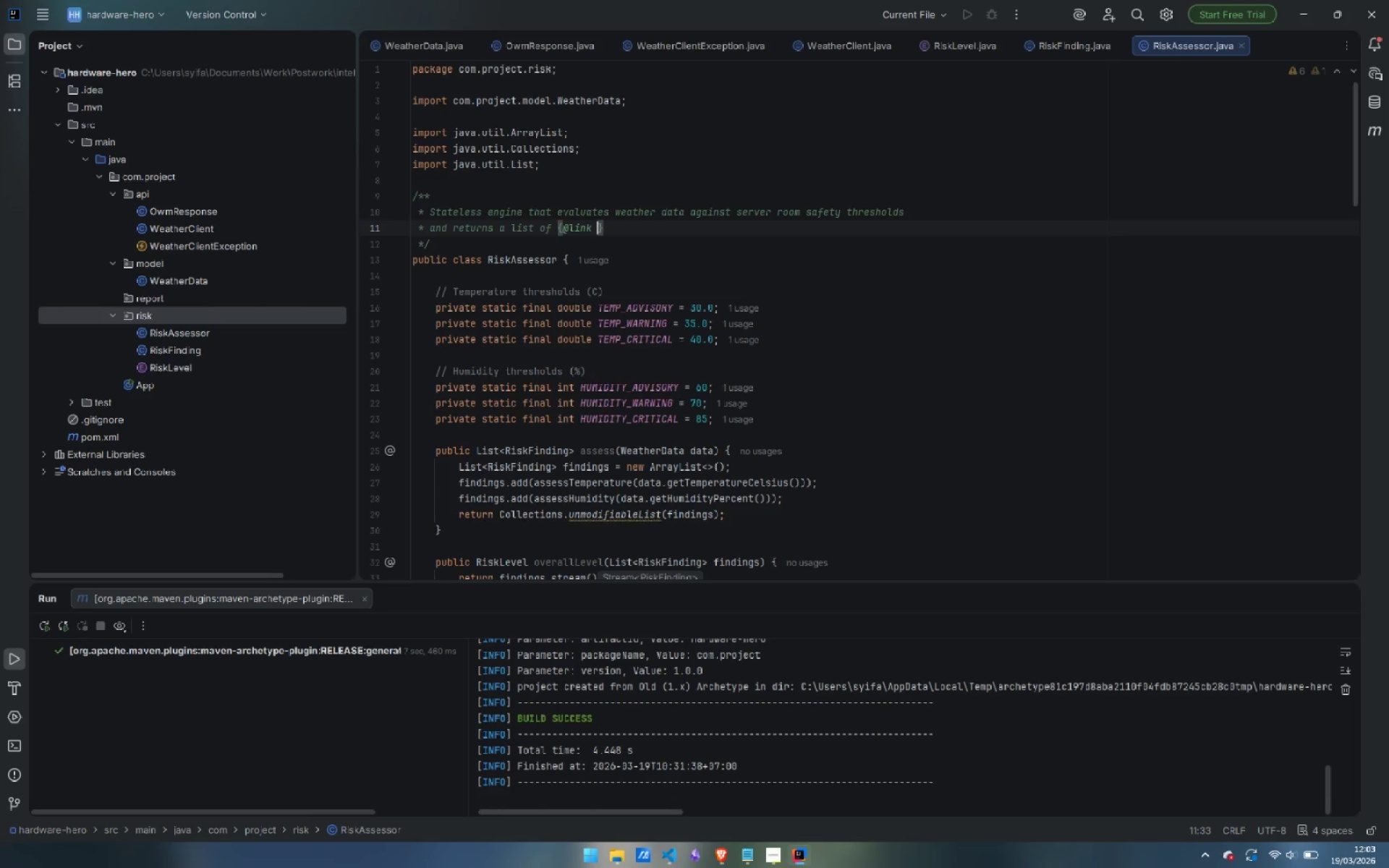 
type(RiskF)
 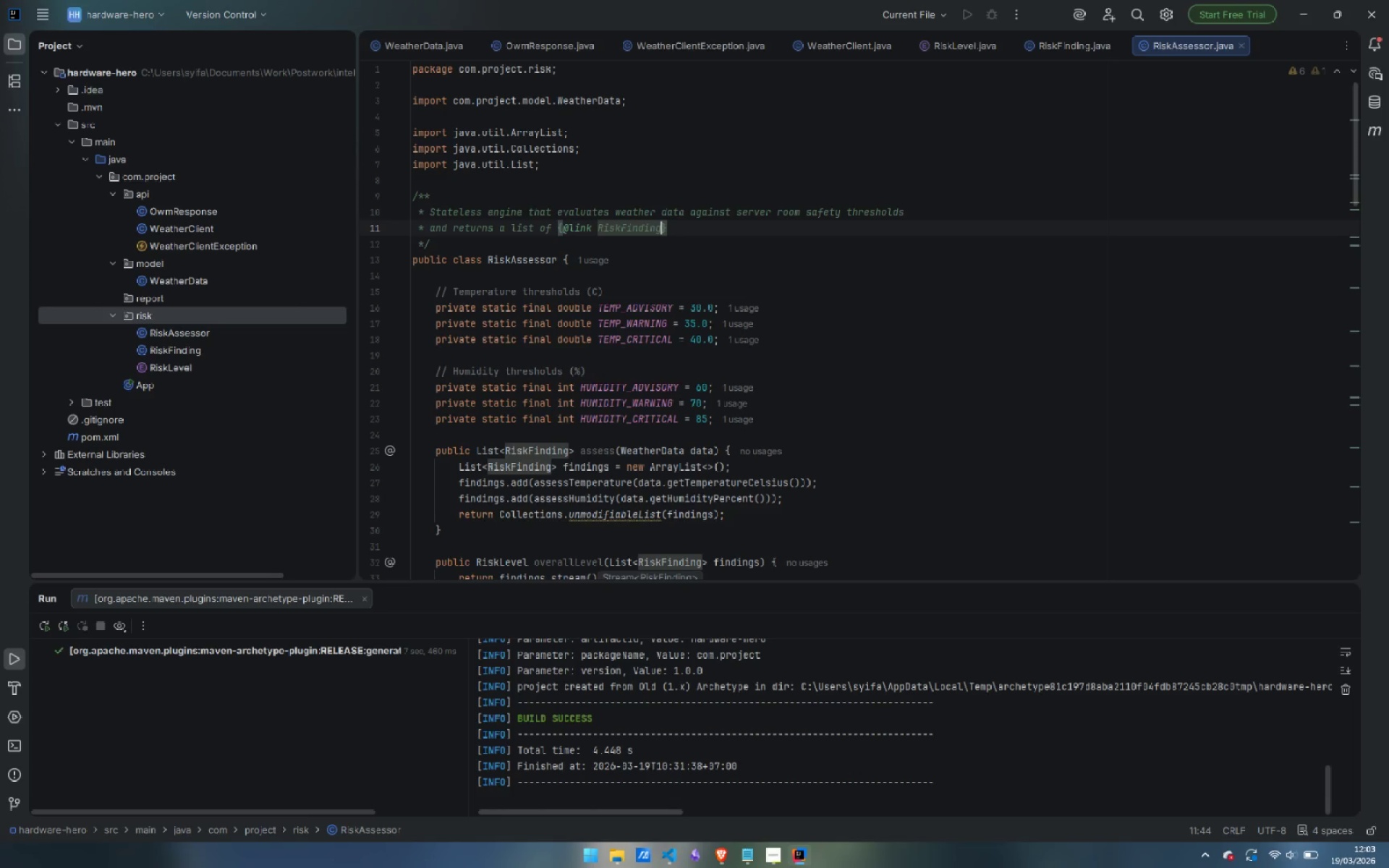 
 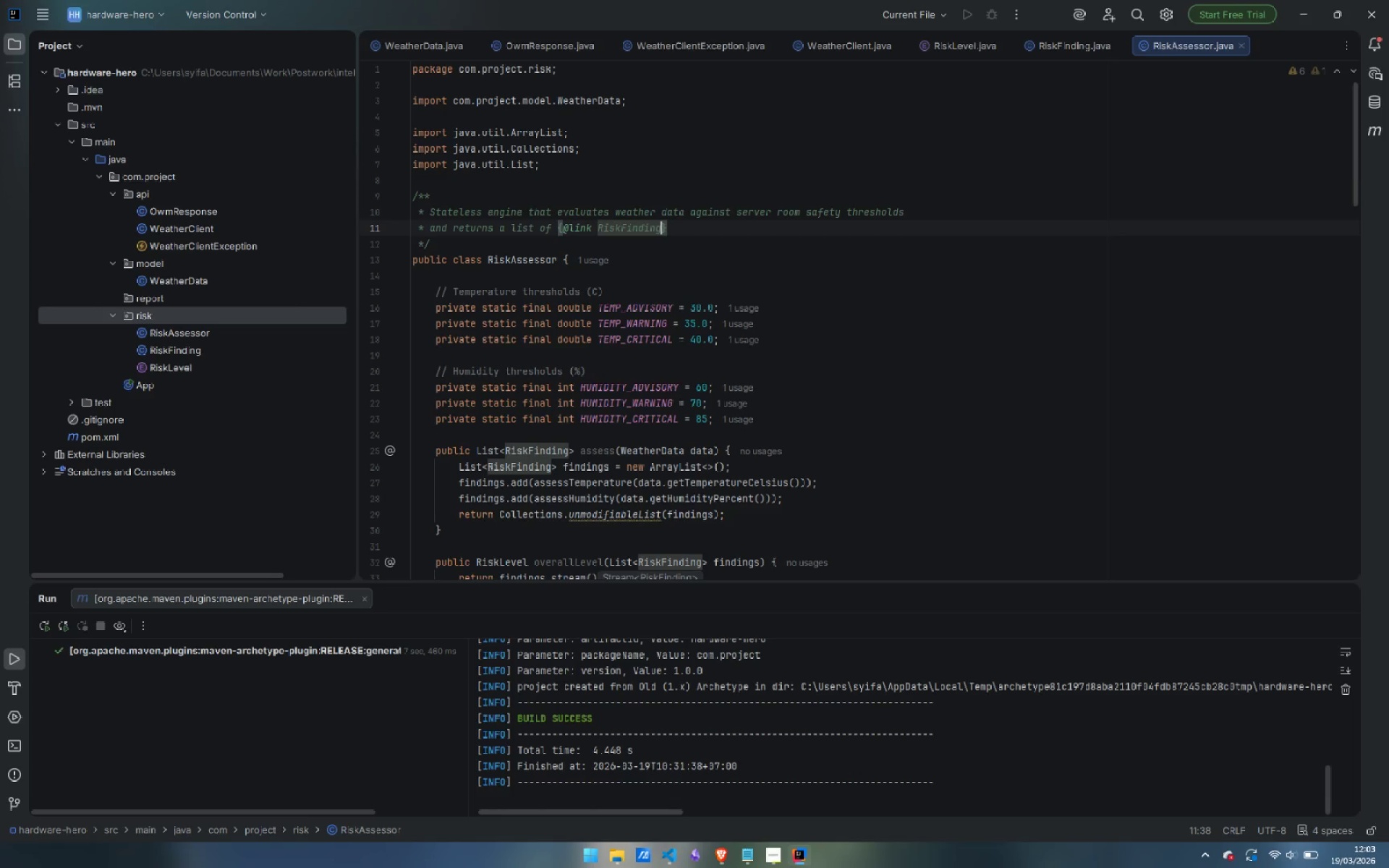 
key(Enter)
 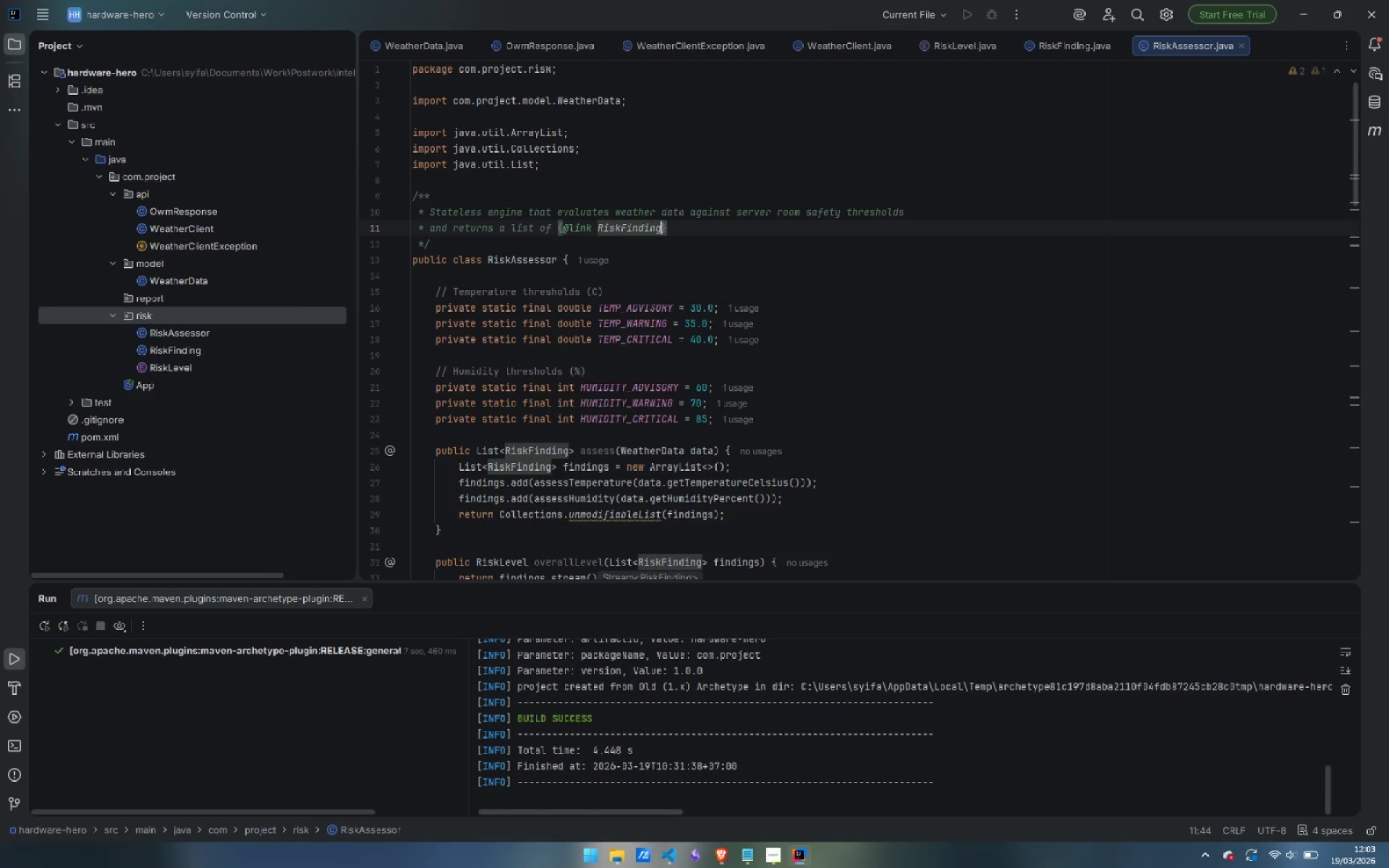 
key(ArrowRight)
 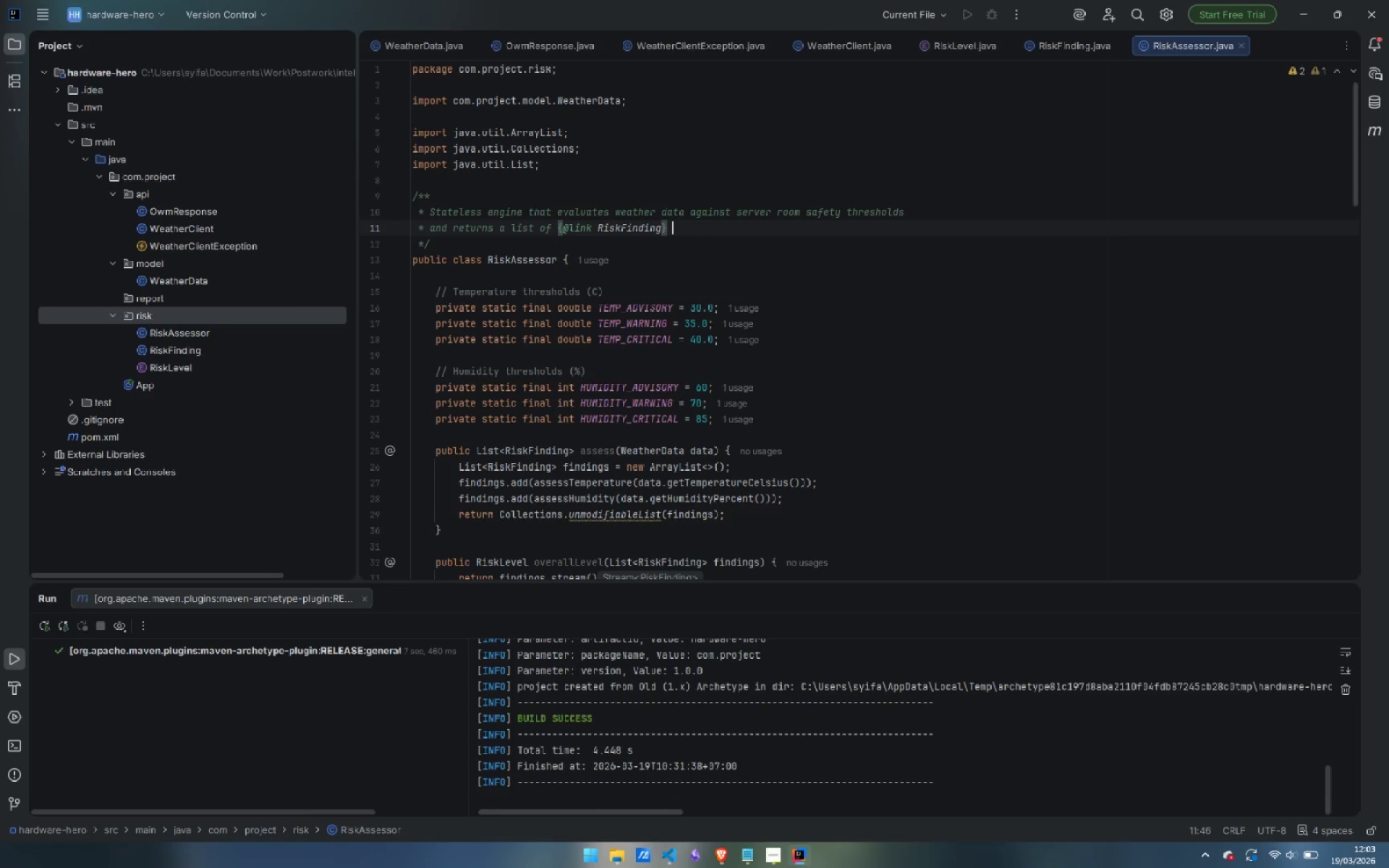 
type( objects - one per assesses)
key(Backspace)
type(d dimension.)
 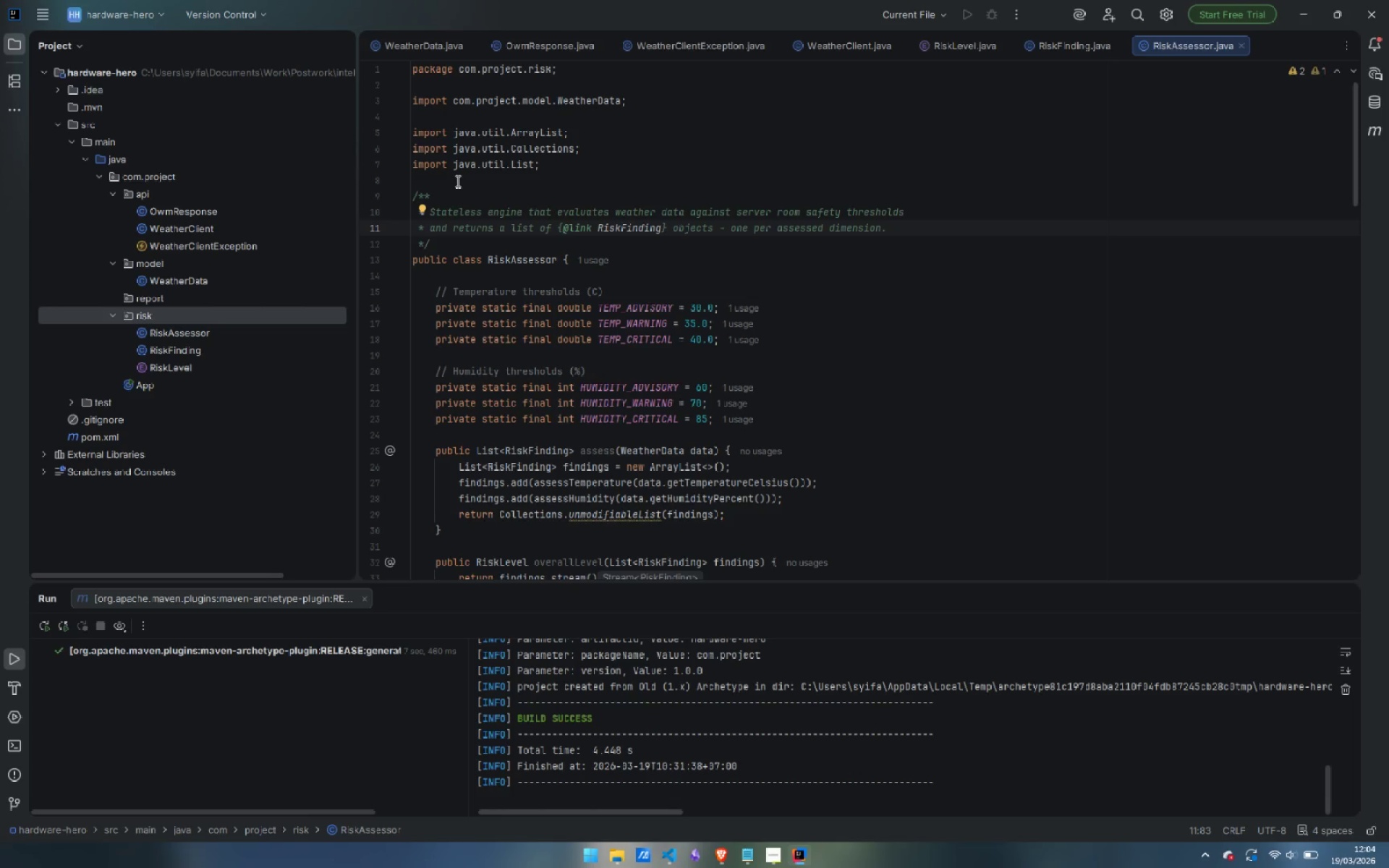 
wait(7.56)
 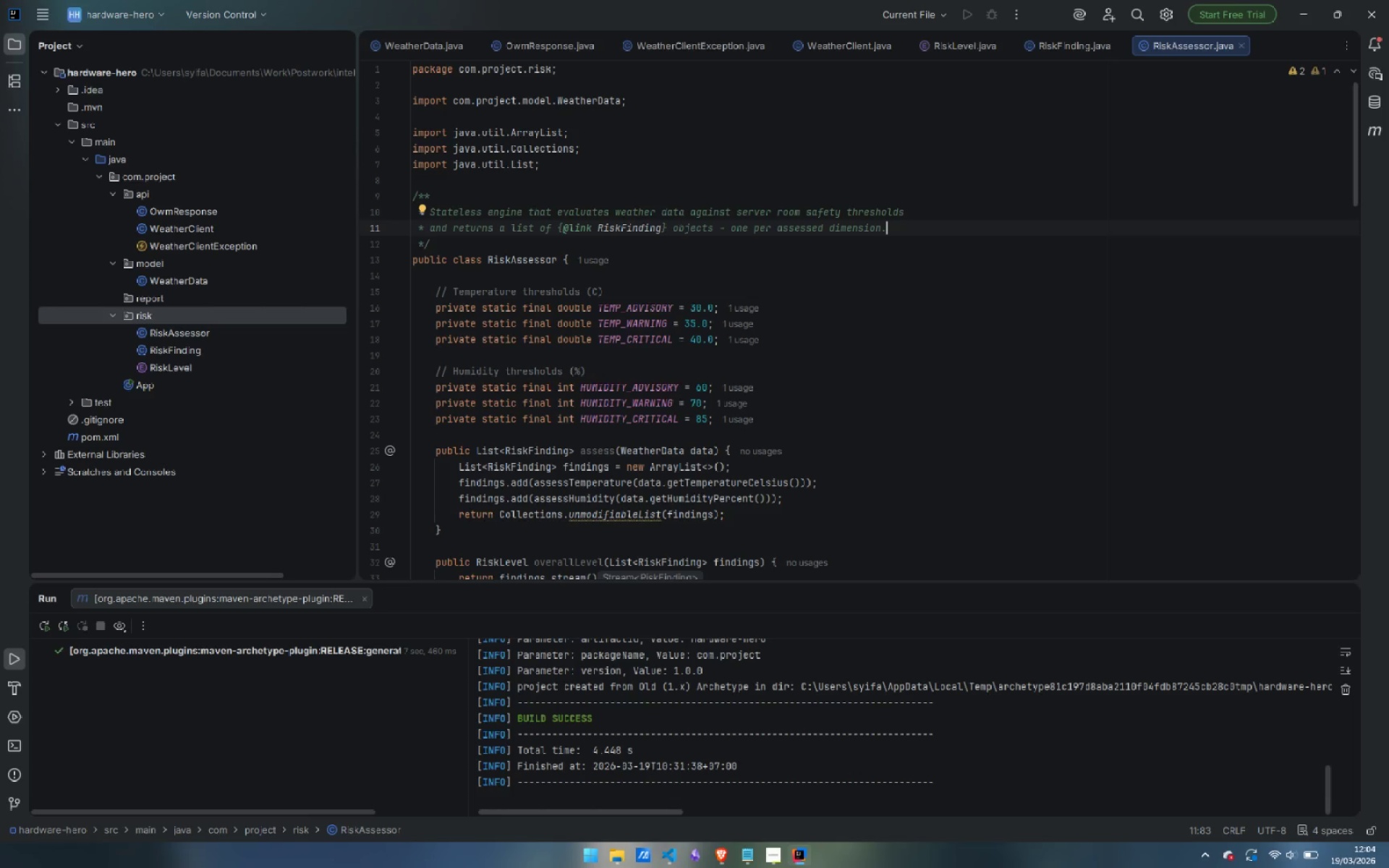 
left_click([490, 436])
 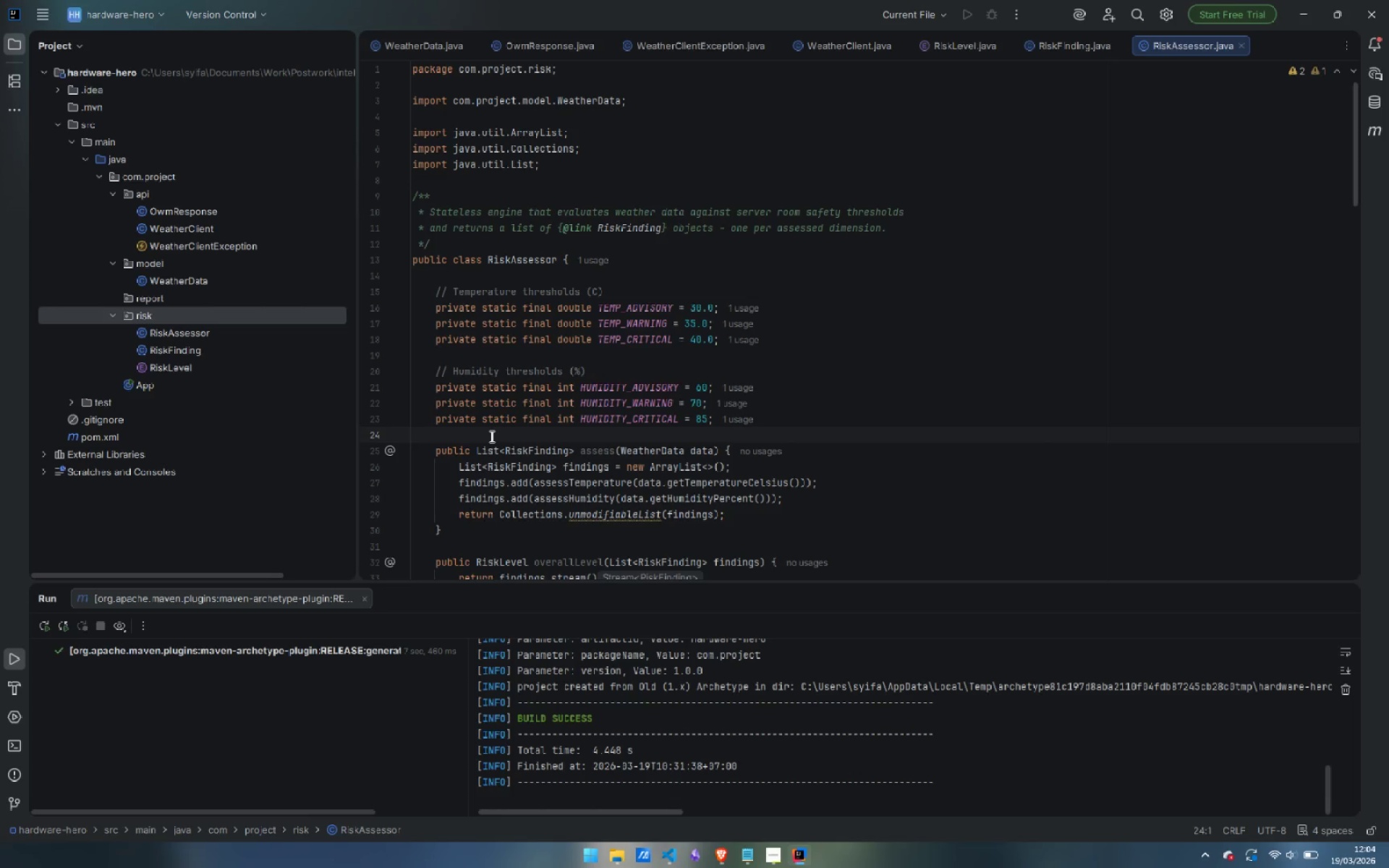 
key(Enter)
 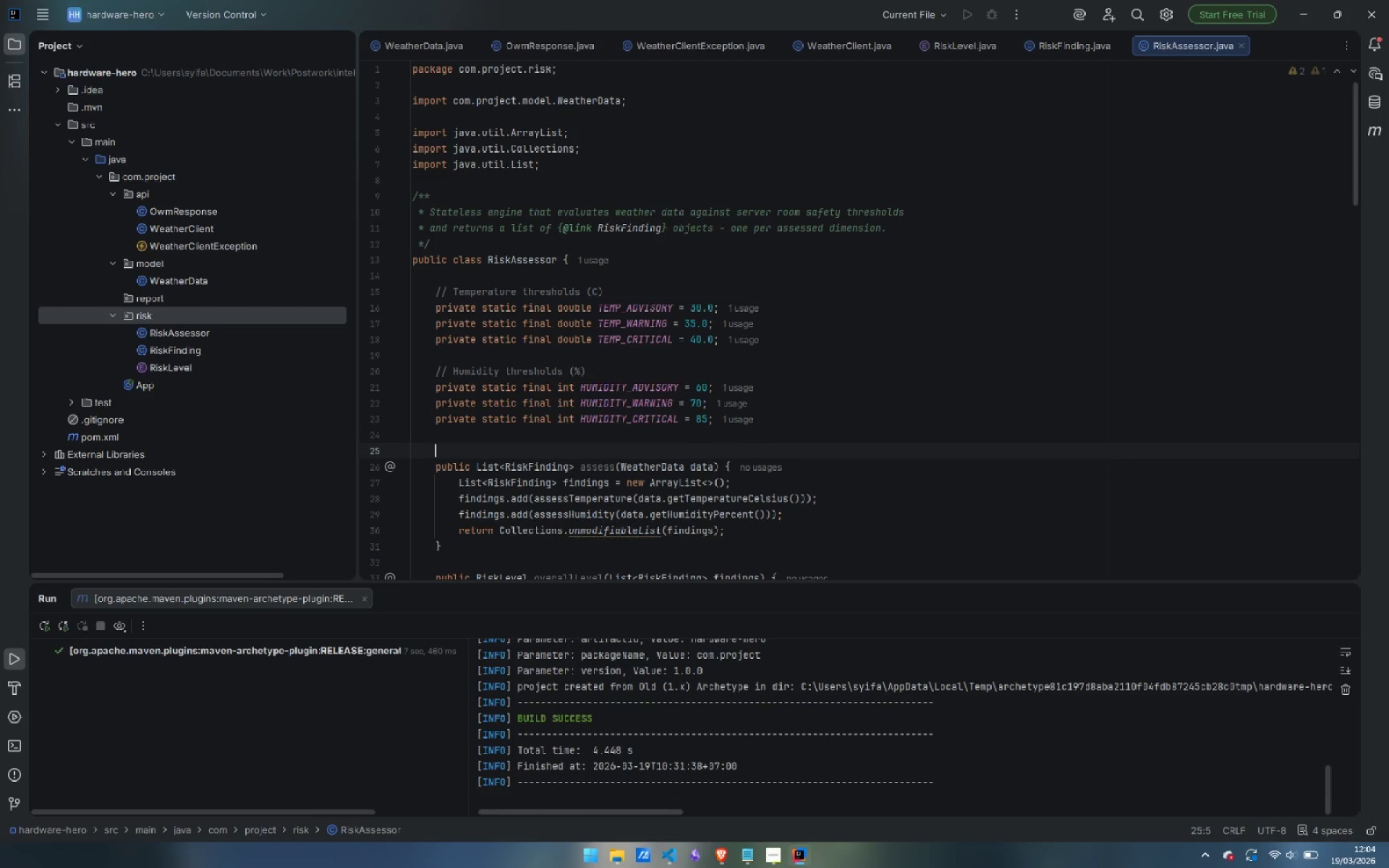 
type(/**)
 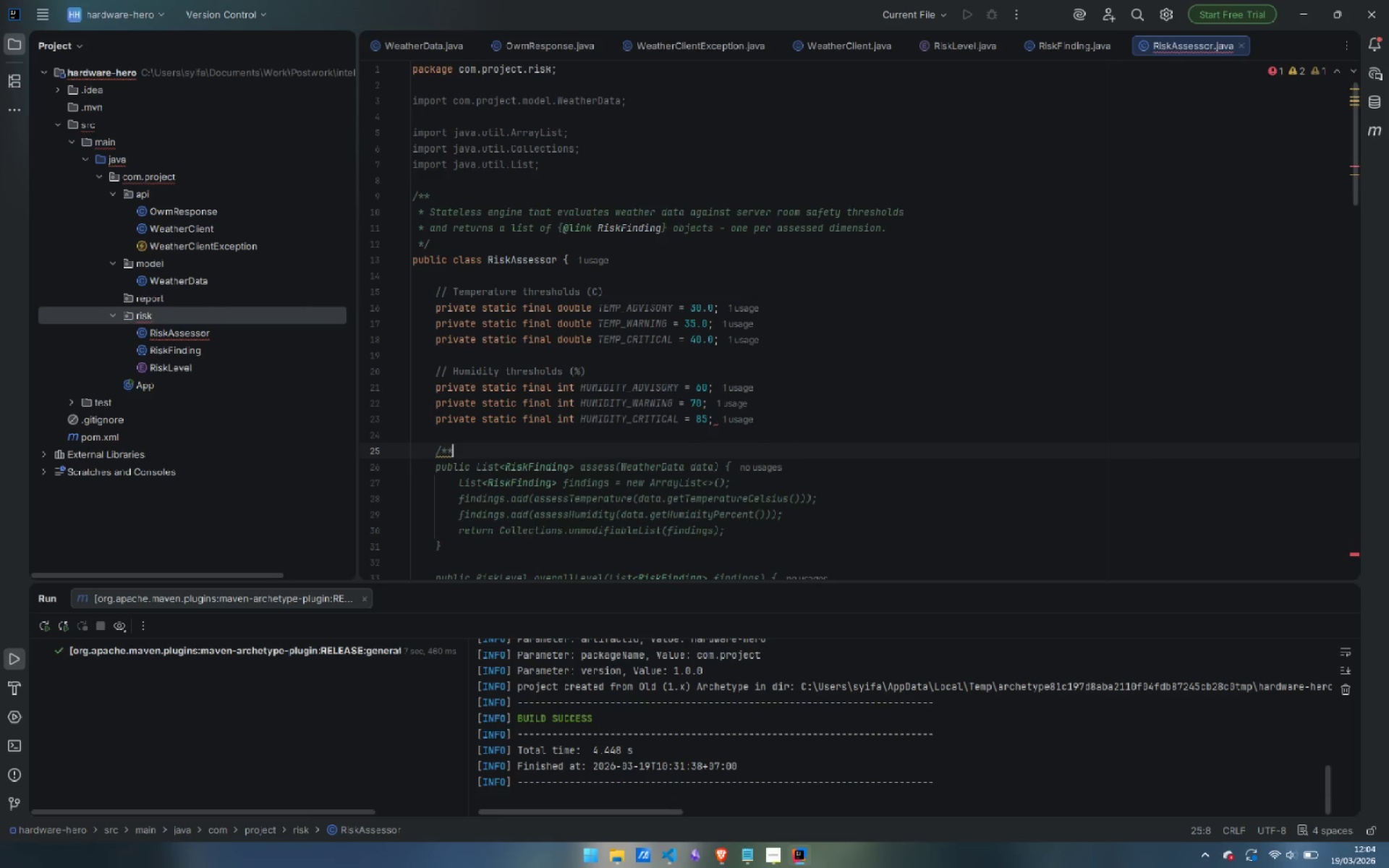 
key(Enter)
 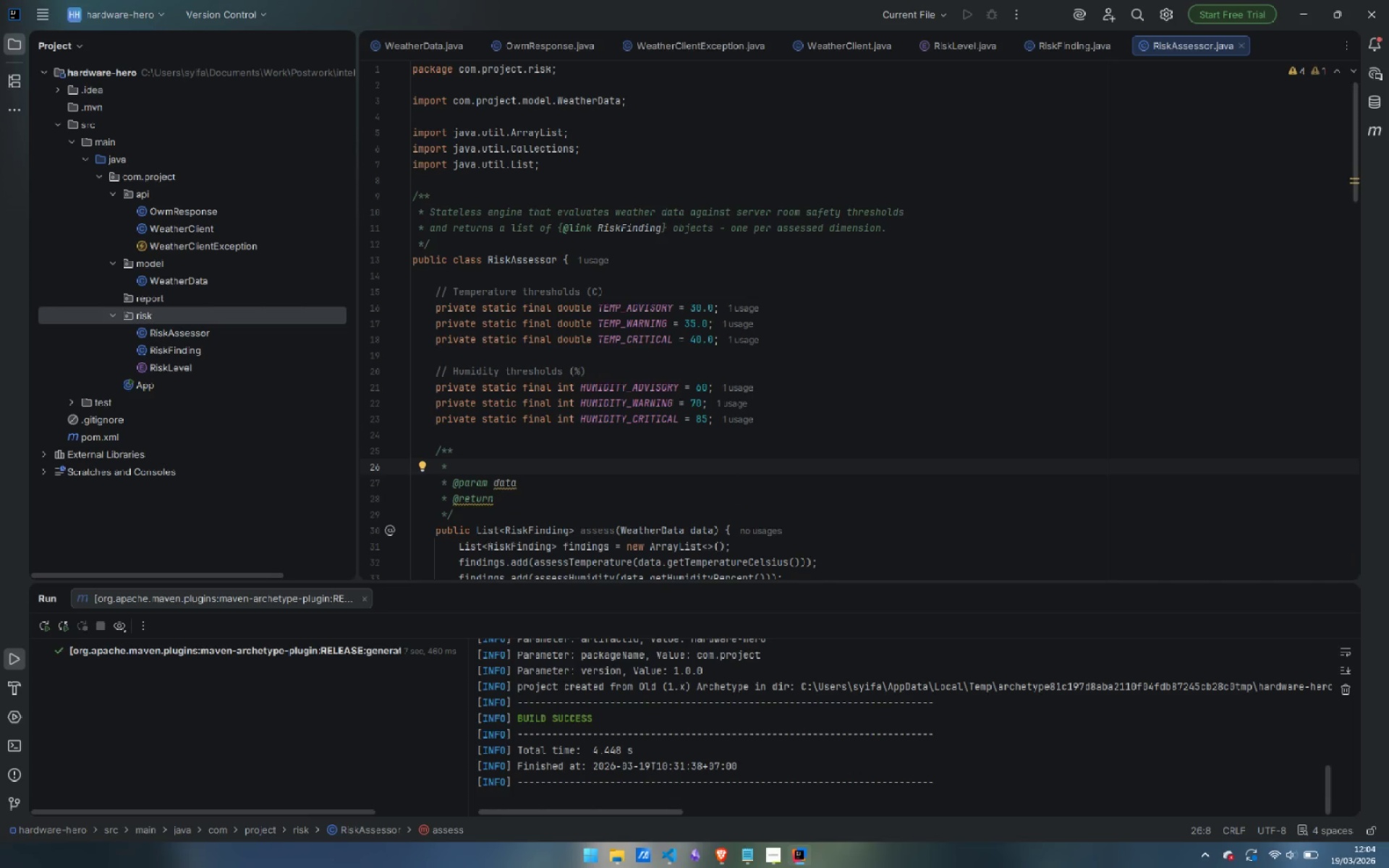 
type(Evaluas)
key(Backspace)
type(tes all risk dimension )
key(Backspace)
type(s for the sipp)
key(Backspace)
key(Backspace)
key(Backspace)
type(upplied wather)
key(Backspace)
key(Backspace)
key(Backspace)
key(Backspace)
key(Backspace)
type(eather snapshot.)
 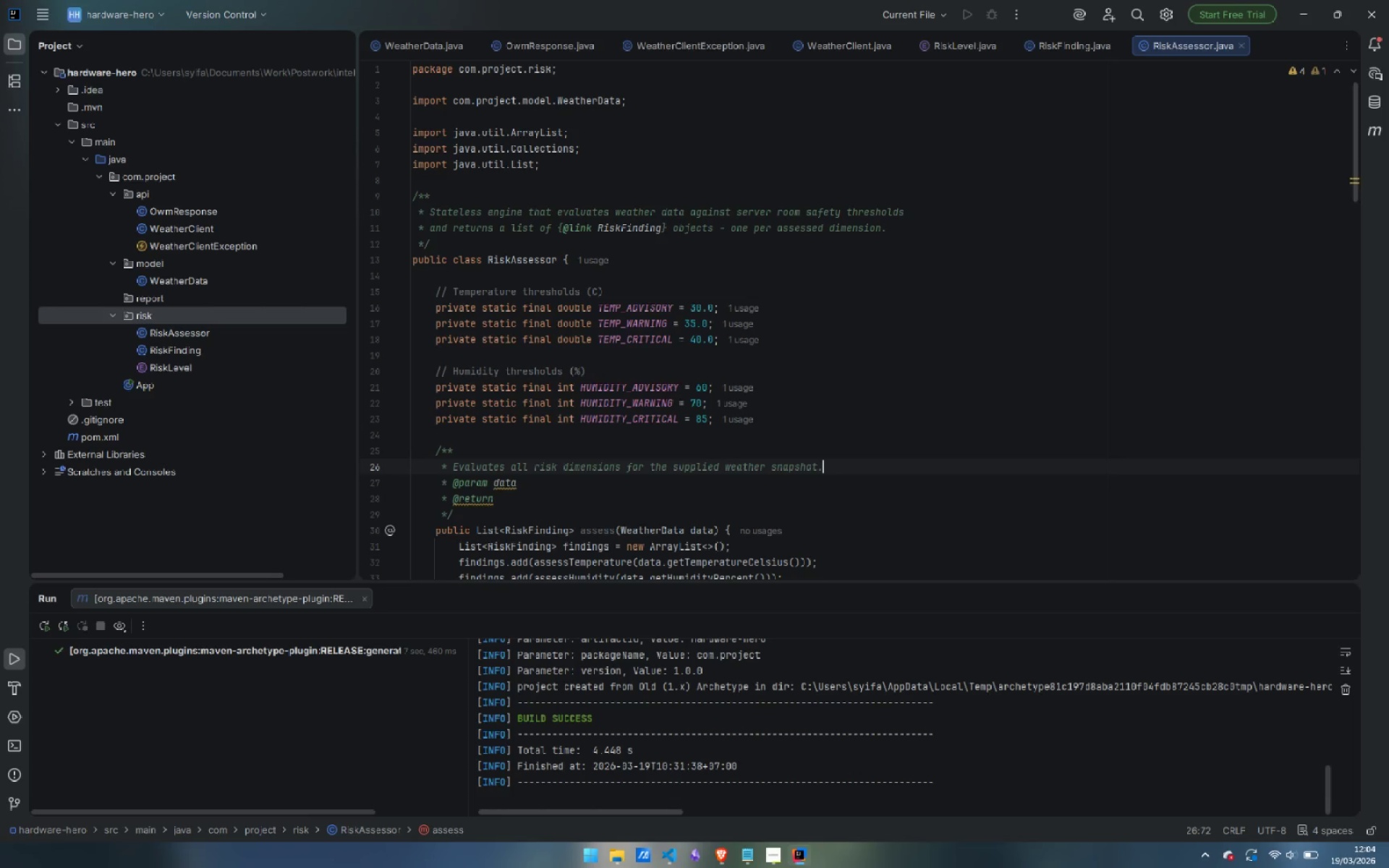 
key(Enter)
 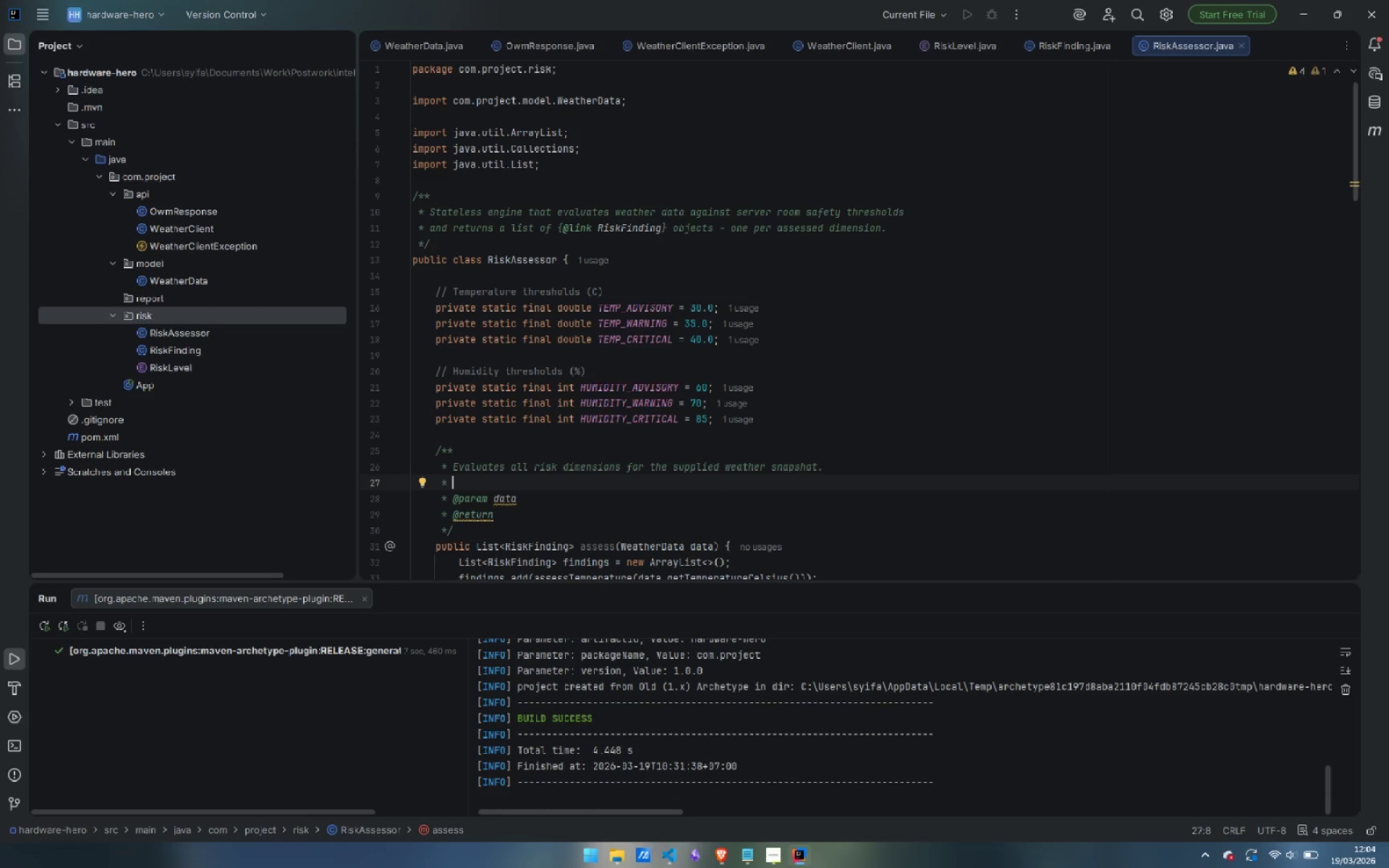 
key(ArrowDown)
 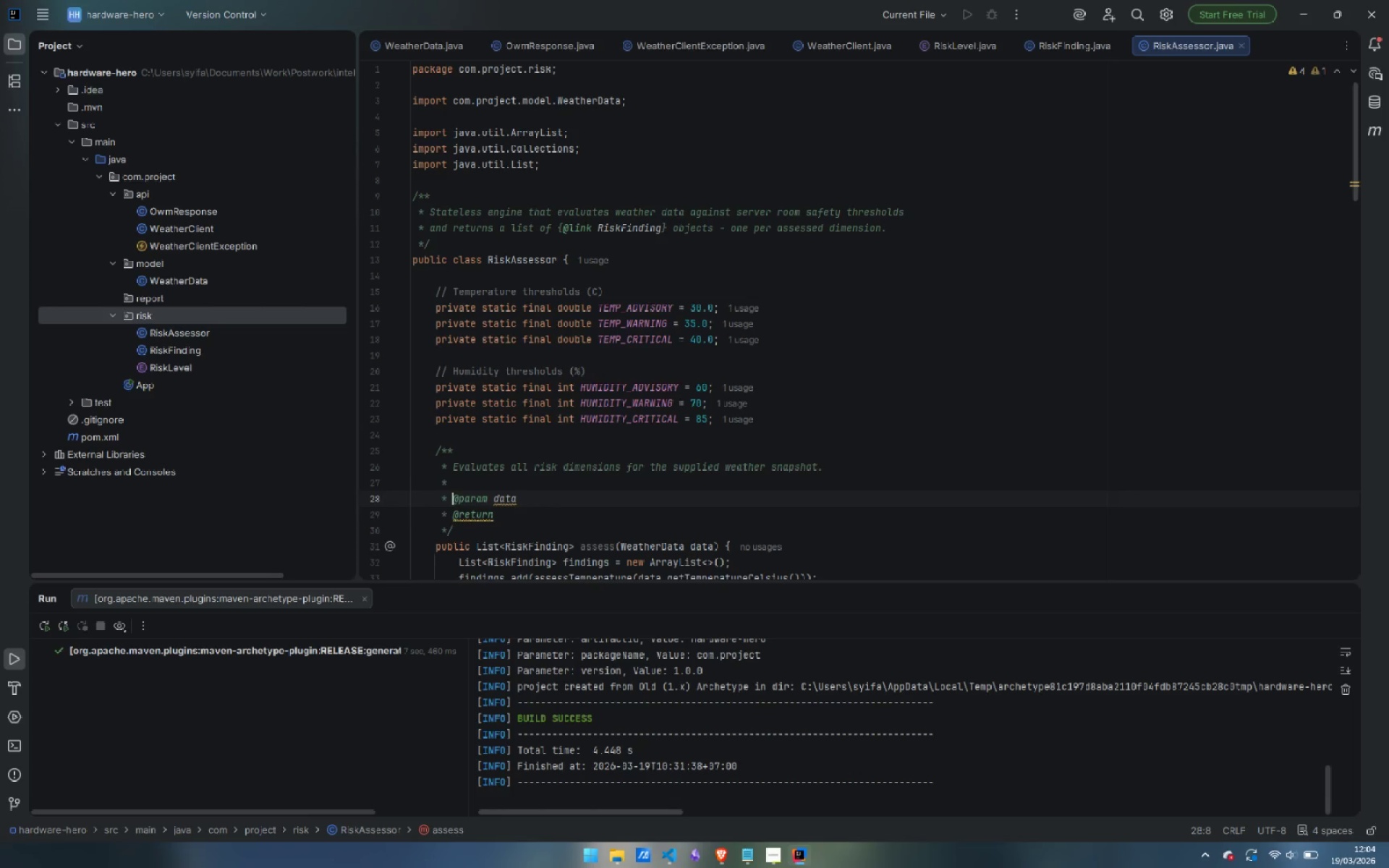 
key(ArrowDown)
 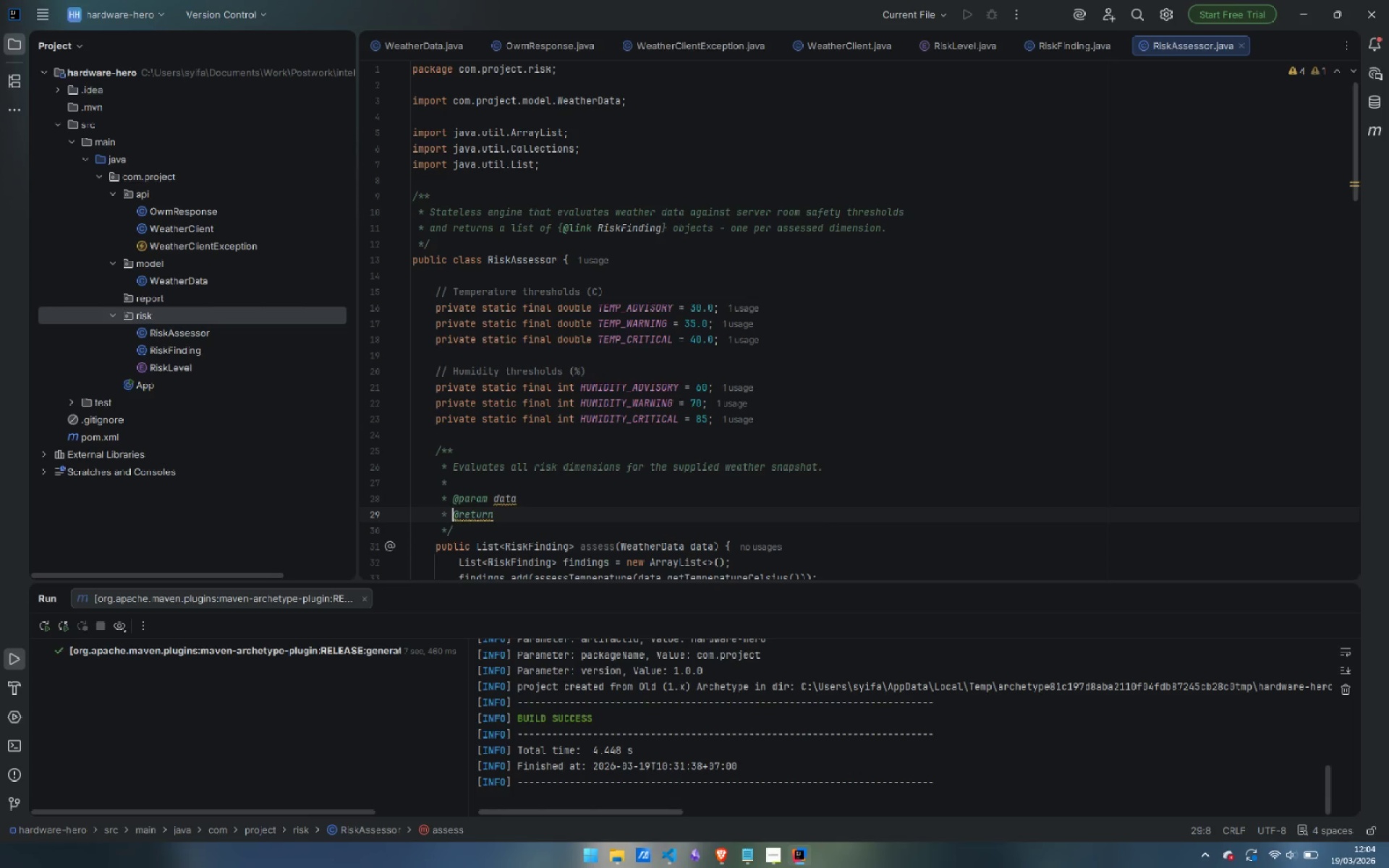 
key(ArrowUp)
 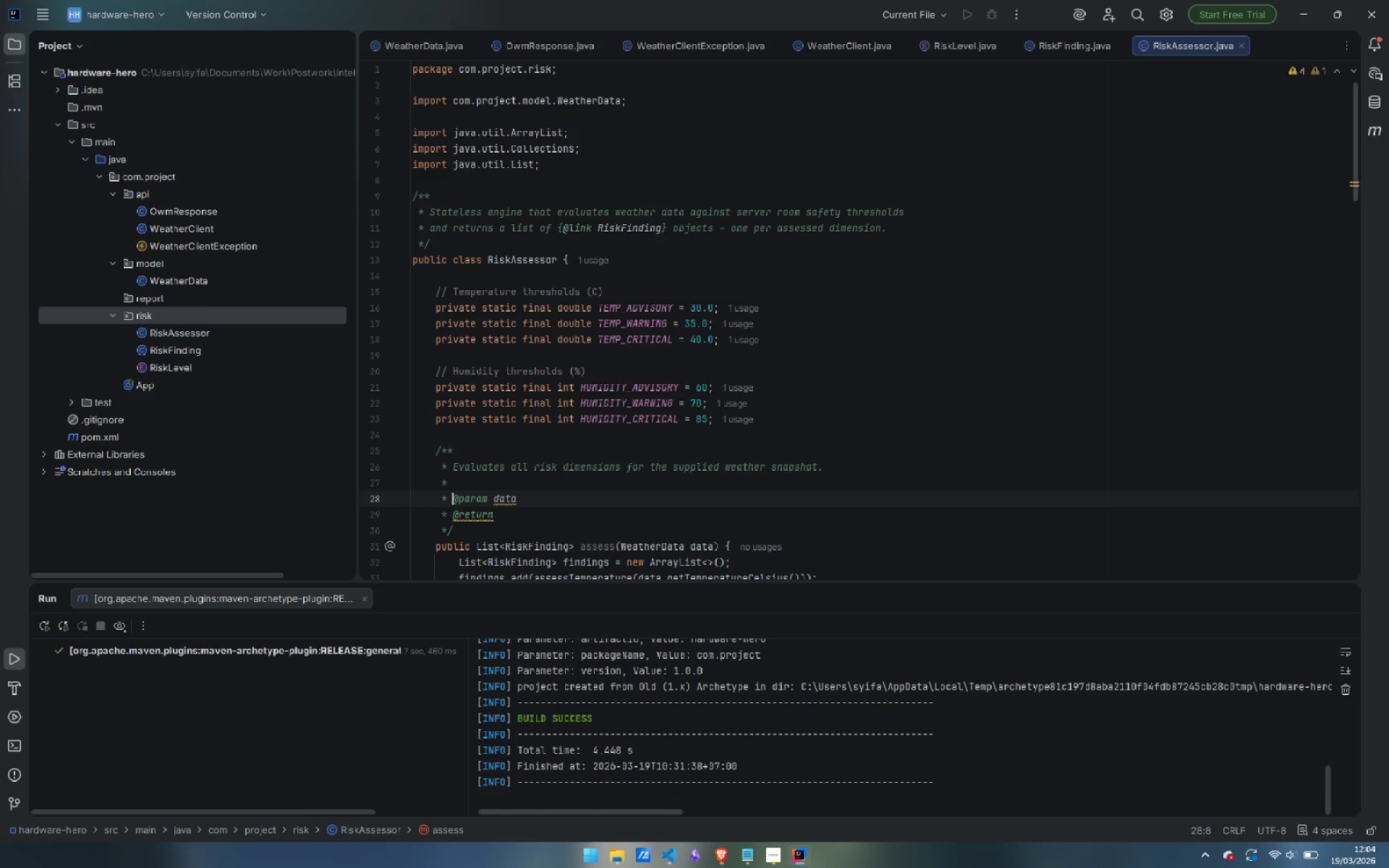 
key(Control+ArrowRight)
 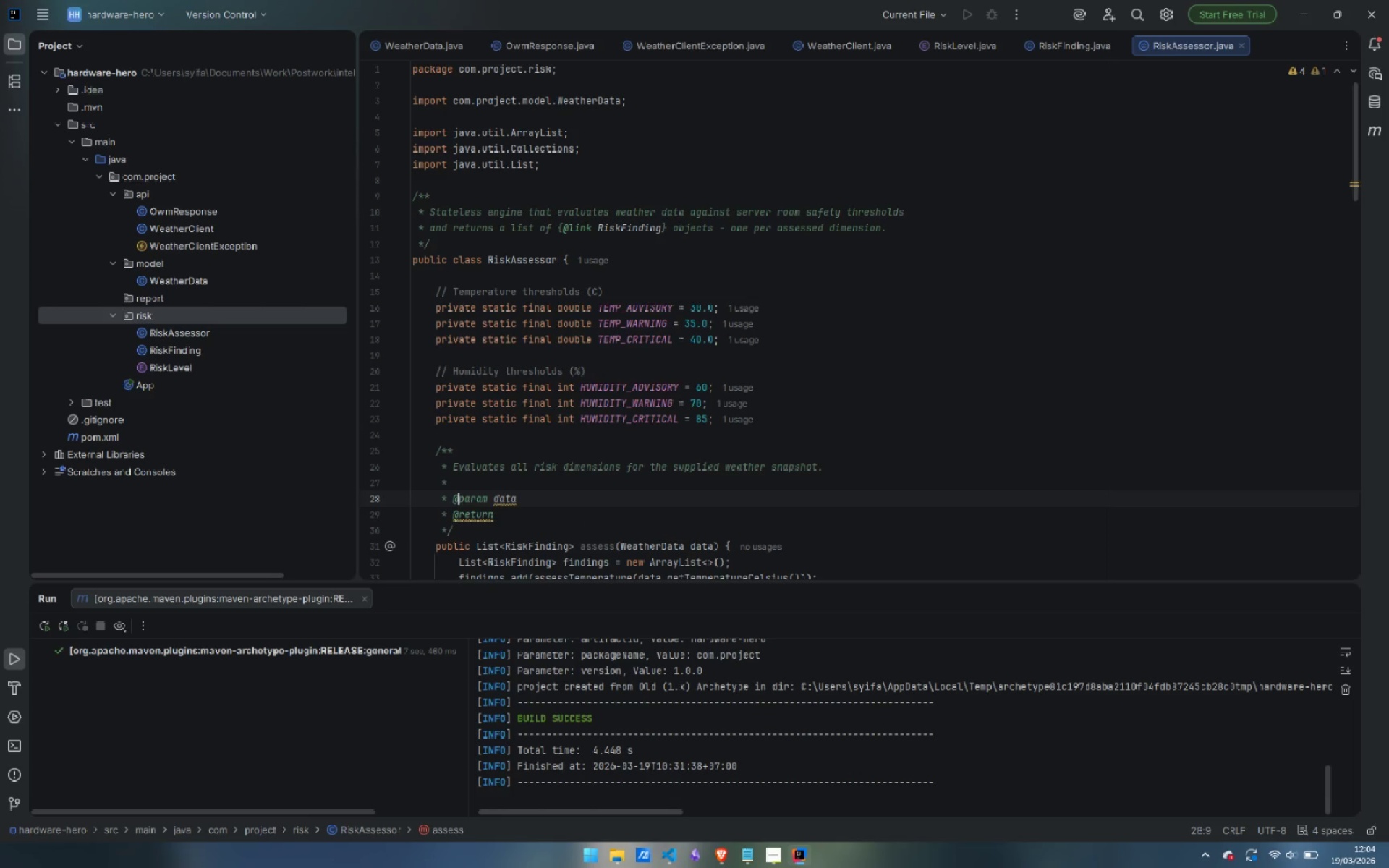 
key(Control+ArrowRight)
 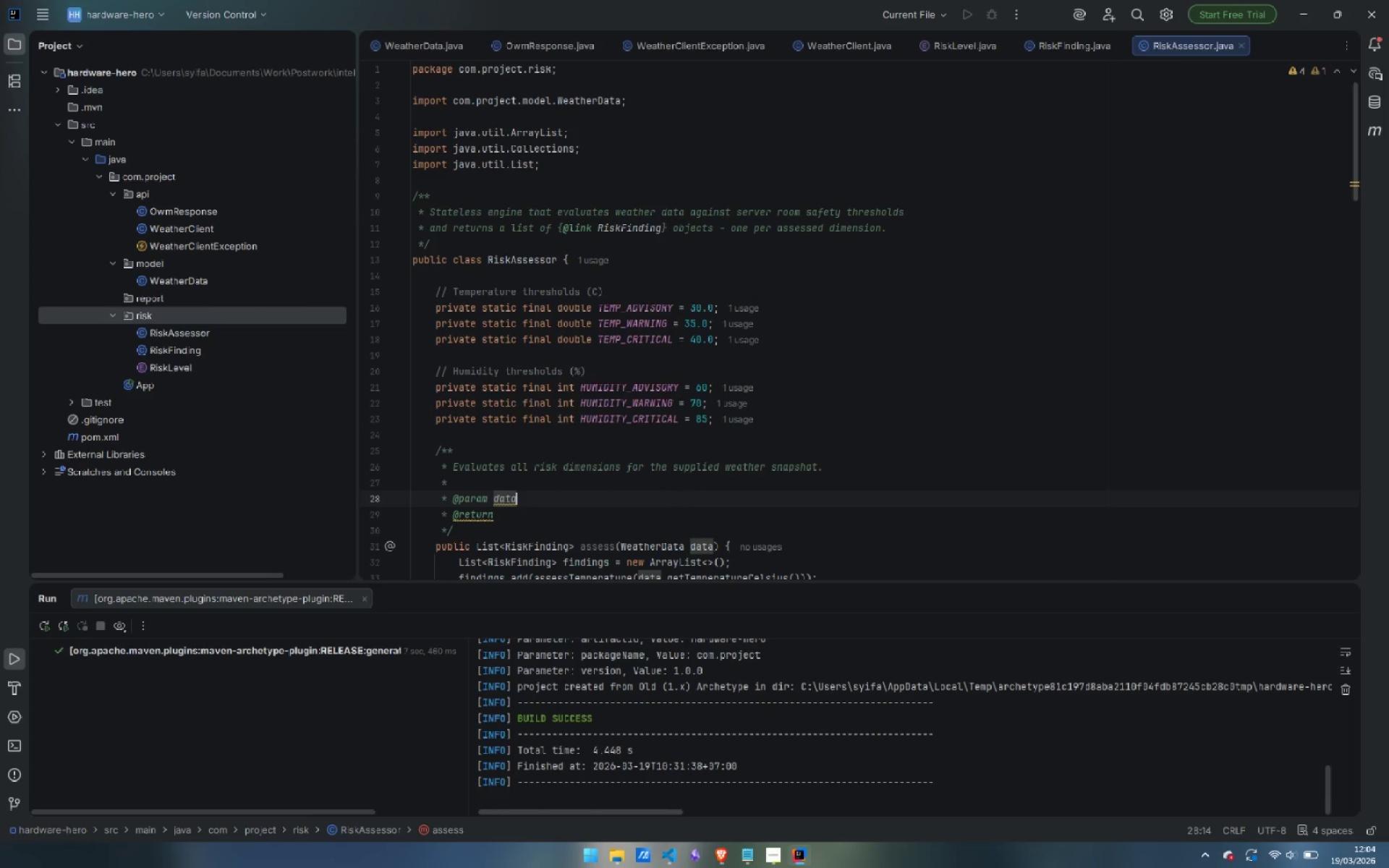 
key(Control+ArrowRight)
 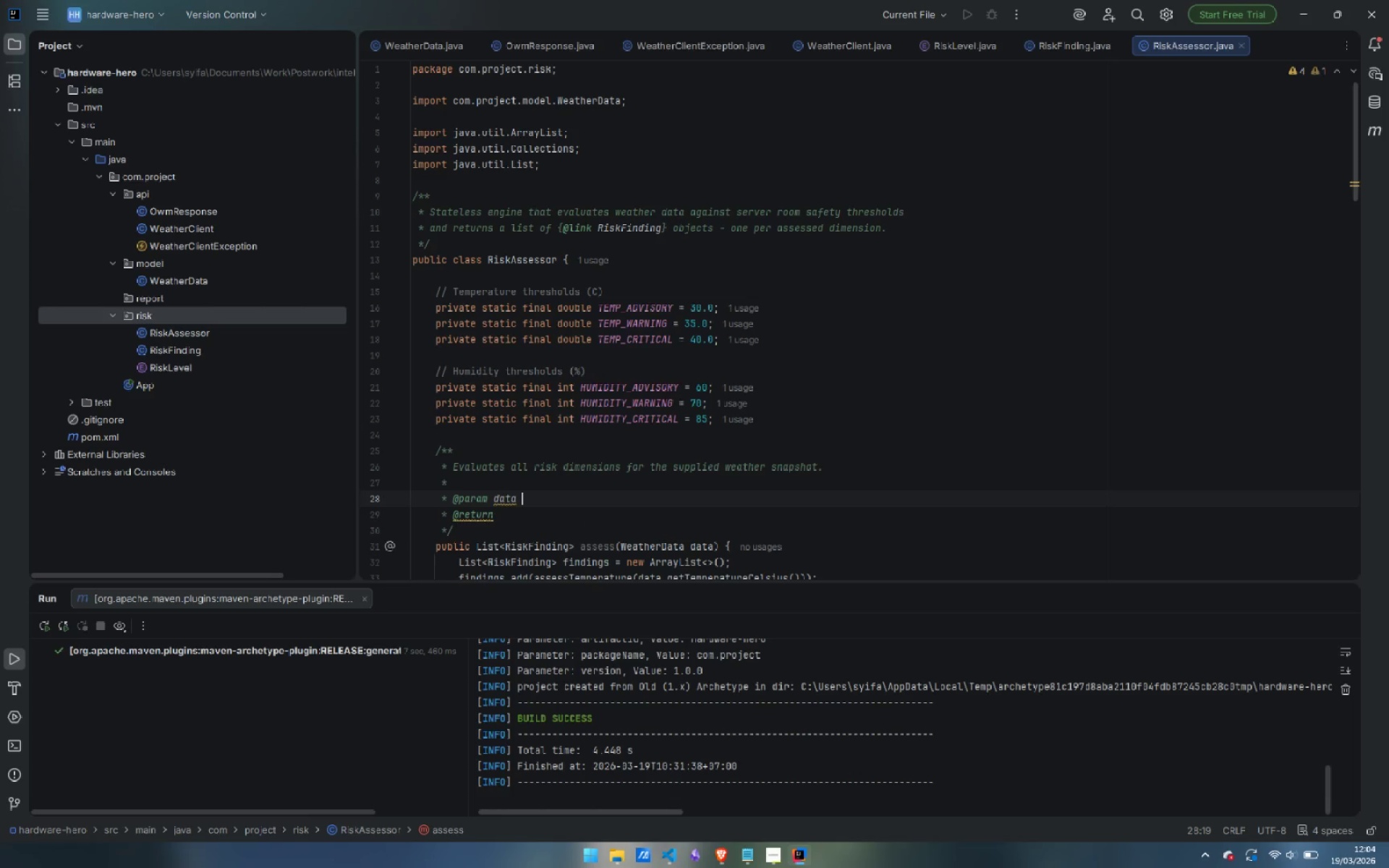 
type( Current weather data for the target location.)
 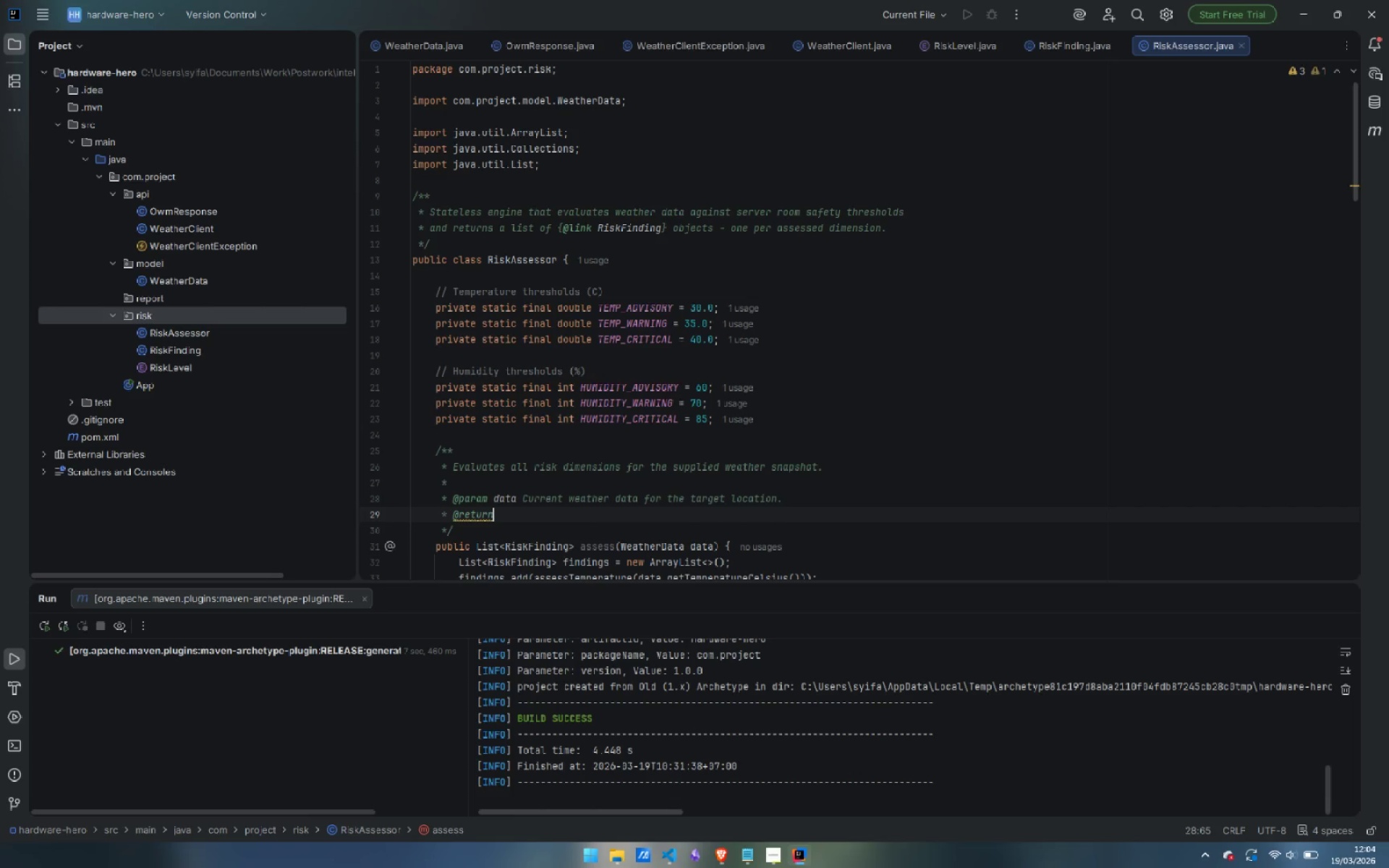 
key(ArrowDown)
 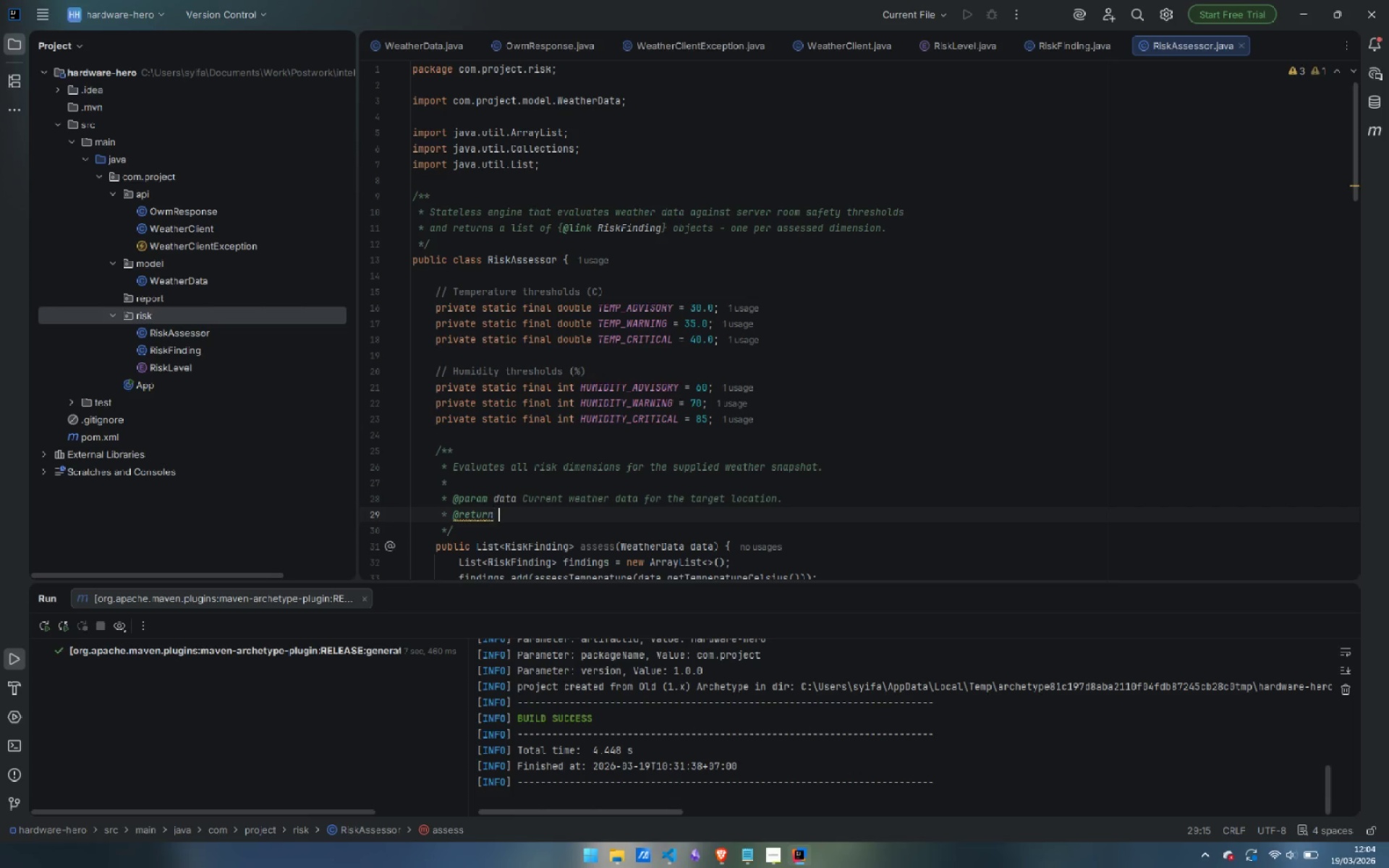 
type( An unmodified)
key(Backspace)
key(Backspace)
type(able list of findings, on )
key(Backspace)
type(e per dimension assessed)
 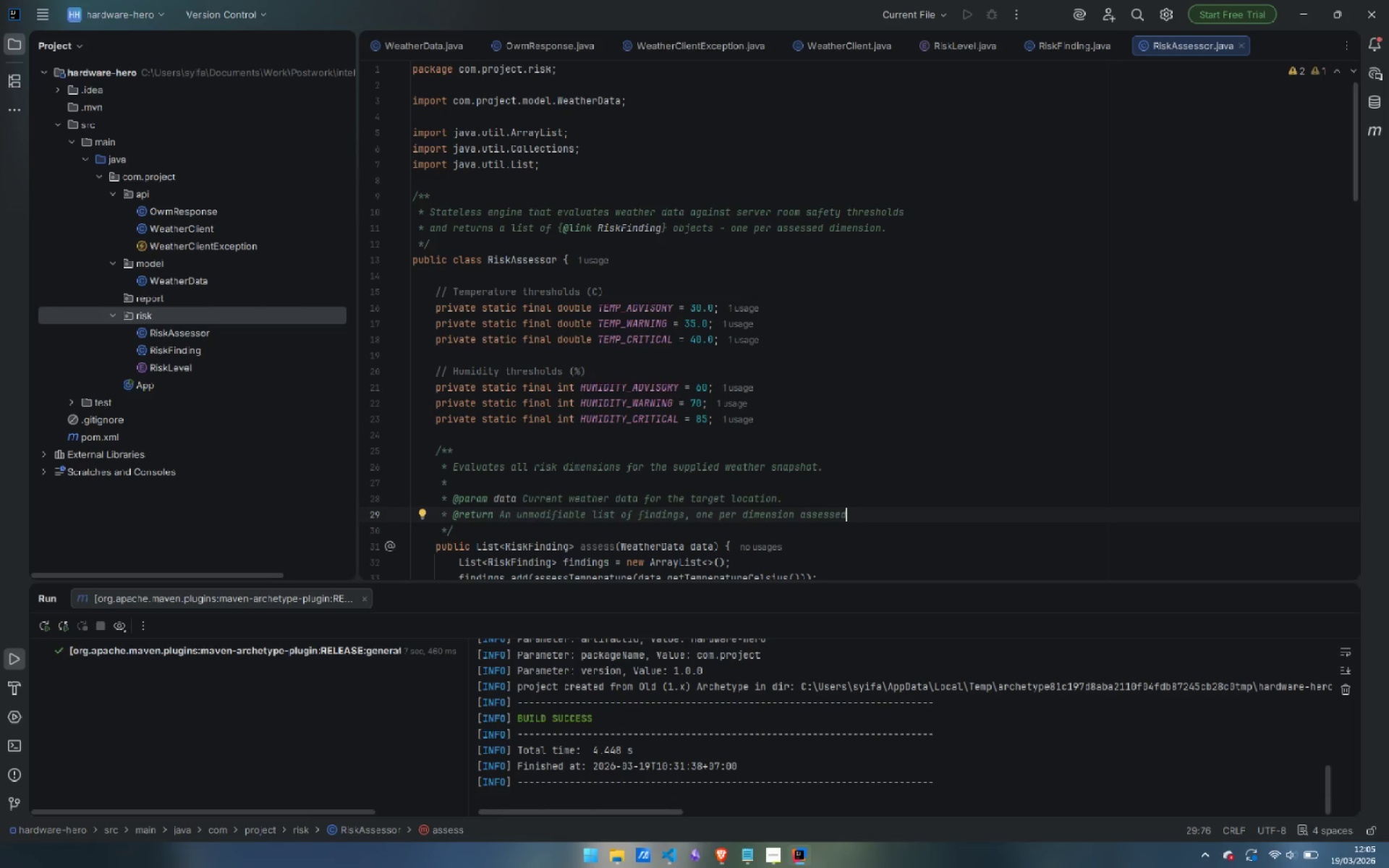 
scroll: coordinate [547, 443], scroll_direction: down, amount: 5.0
 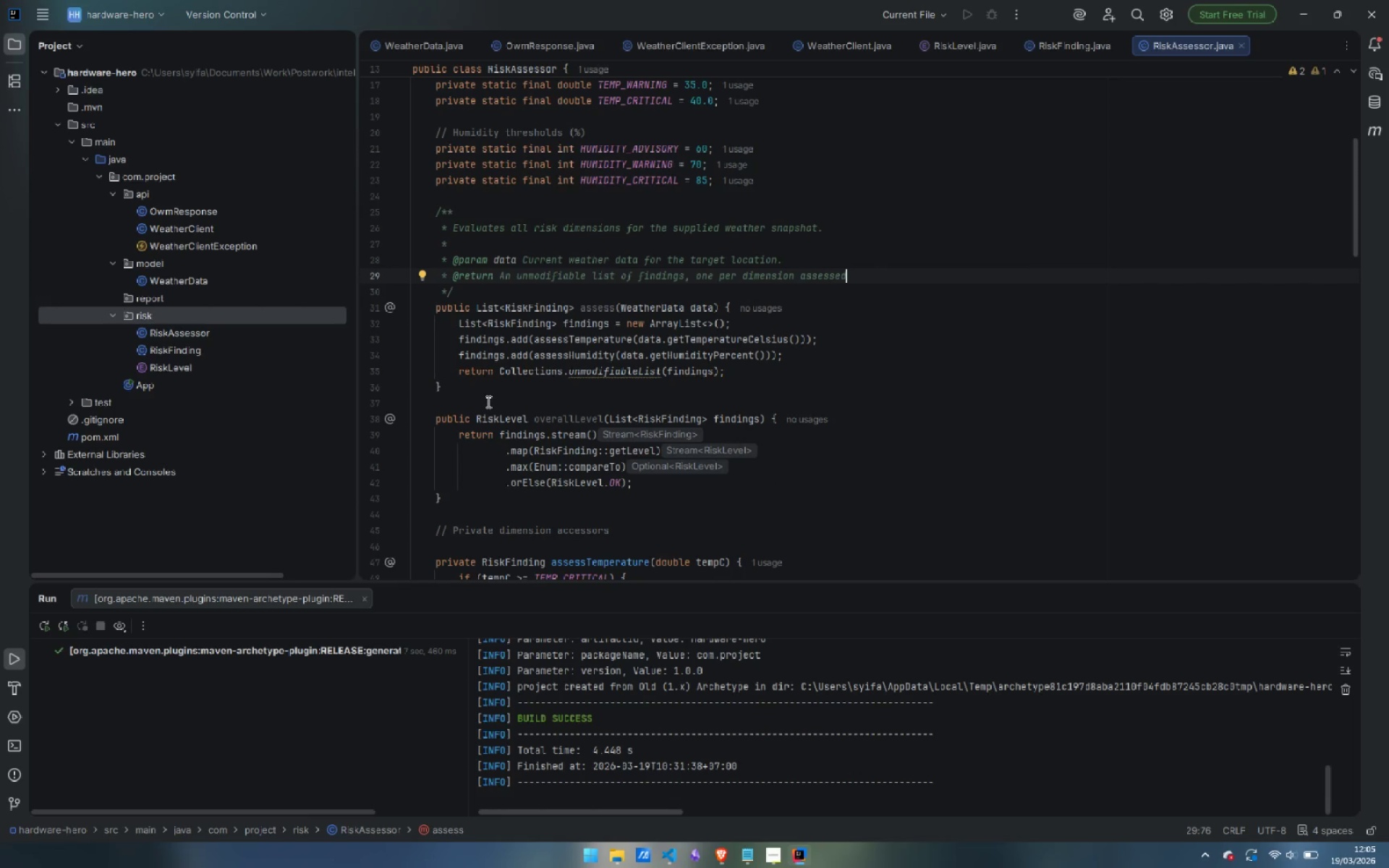 
left_click([487, 401])
 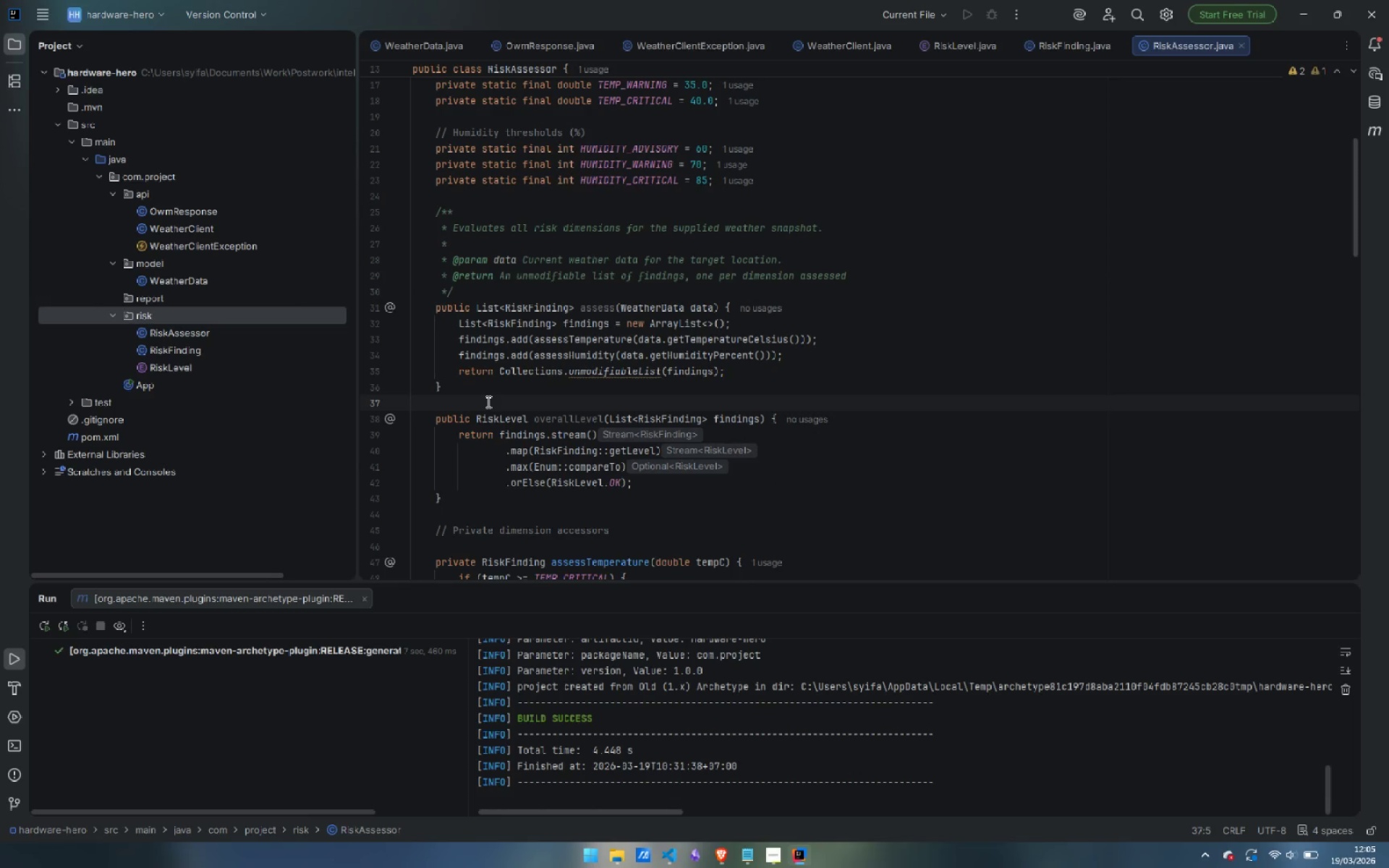 
key(Enter)
 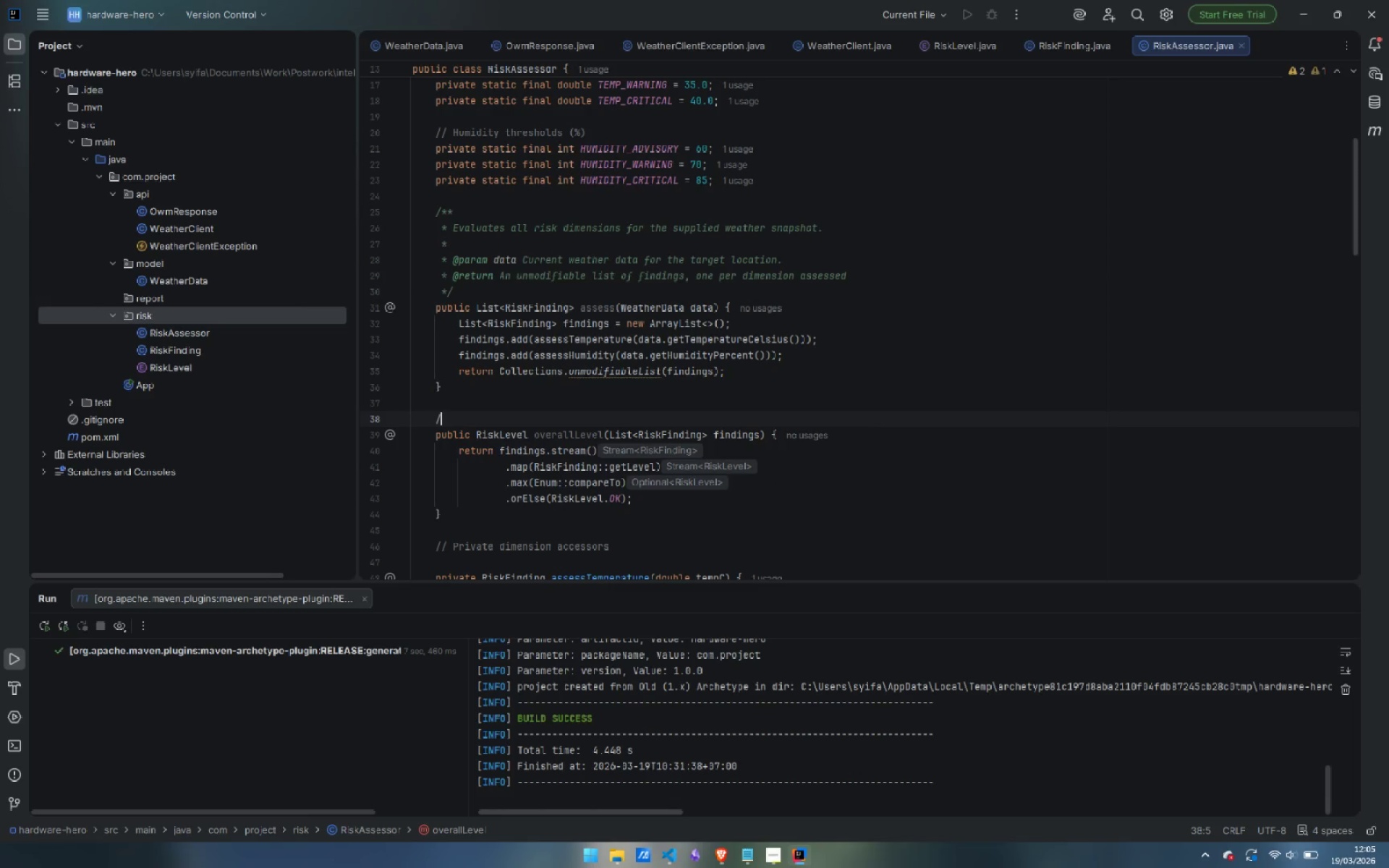 
key(Slash)
 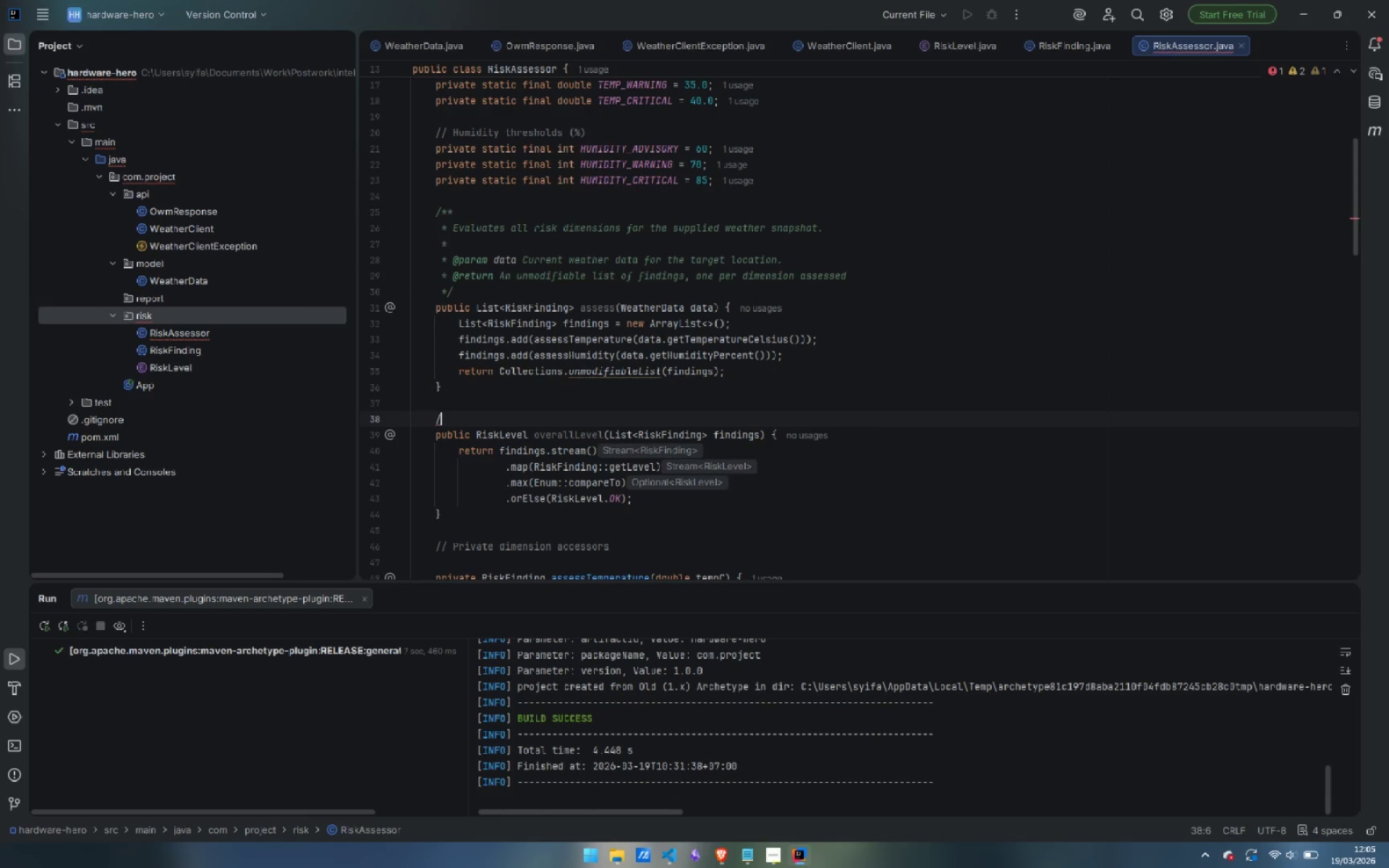 
type(**)
 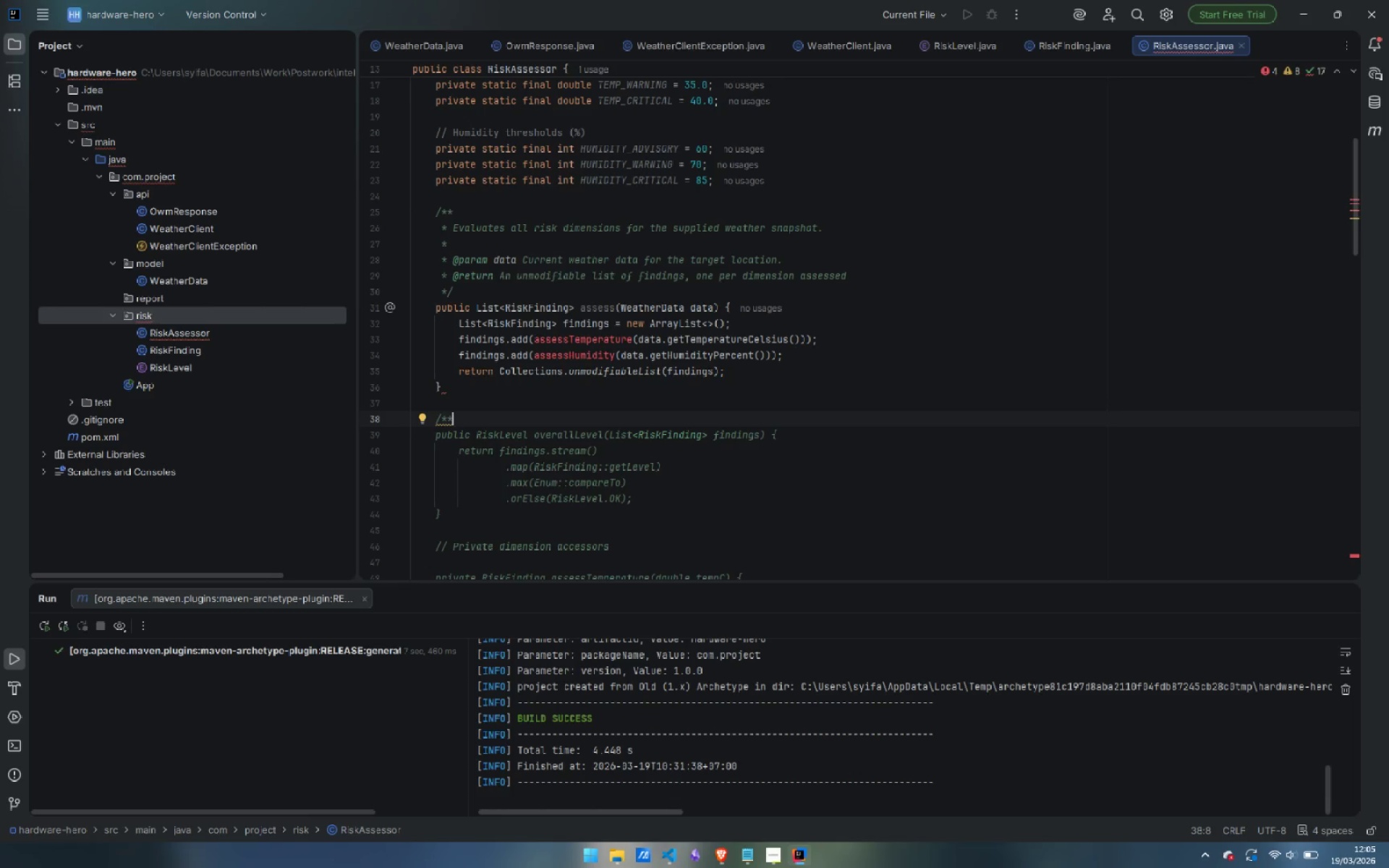 
key(Enter)
 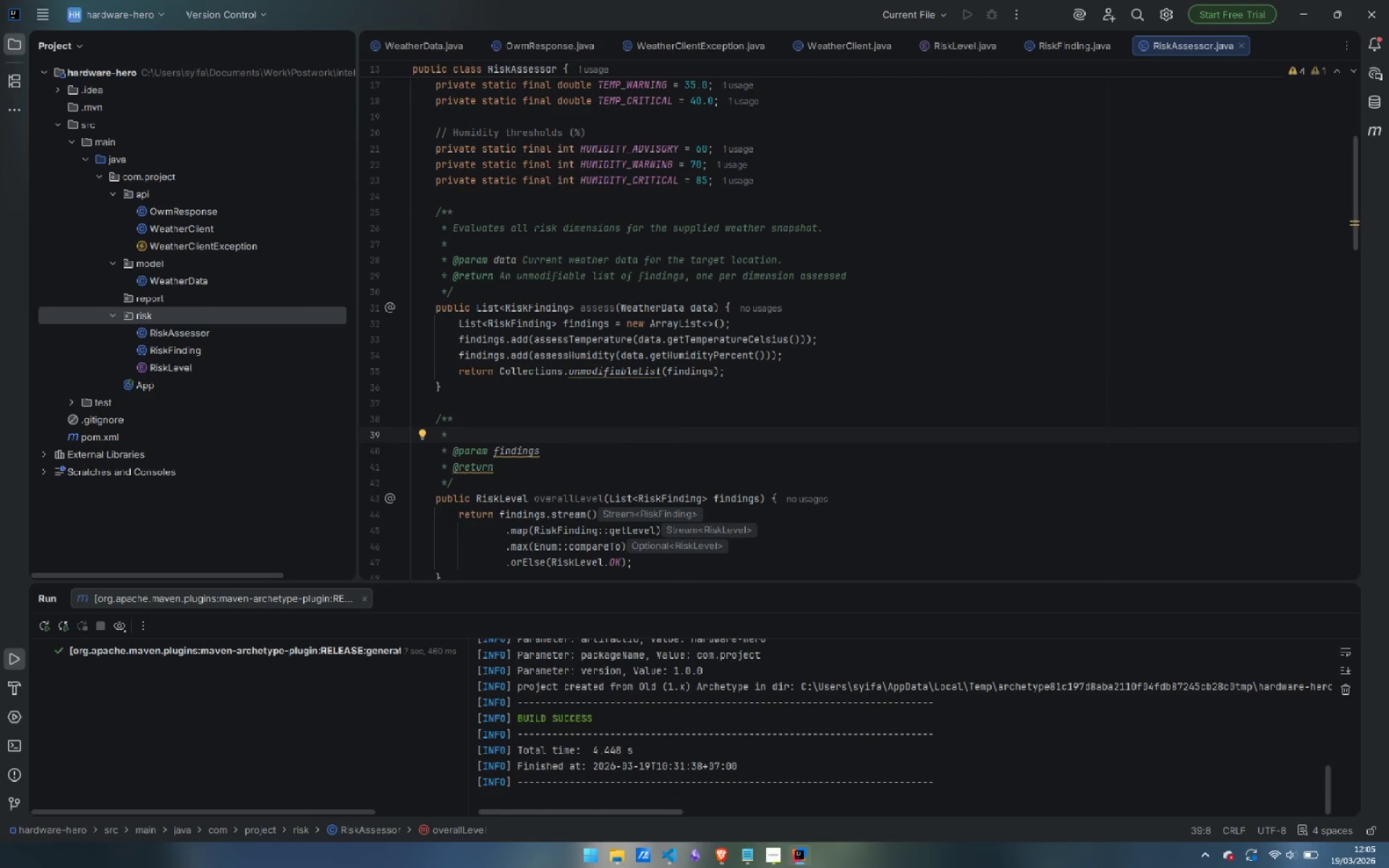 
hold_key(key=ShiftLeft, duration=0.31)
 